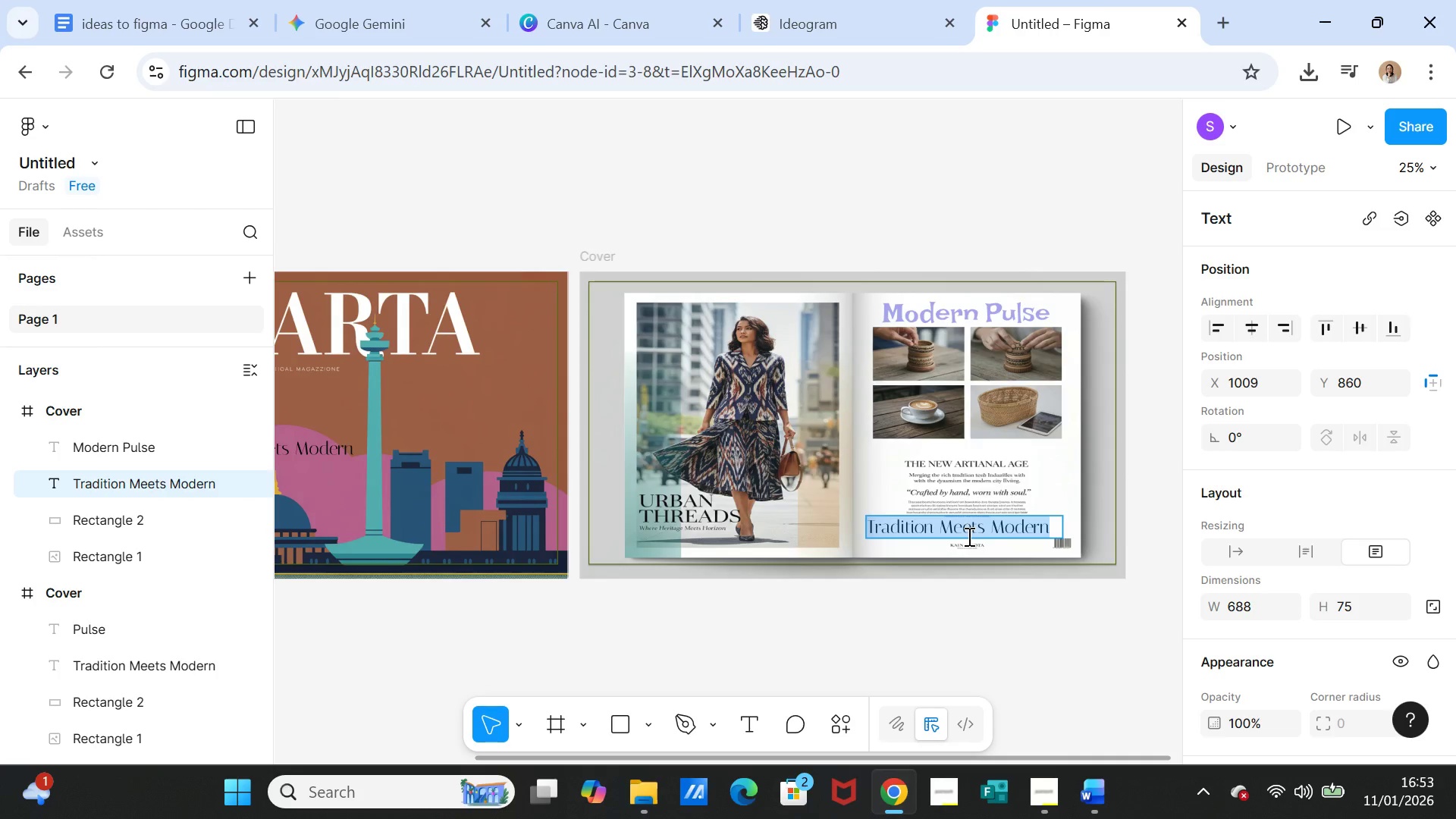 
key(Control+V)
 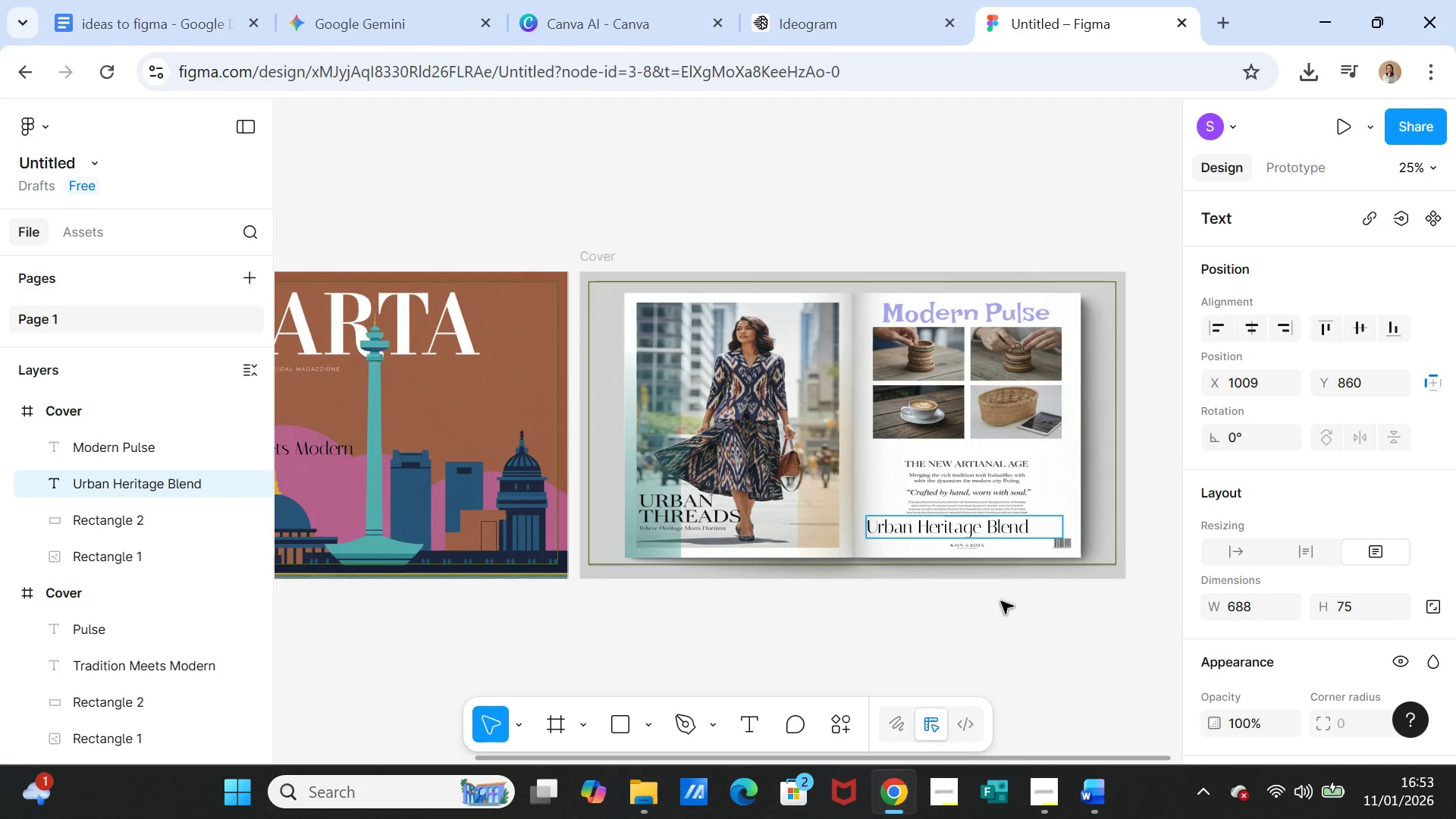 
left_click([994, 619])
 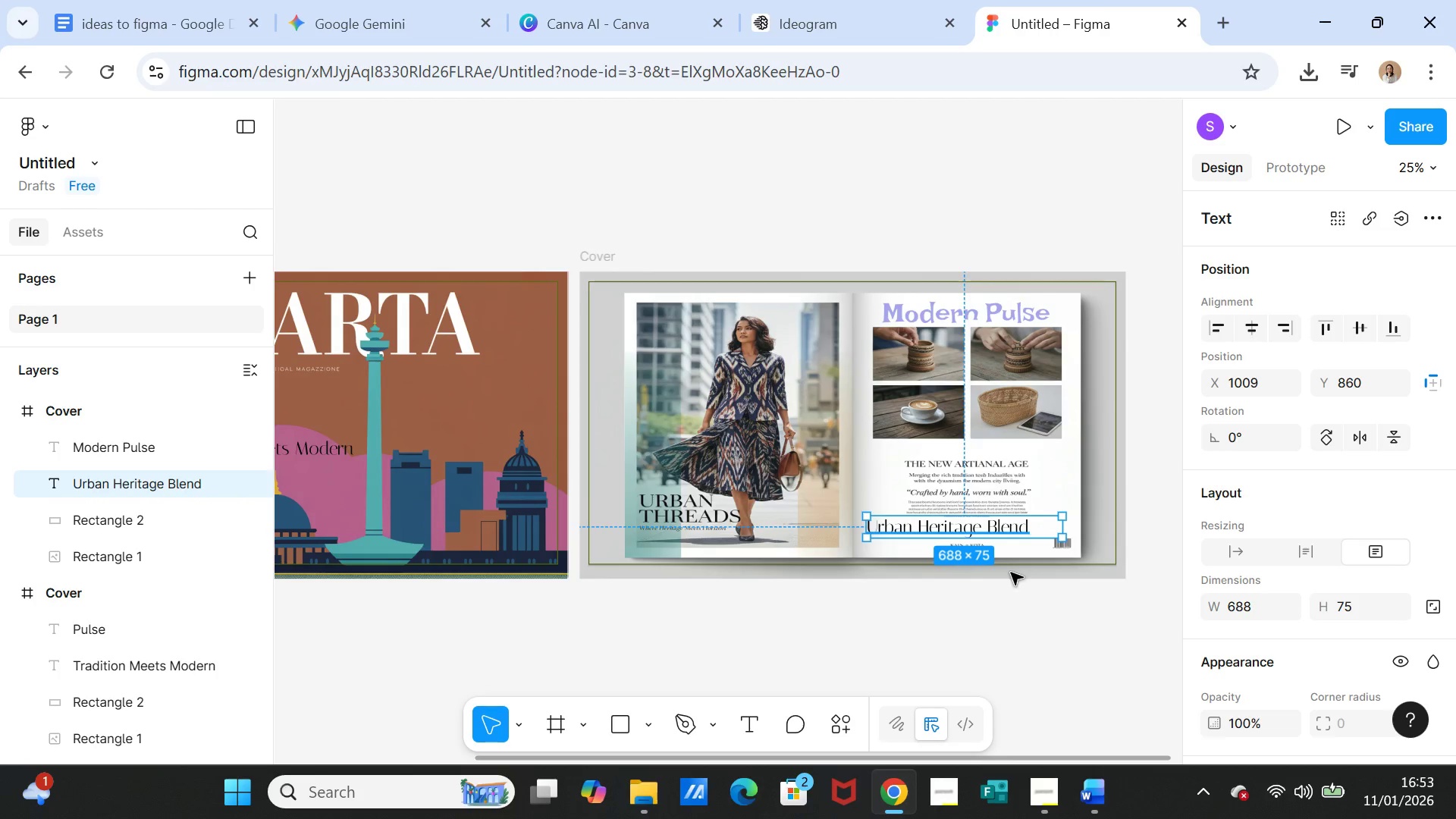 
left_click([1023, 608])
 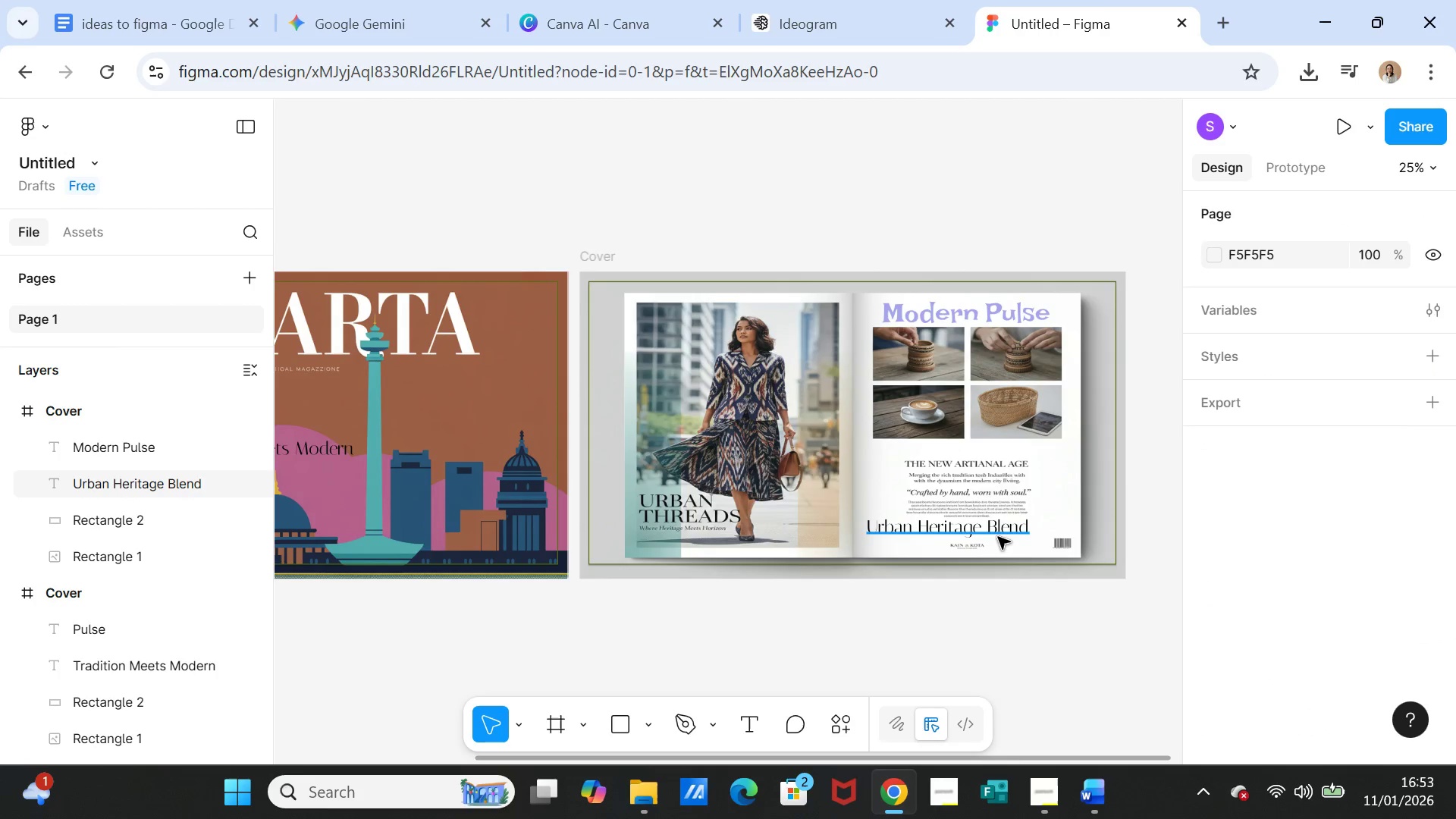 
left_click([998, 537])
 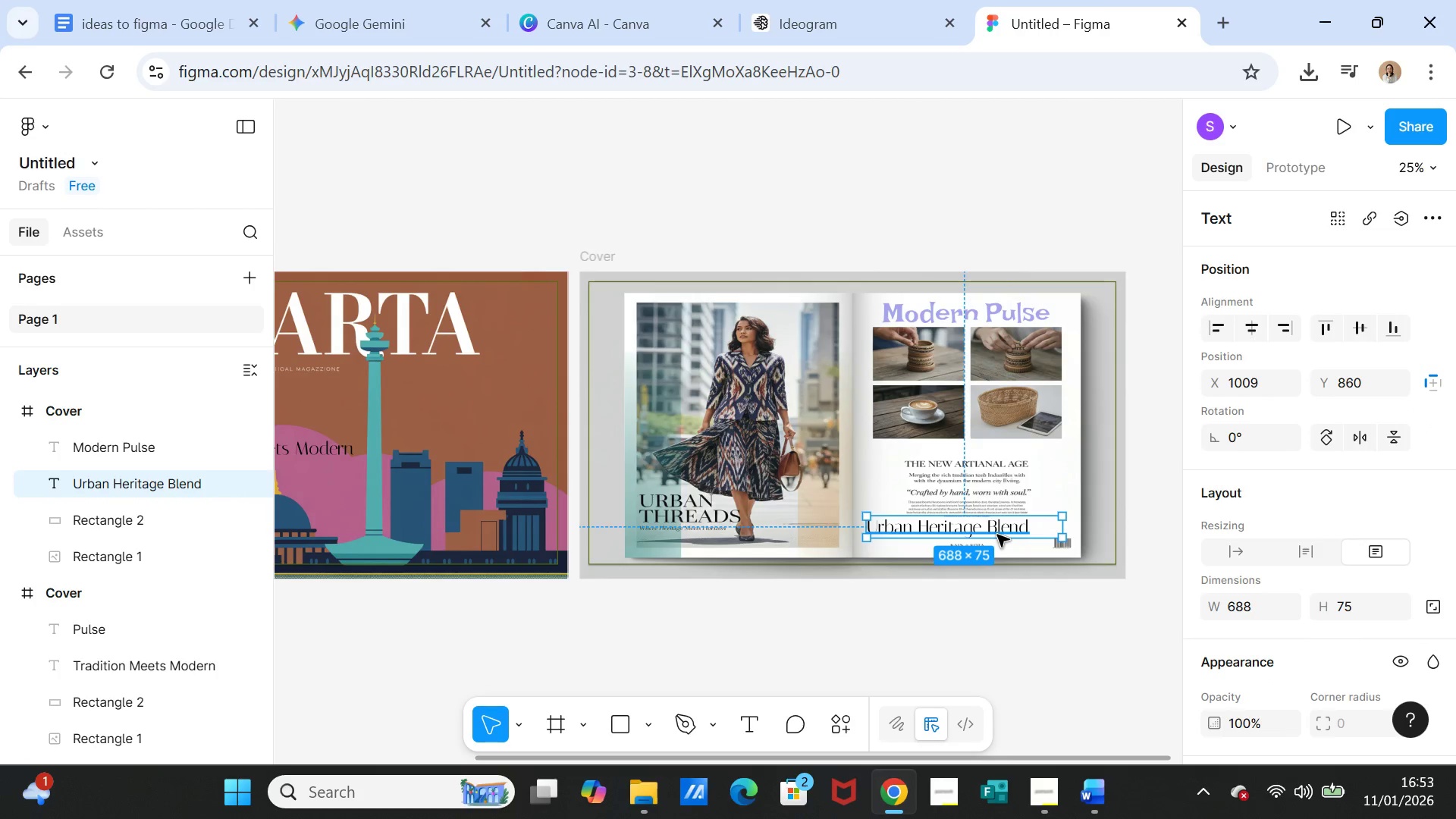 
left_click_drag(start_coordinate=[997, 535], to_coordinate=[1006, 535])
 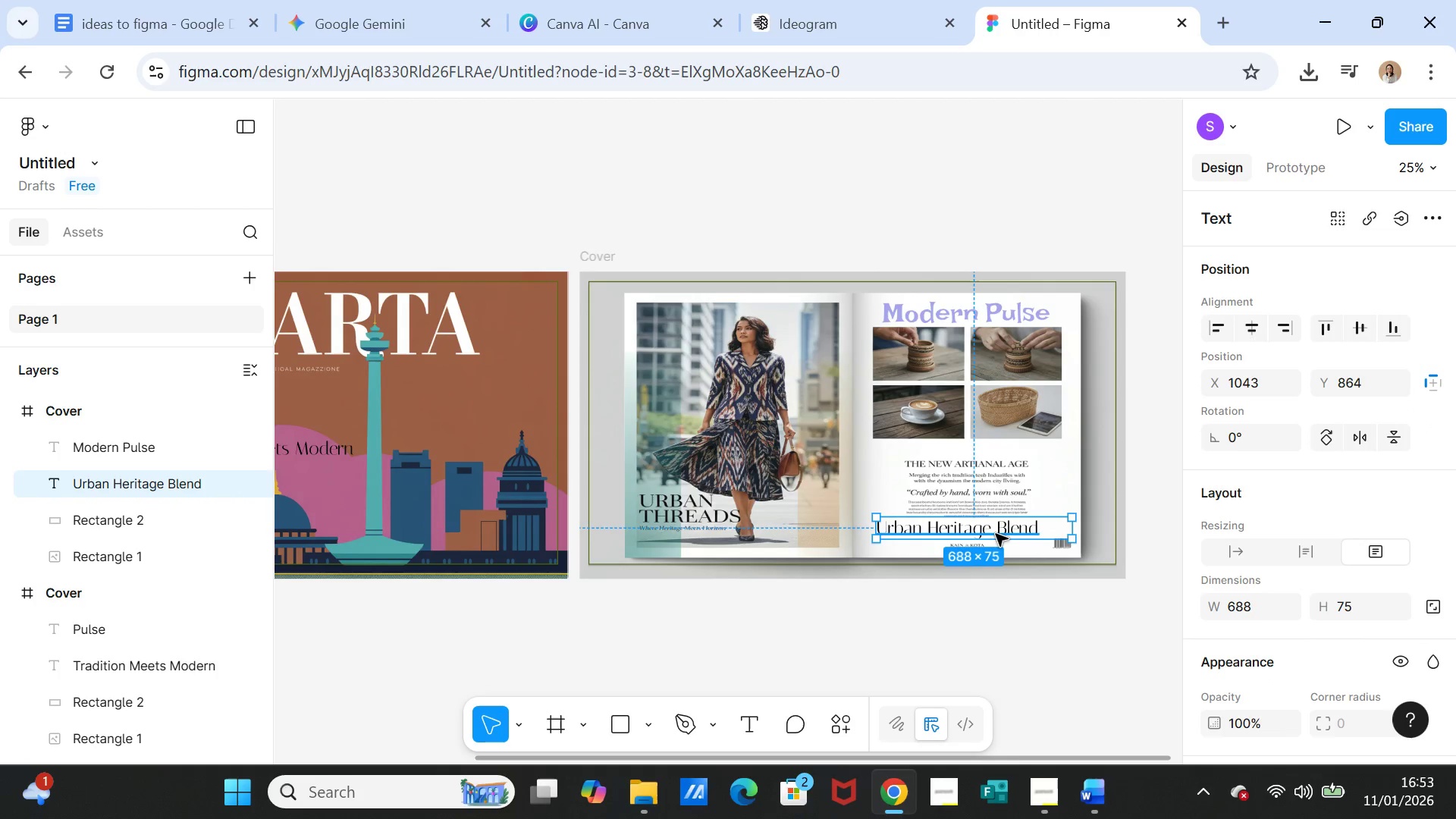 
double_click([995, 534])
 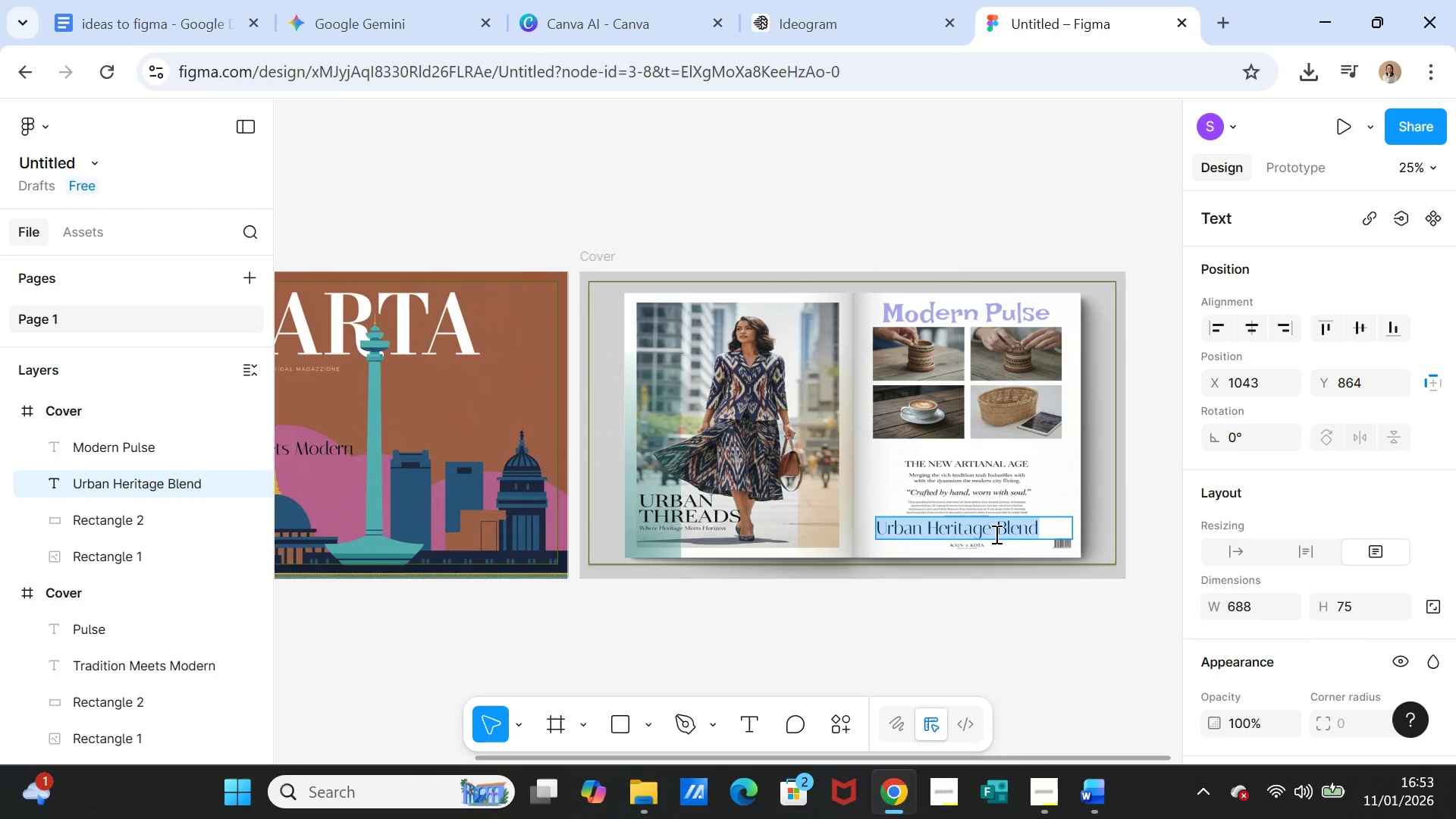 
triple_click([995, 534])
 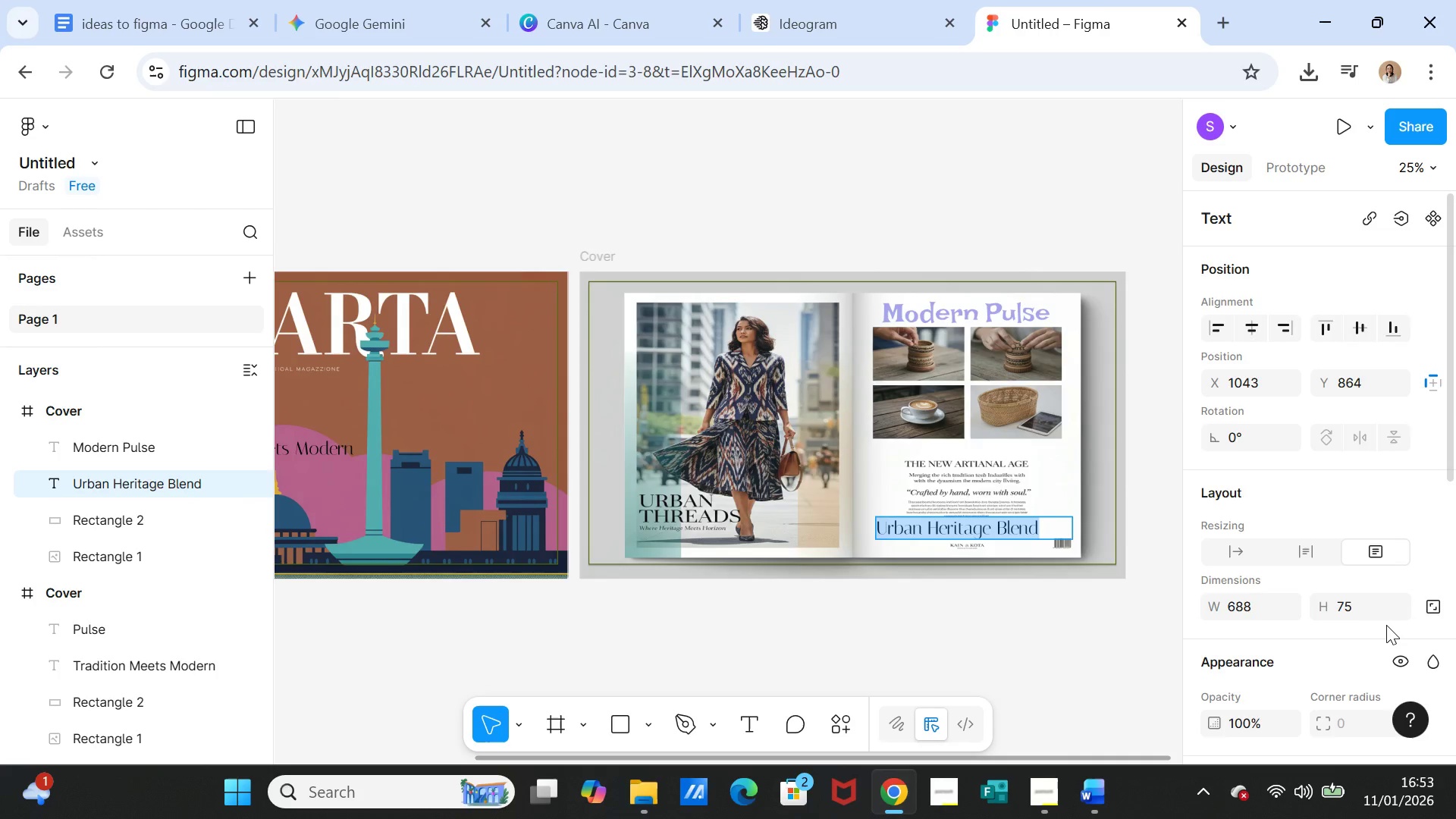 
scroll: coordinate [1386, 627], scroll_direction: down, amount: 3.0
 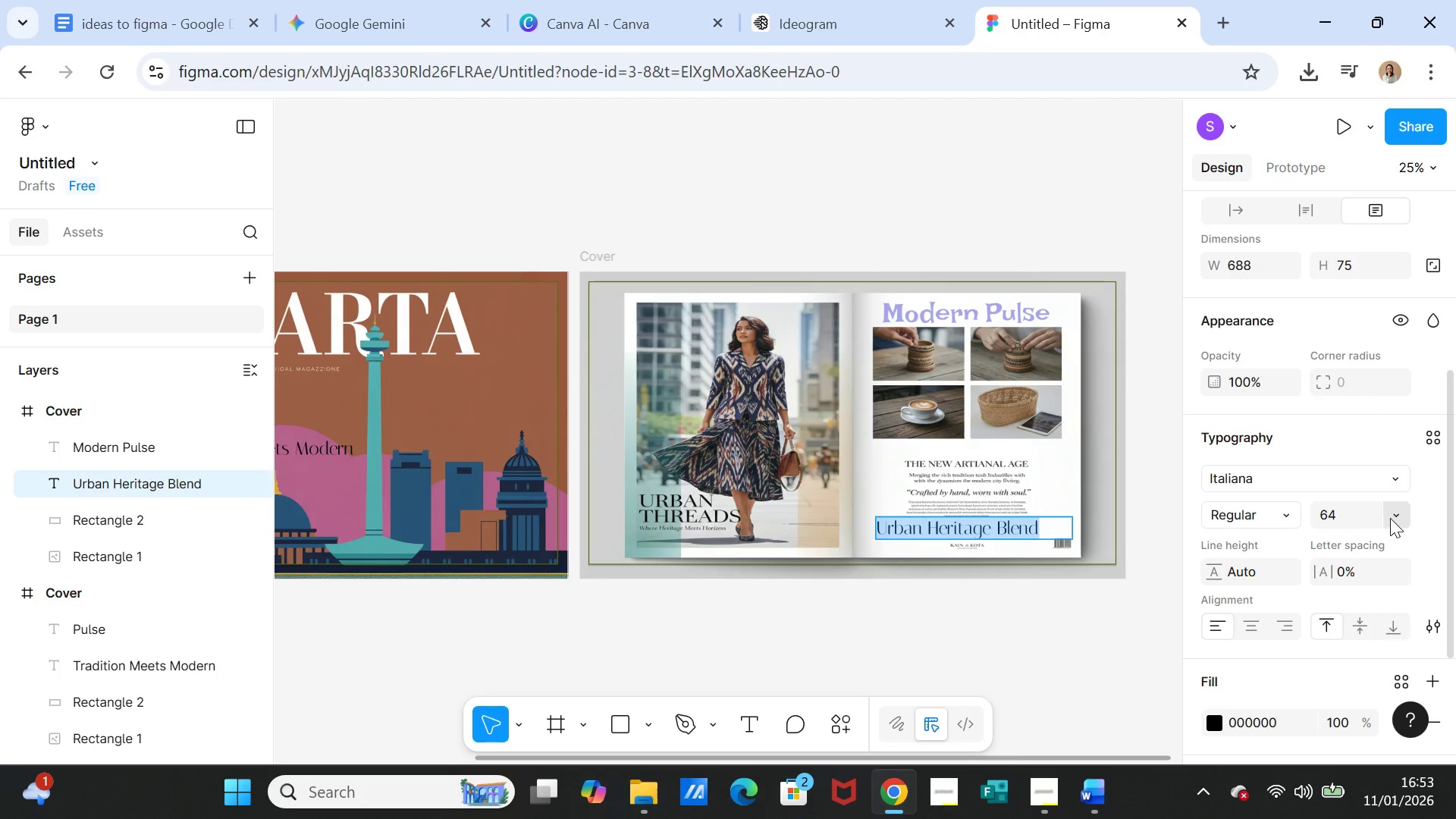 
left_click([1392, 517])
 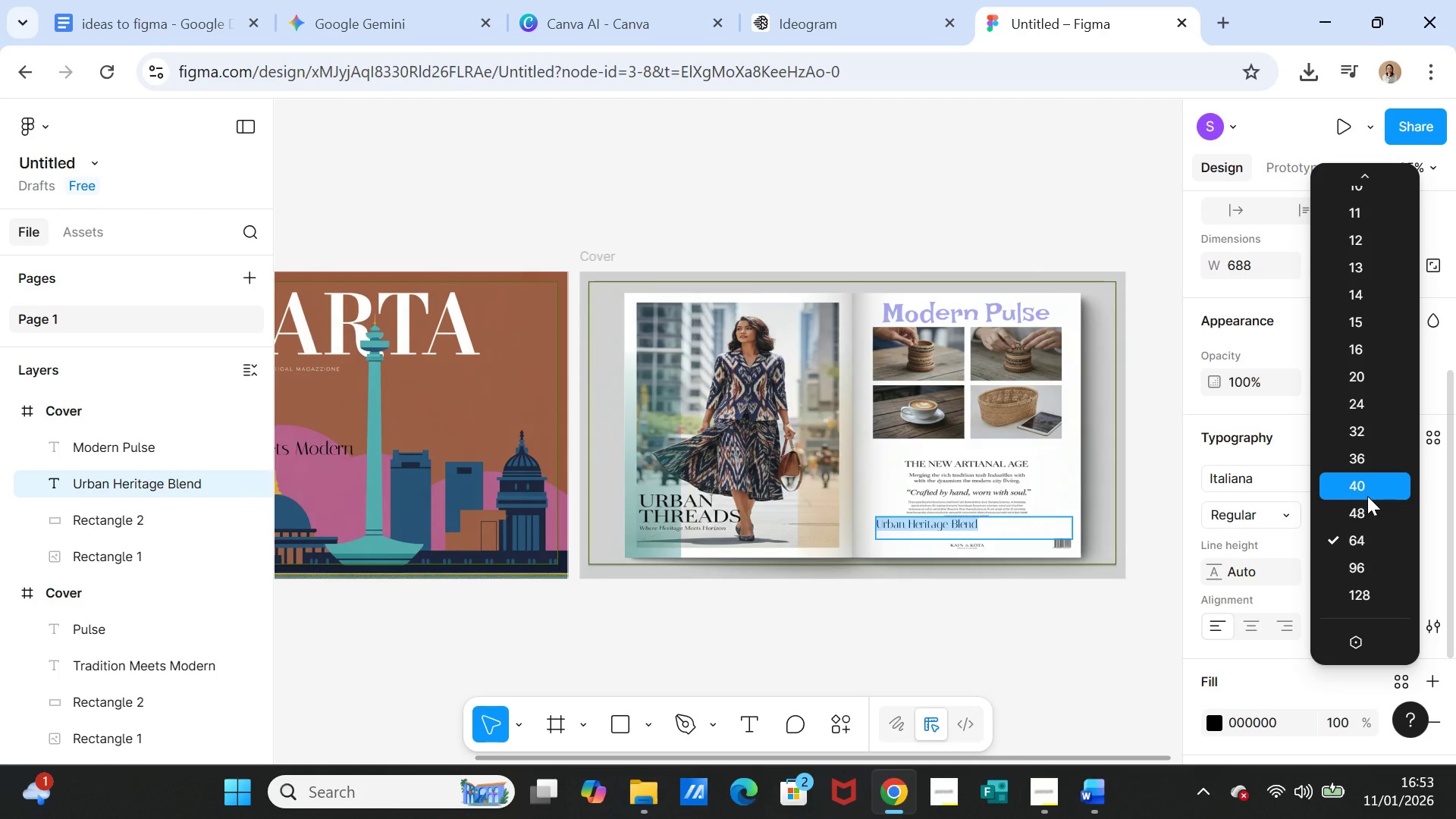 
wait(5.34)
 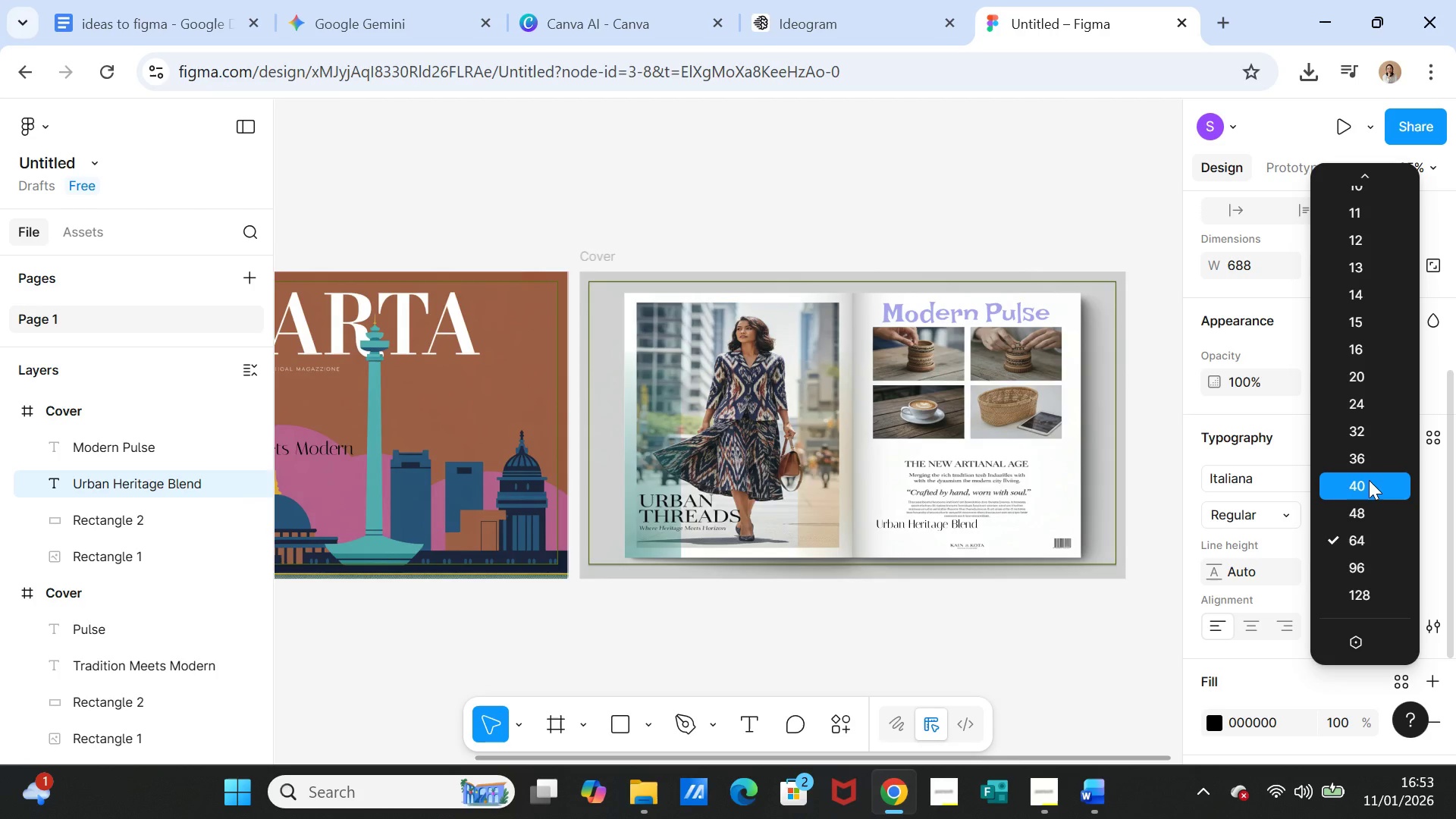 
left_click([1367, 503])
 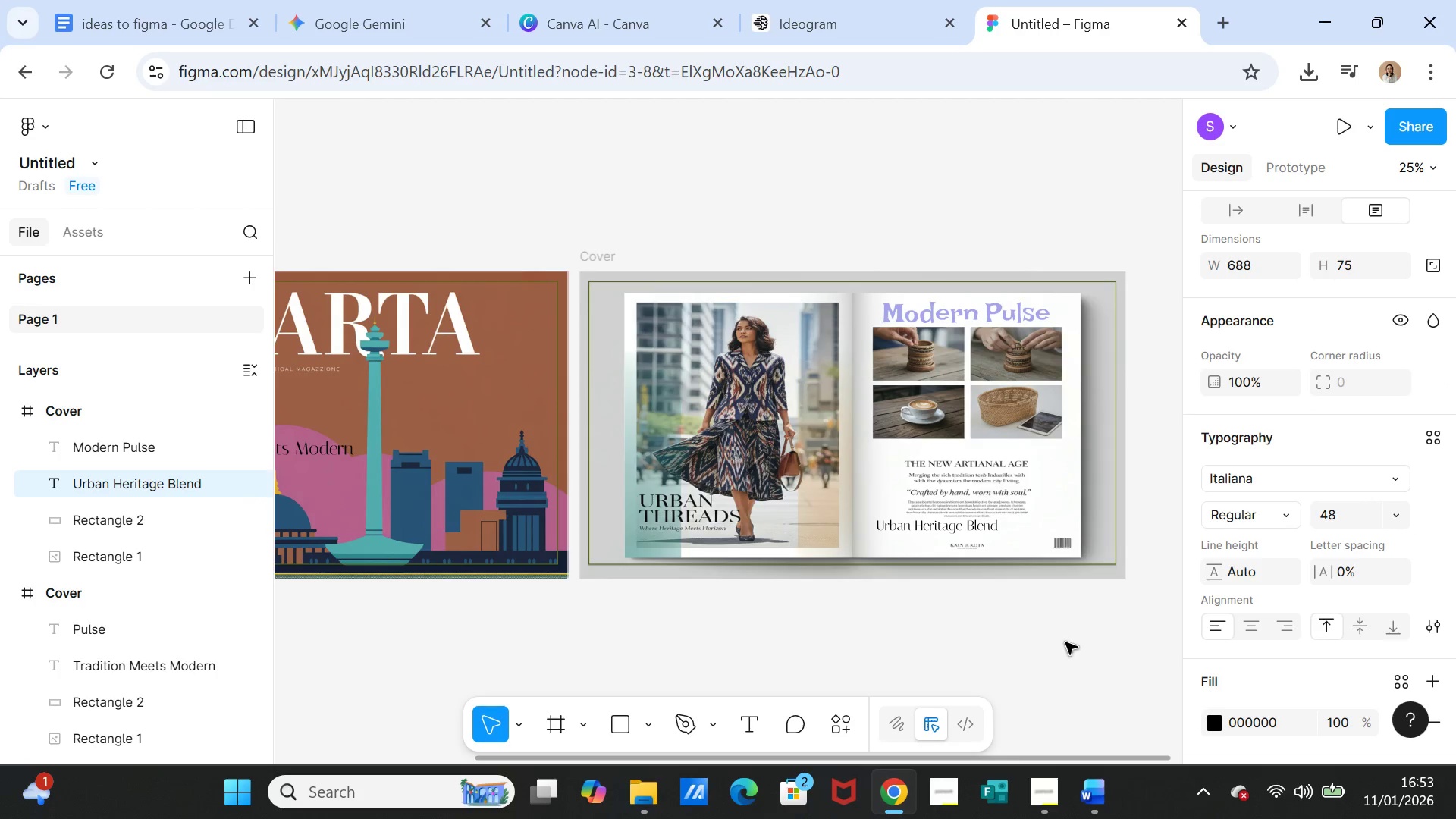 
left_click([1065, 643])
 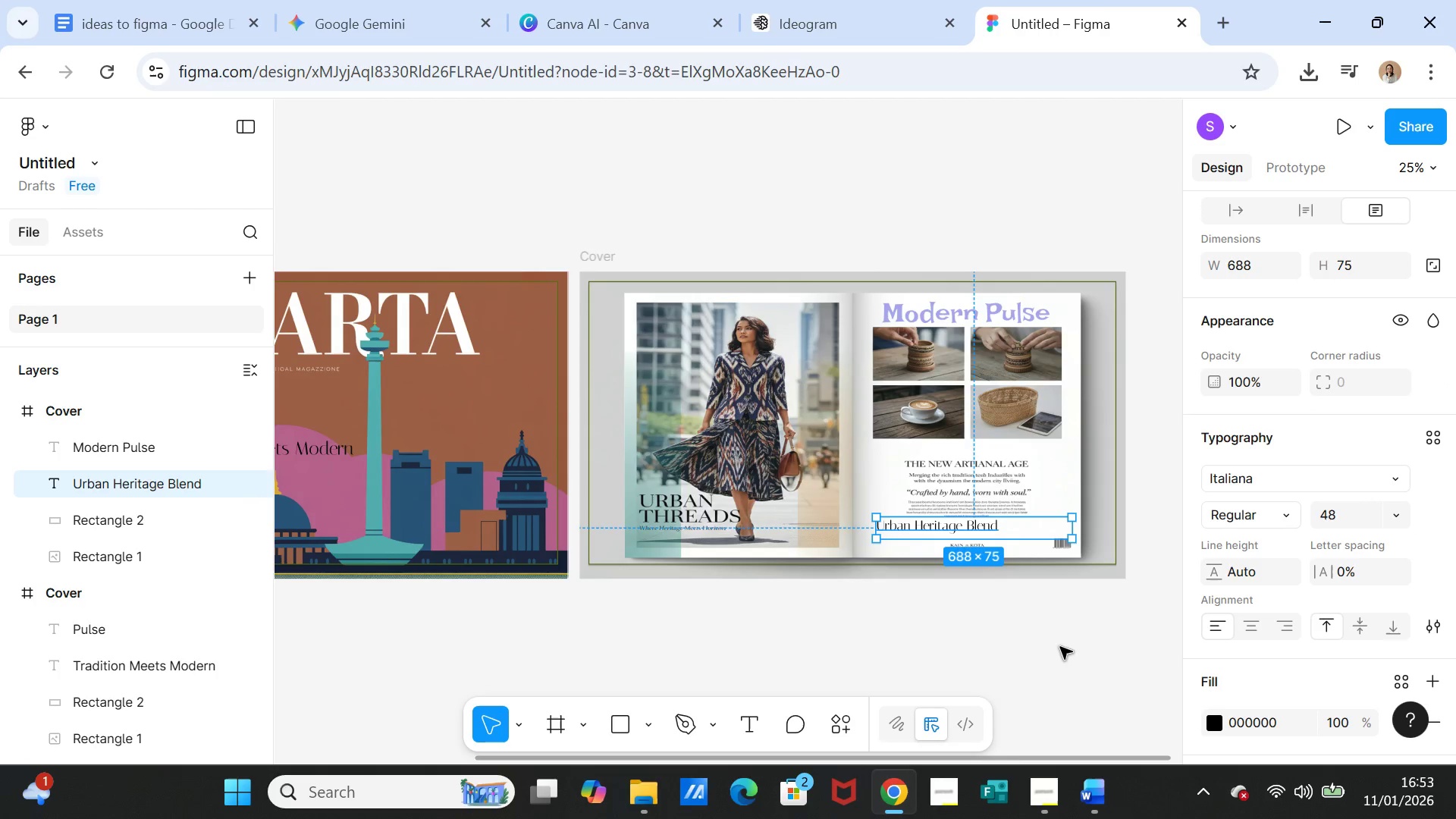 
left_click([1060, 647])
 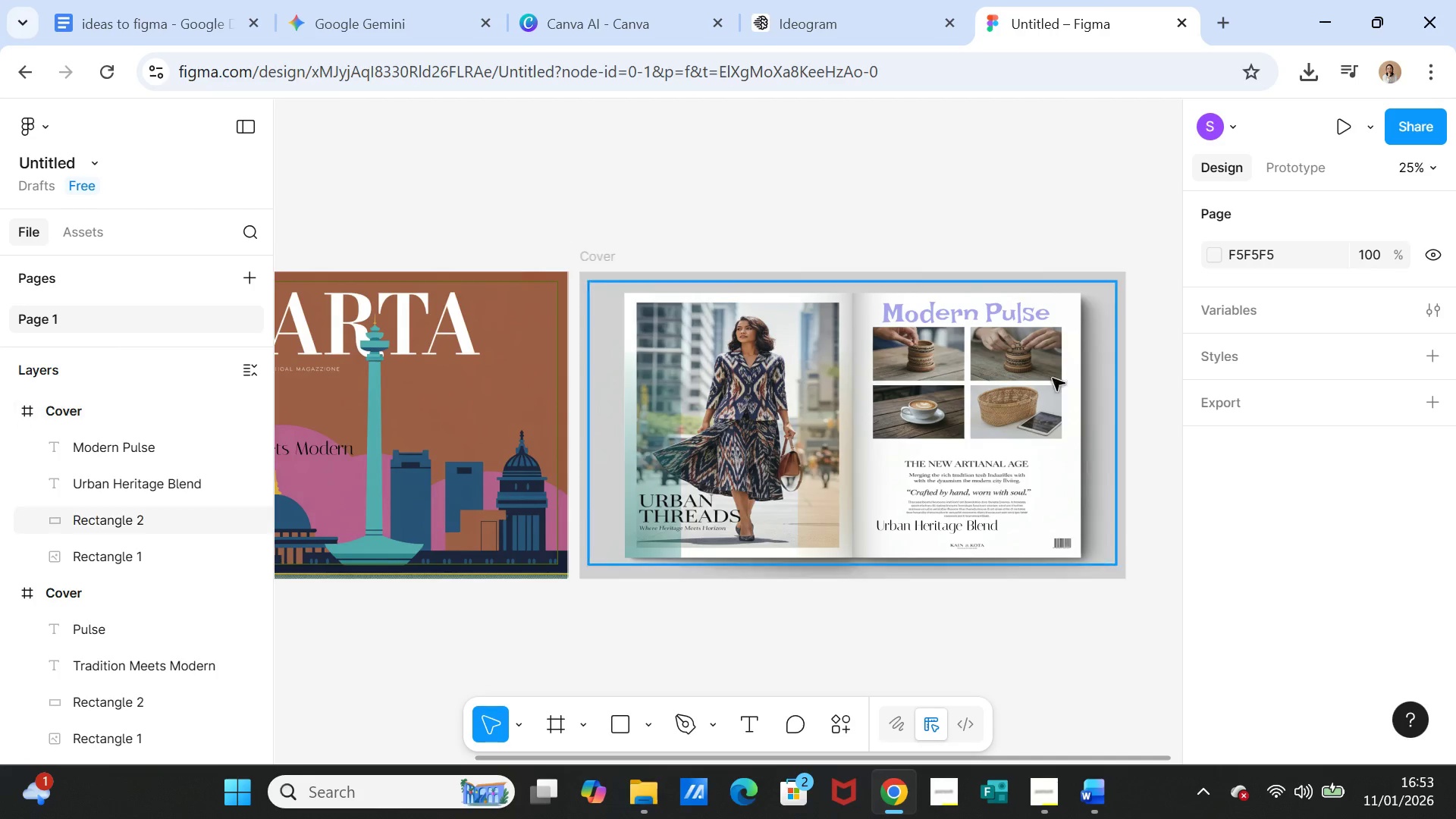 
double_click([1004, 321])
 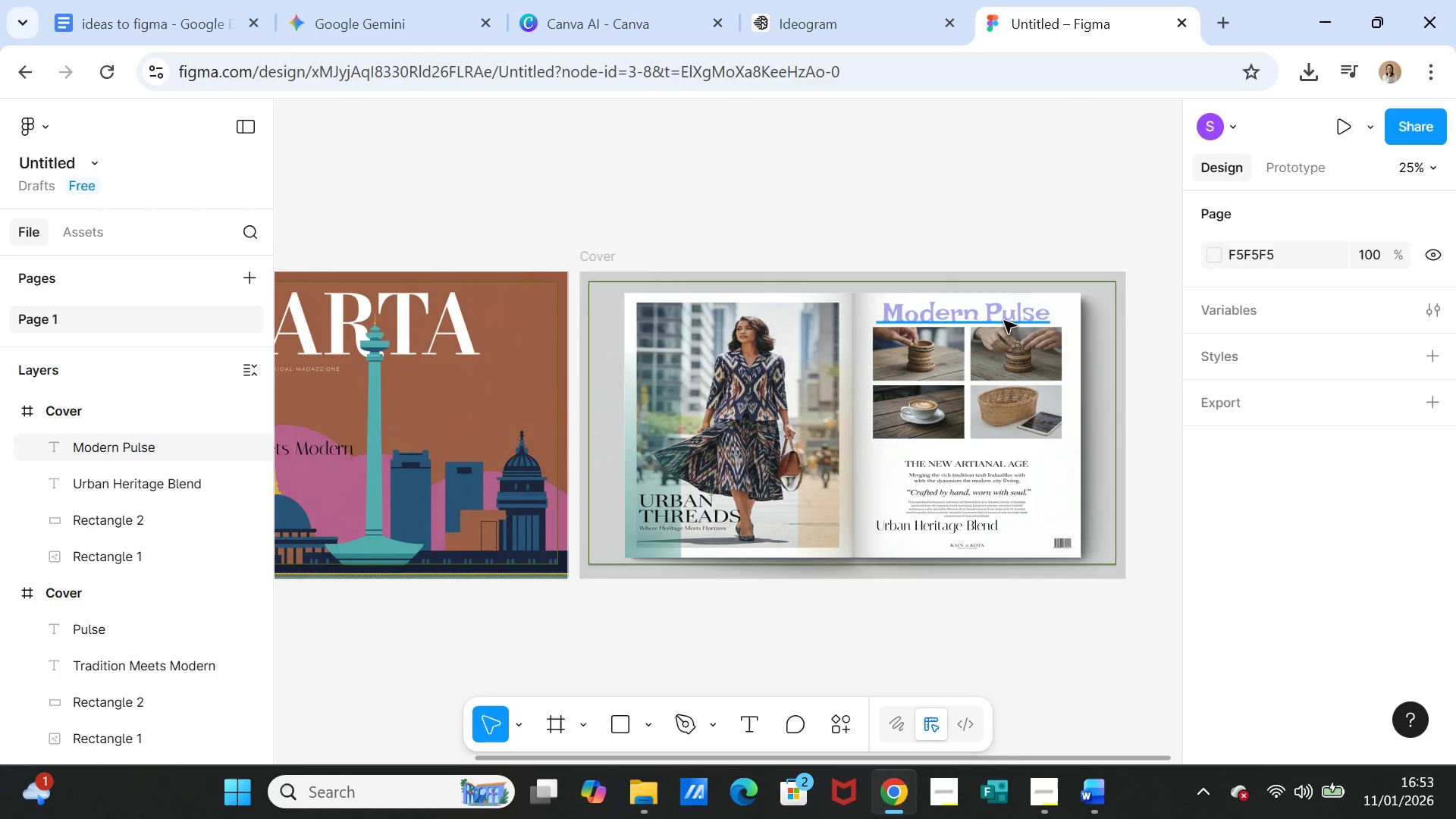 
triple_click([1004, 321])
 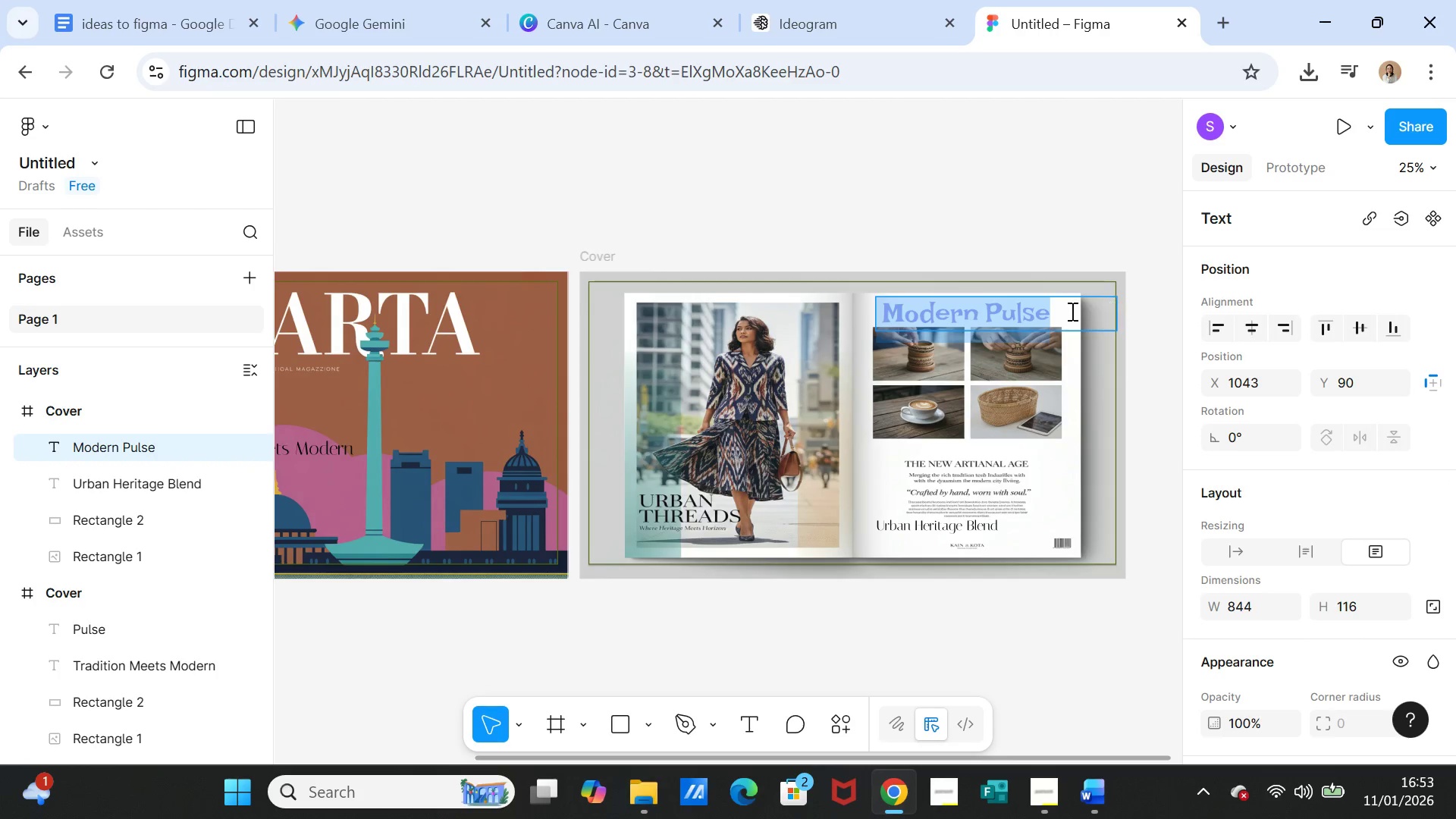 
left_click([1096, 397])
 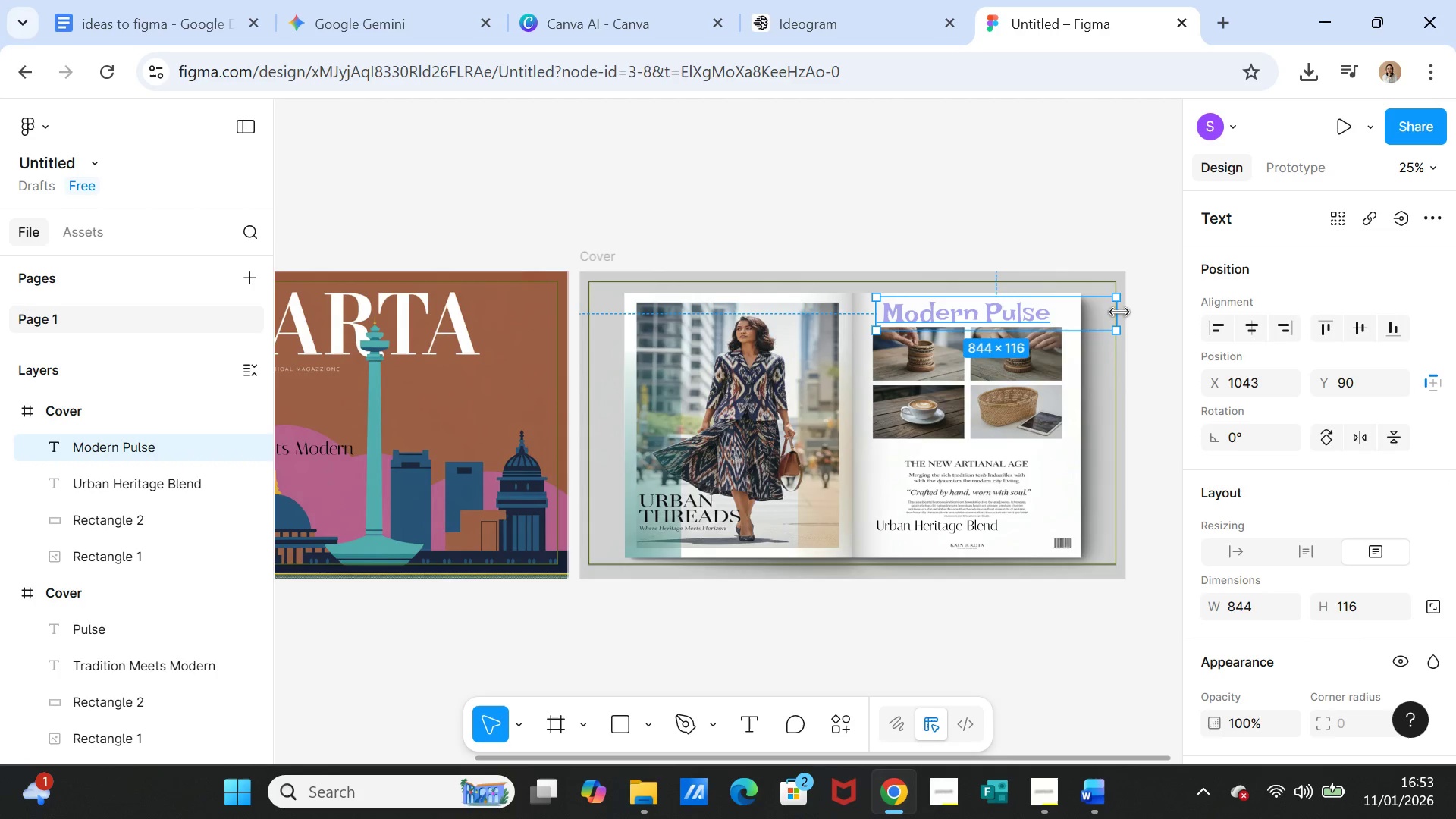 
left_click_drag(start_coordinate=[1118, 312], to_coordinate=[1074, 314])
 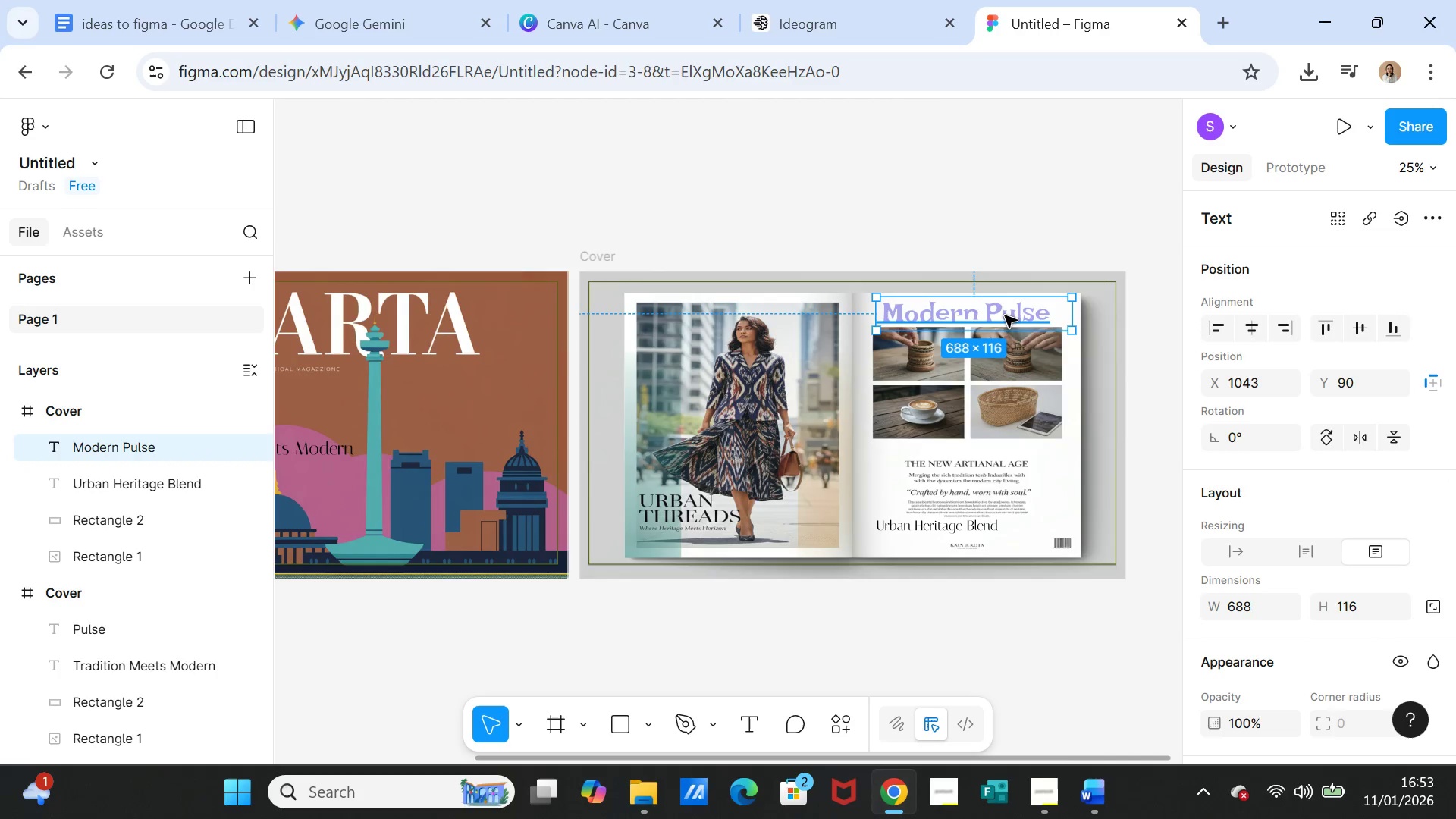 
double_click([1005, 315])
 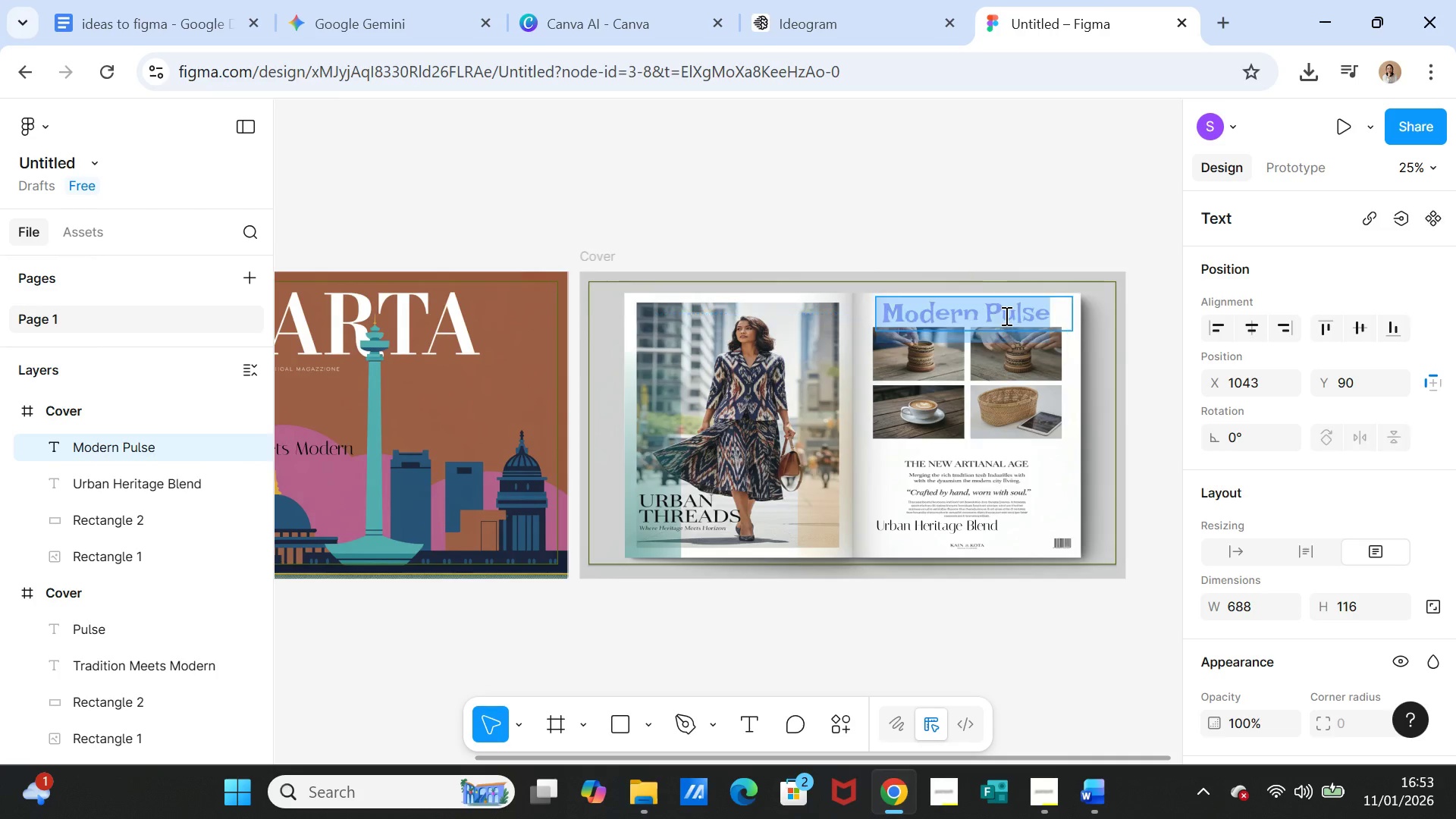 
triple_click([1005, 315])
 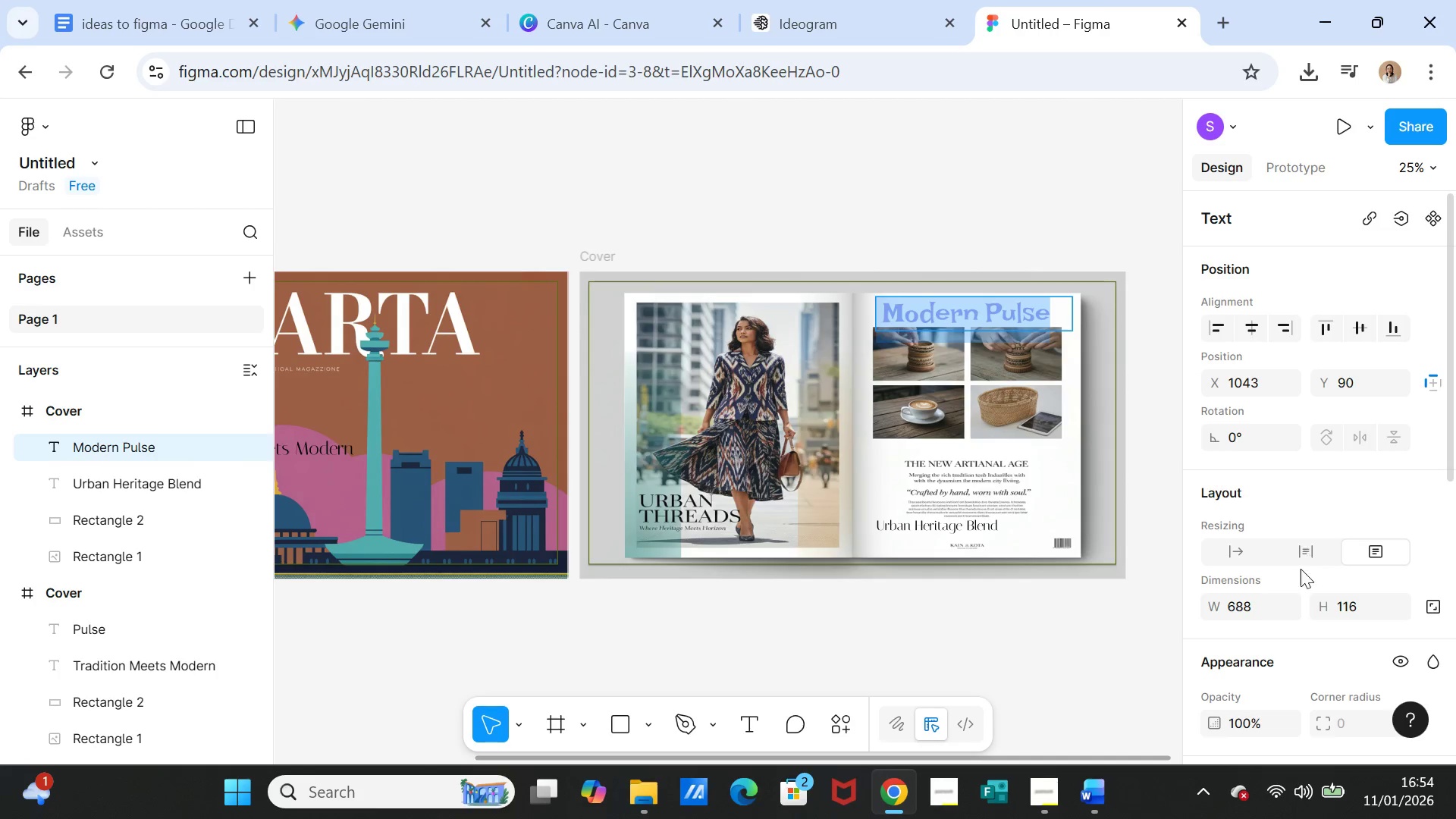 
scroll: coordinate [1290, 617], scroll_direction: down, amount: 4.0
 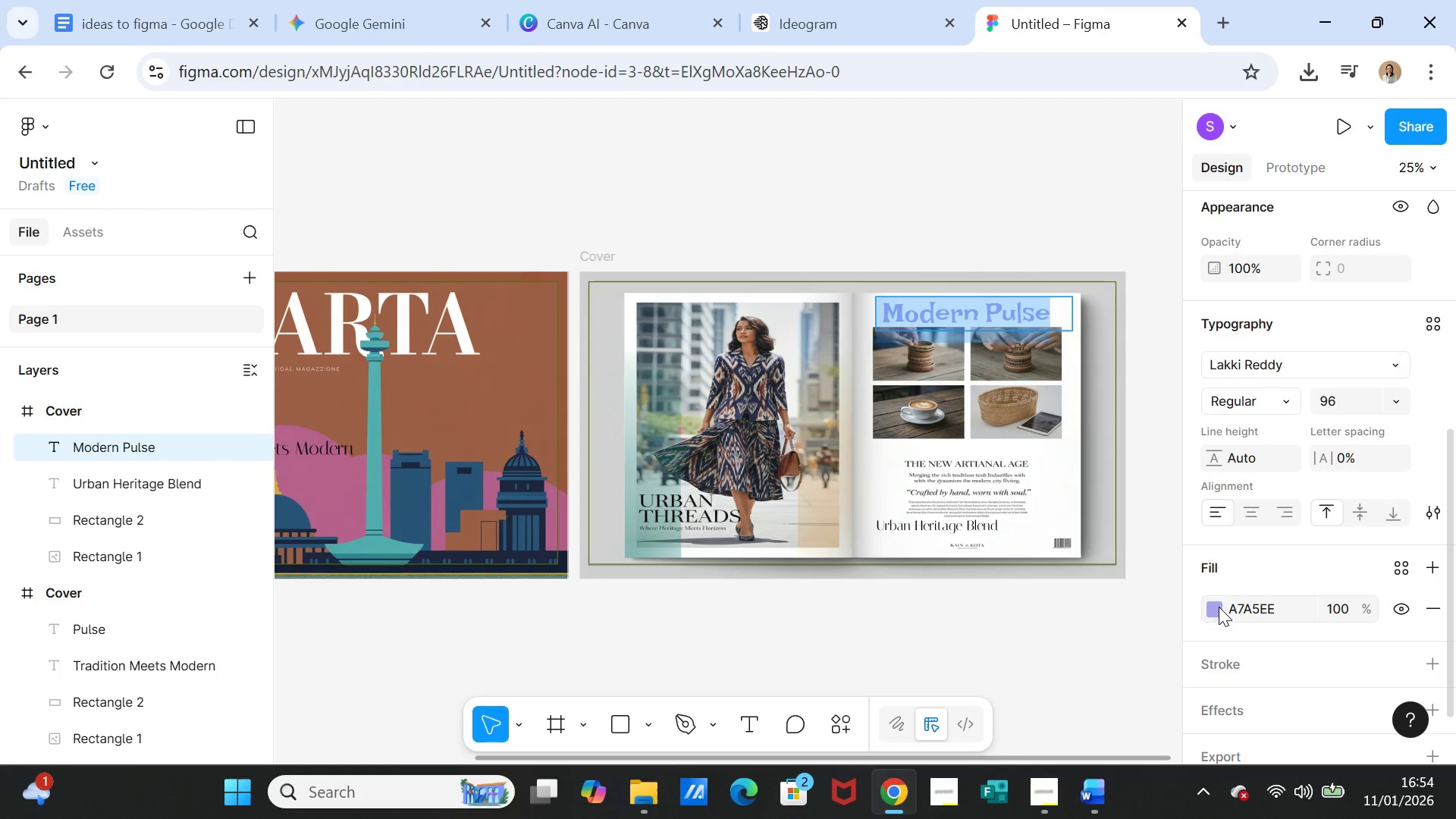 
left_click([1219, 609])
 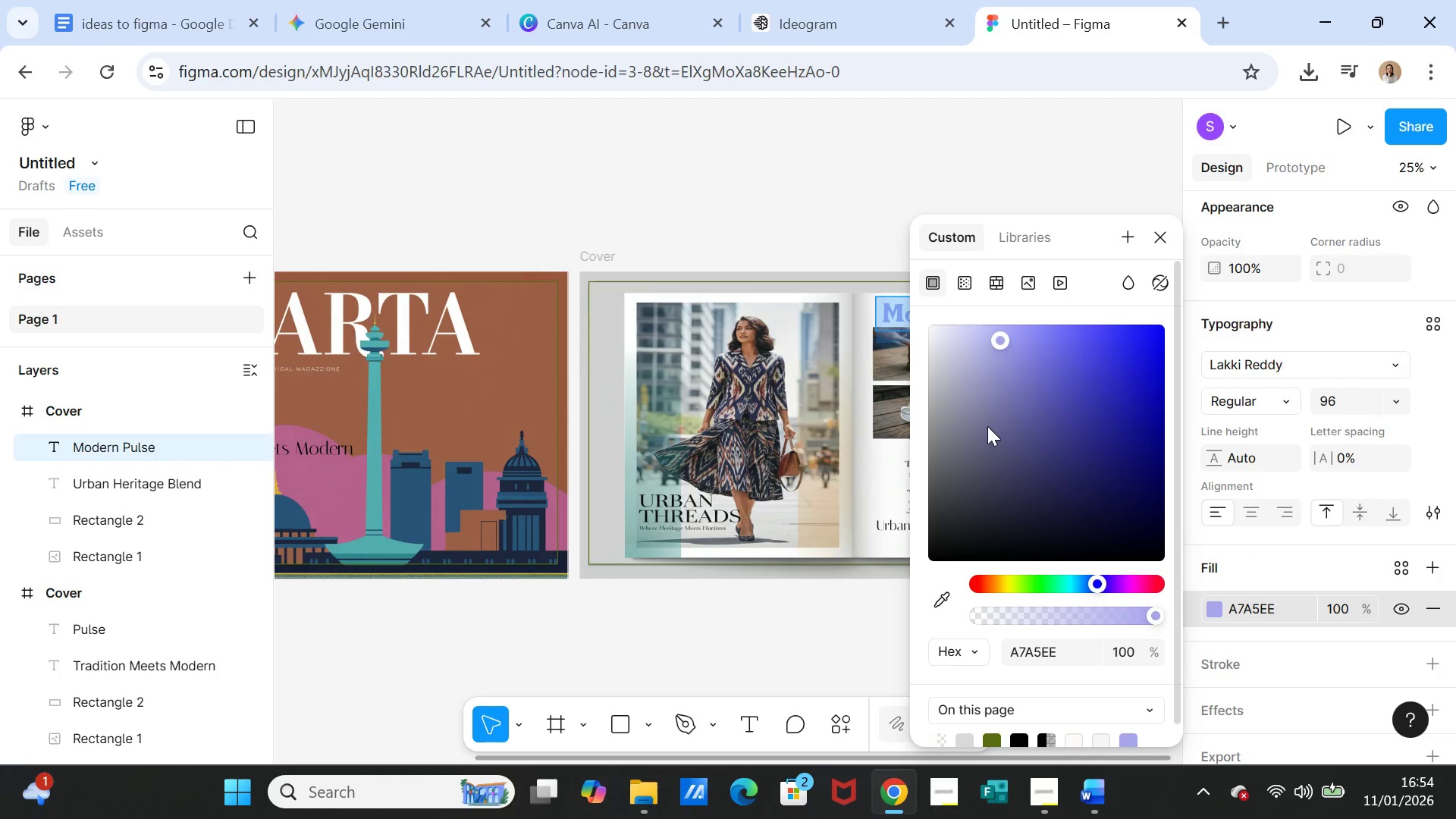 
left_click([989, 409])
 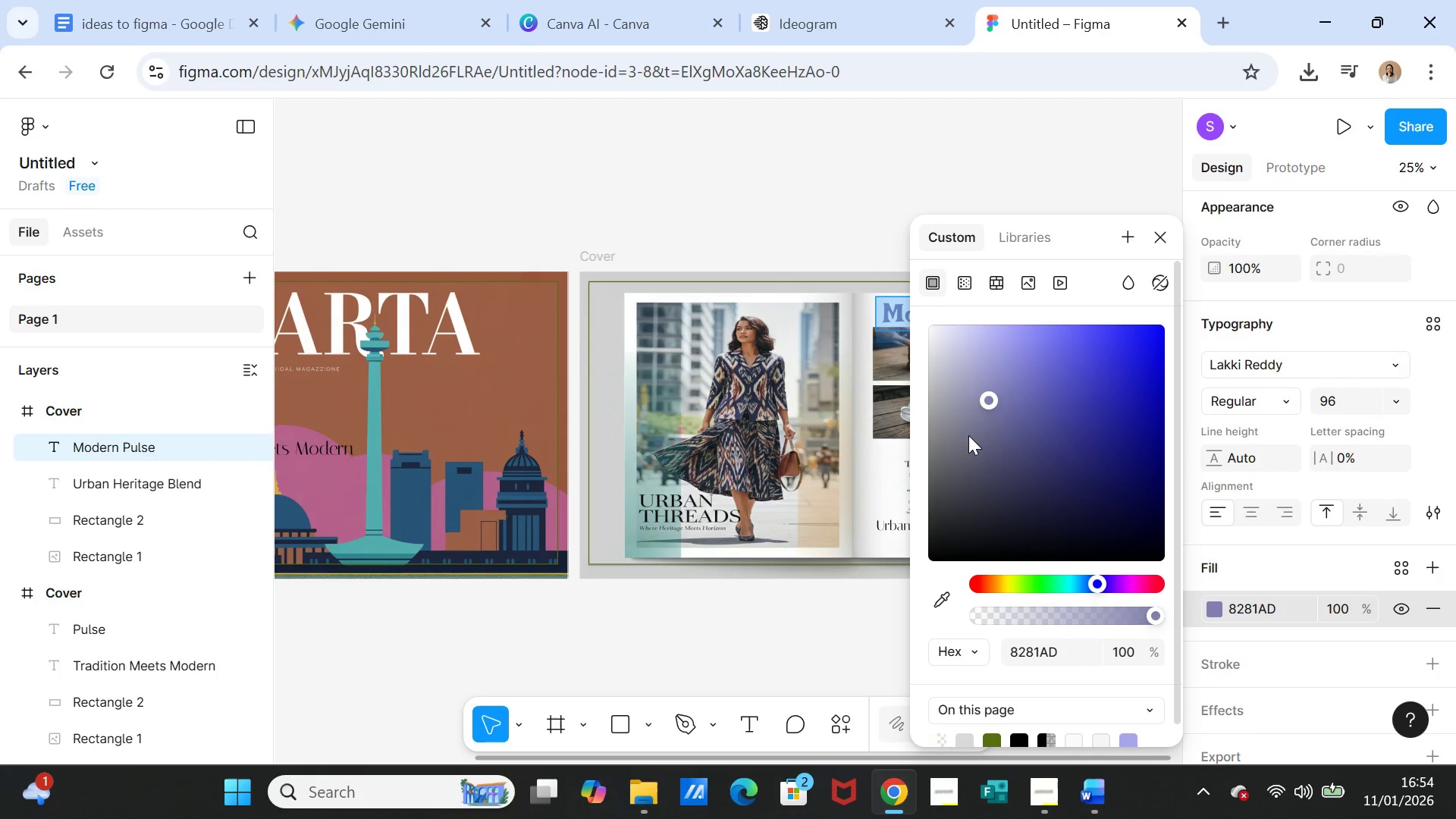 
left_click([1024, 469])
 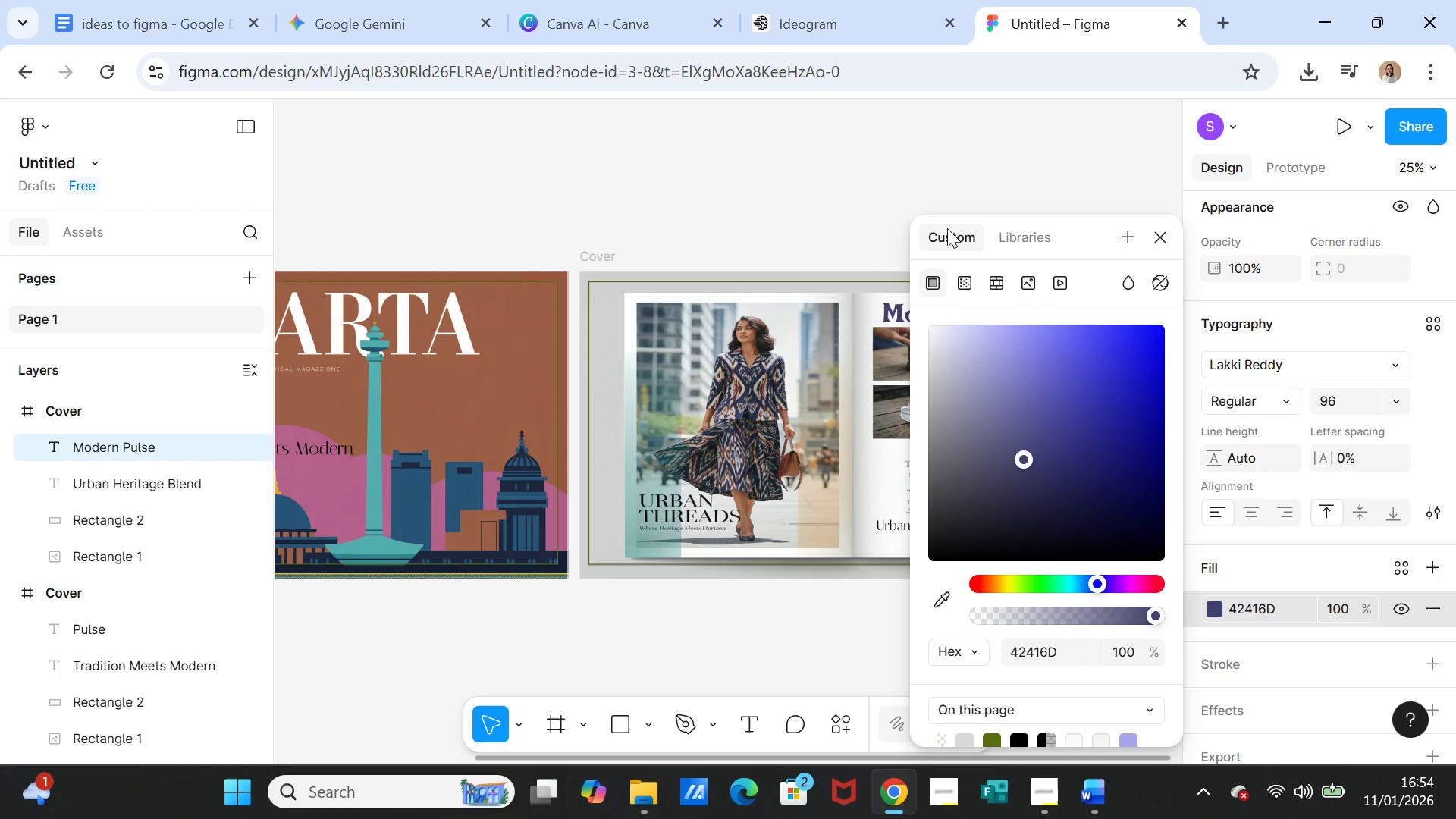 
left_click([858, 186])
 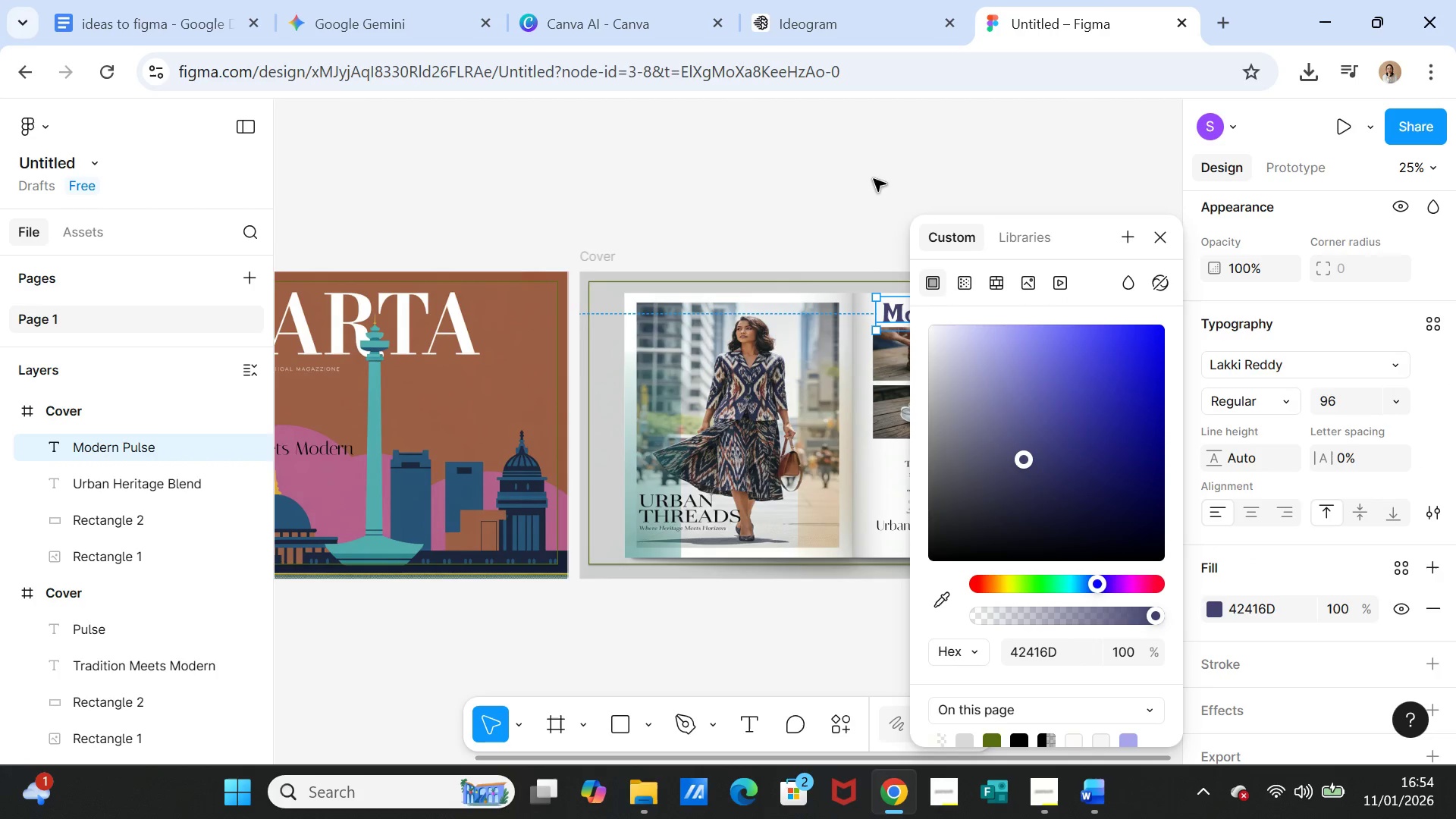 
left_click([874, 179])
 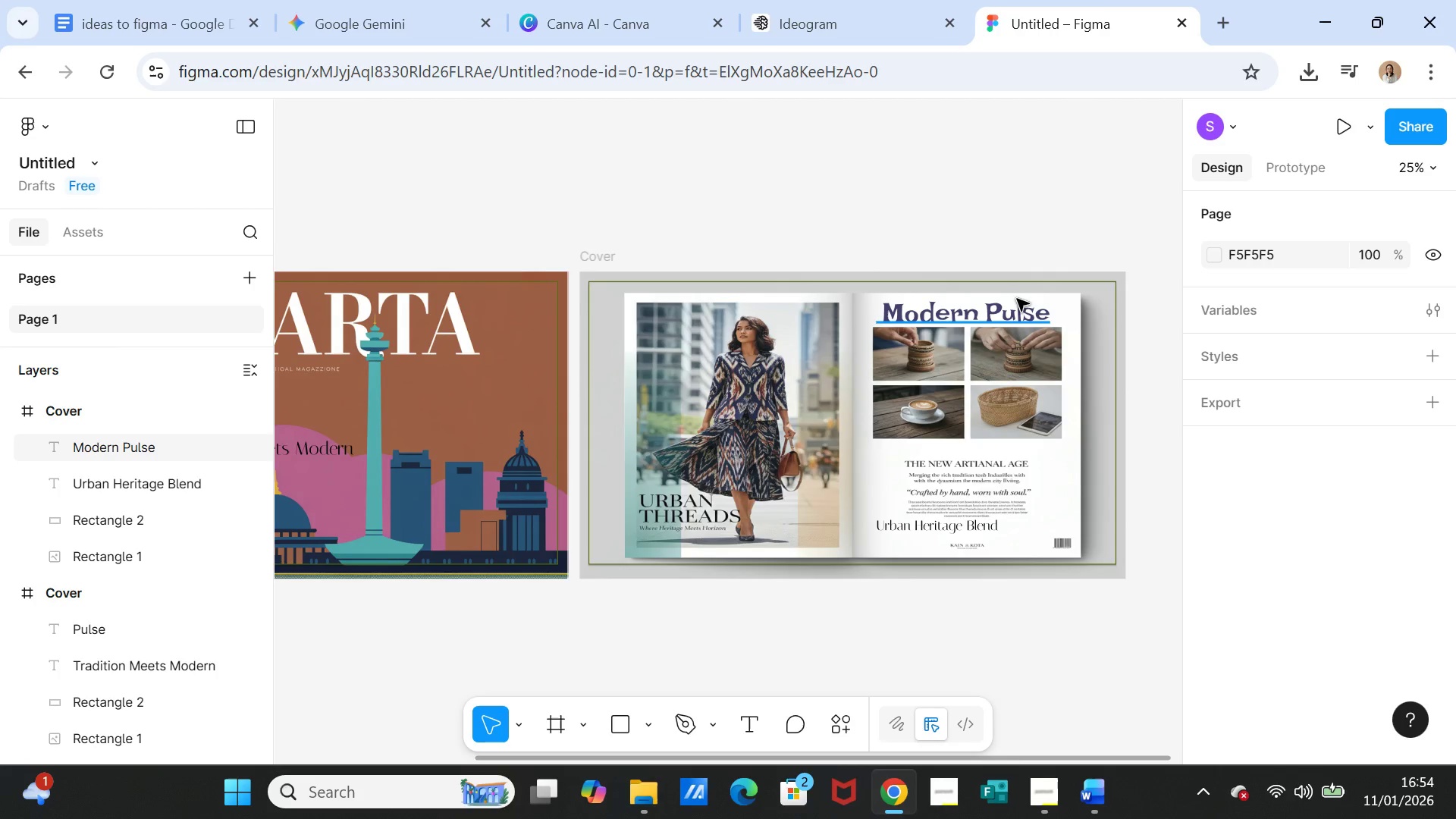 
double_click([1012, 311])
 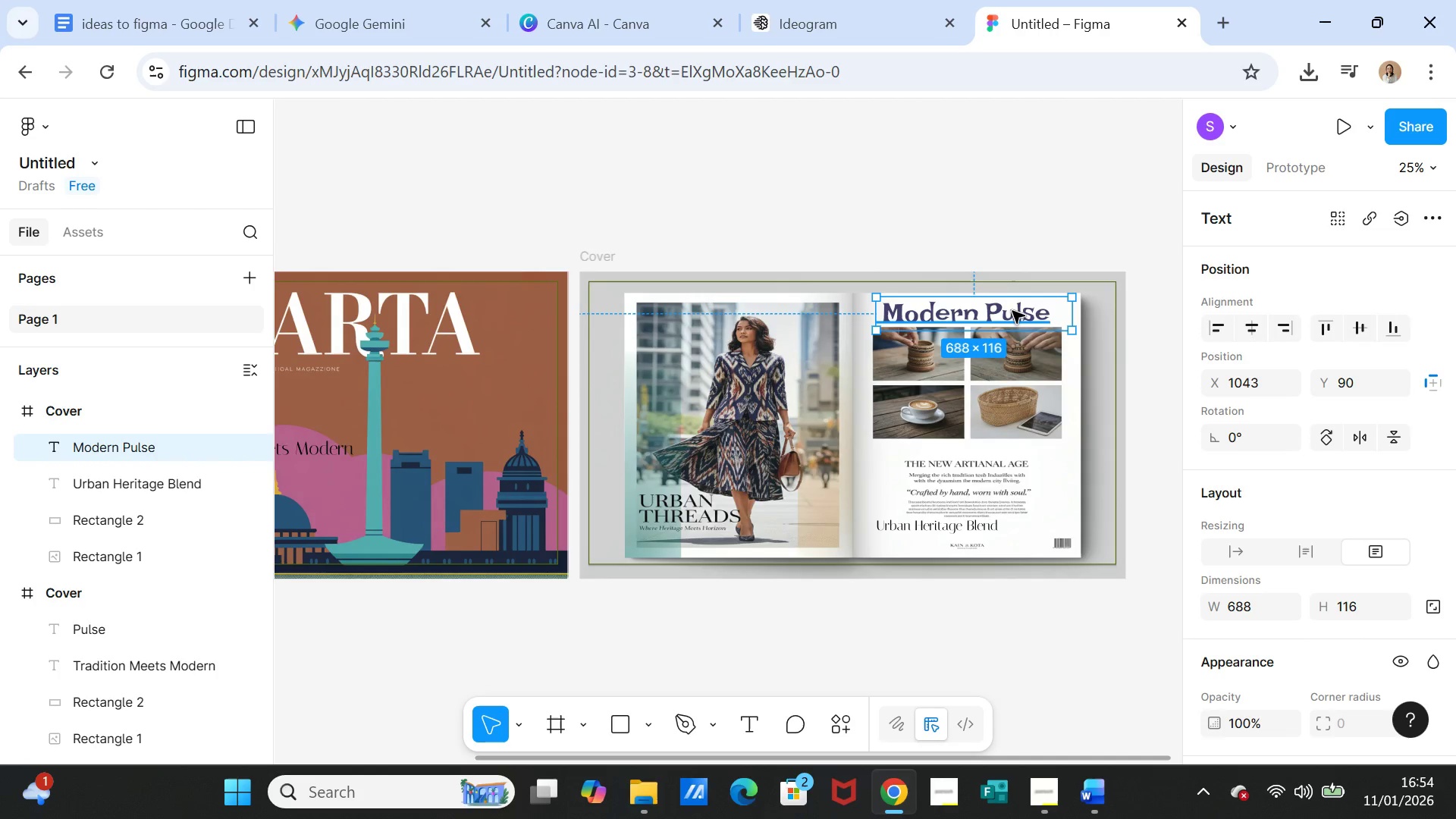 
double_click([1012, 311])
 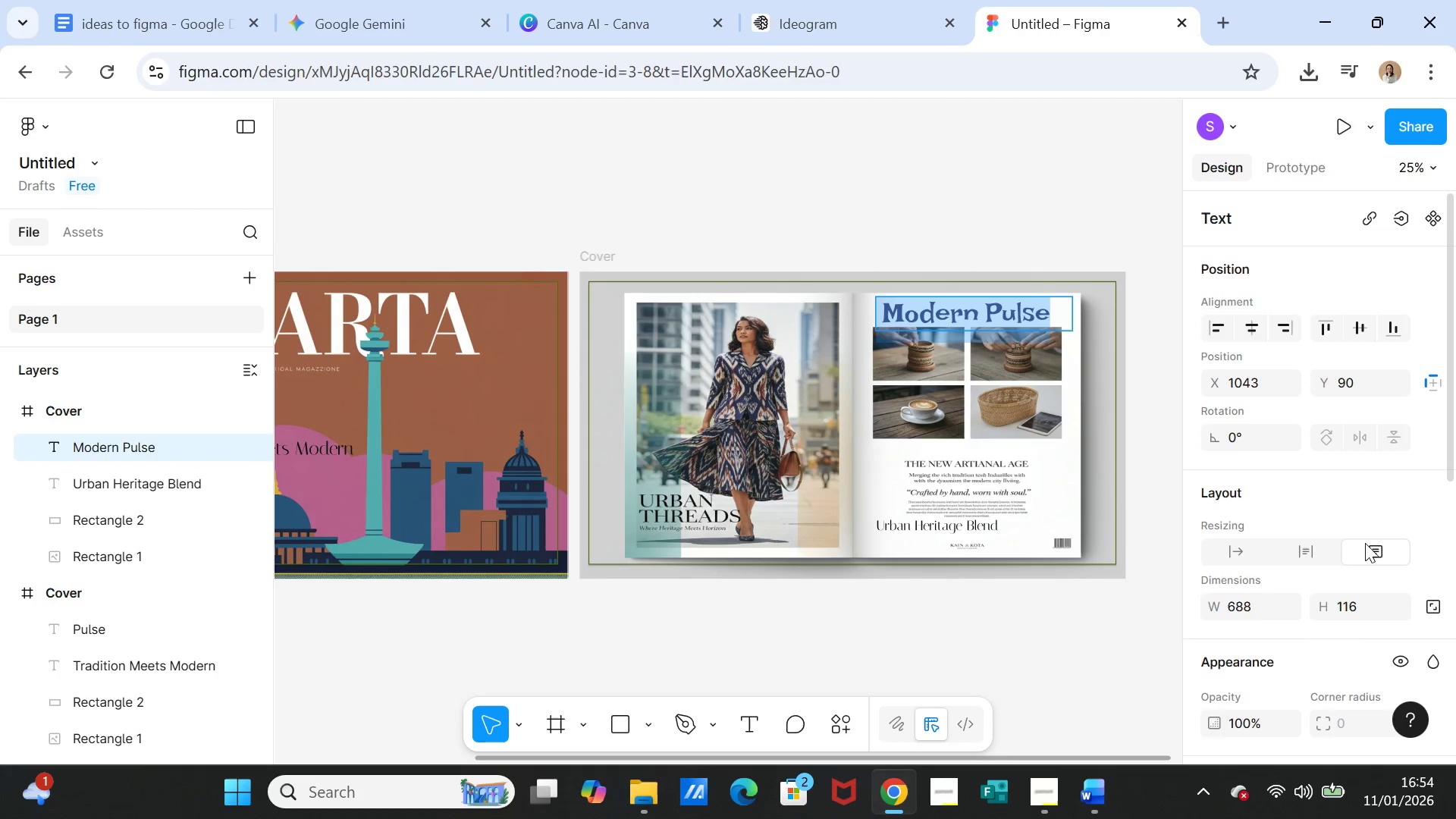 
scroll: coordinate [1400, 582], scroll_direction: down, amount: 3.0
 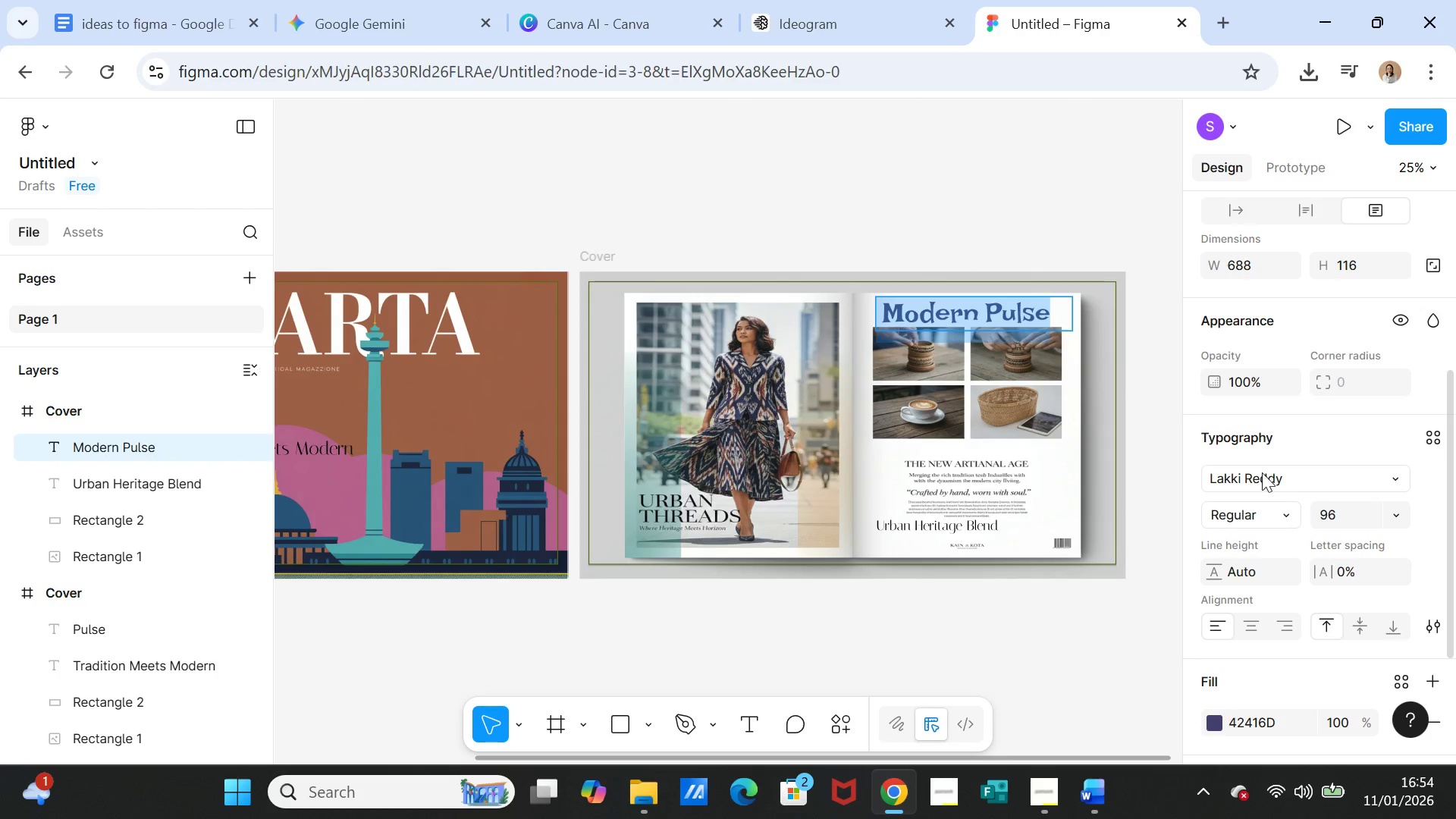 
left_click([1260, 466])
 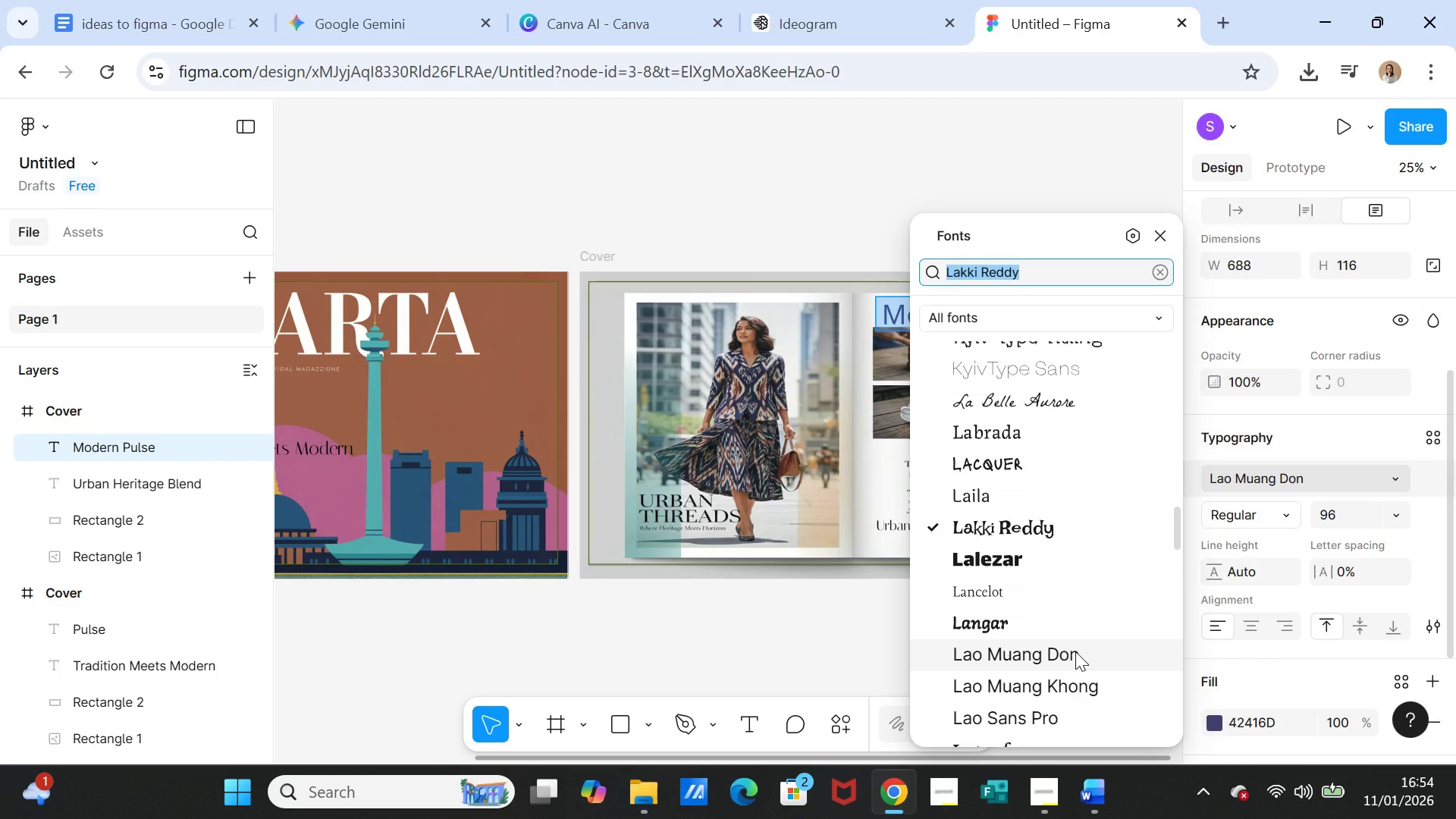 
left_click([1075, 651])
 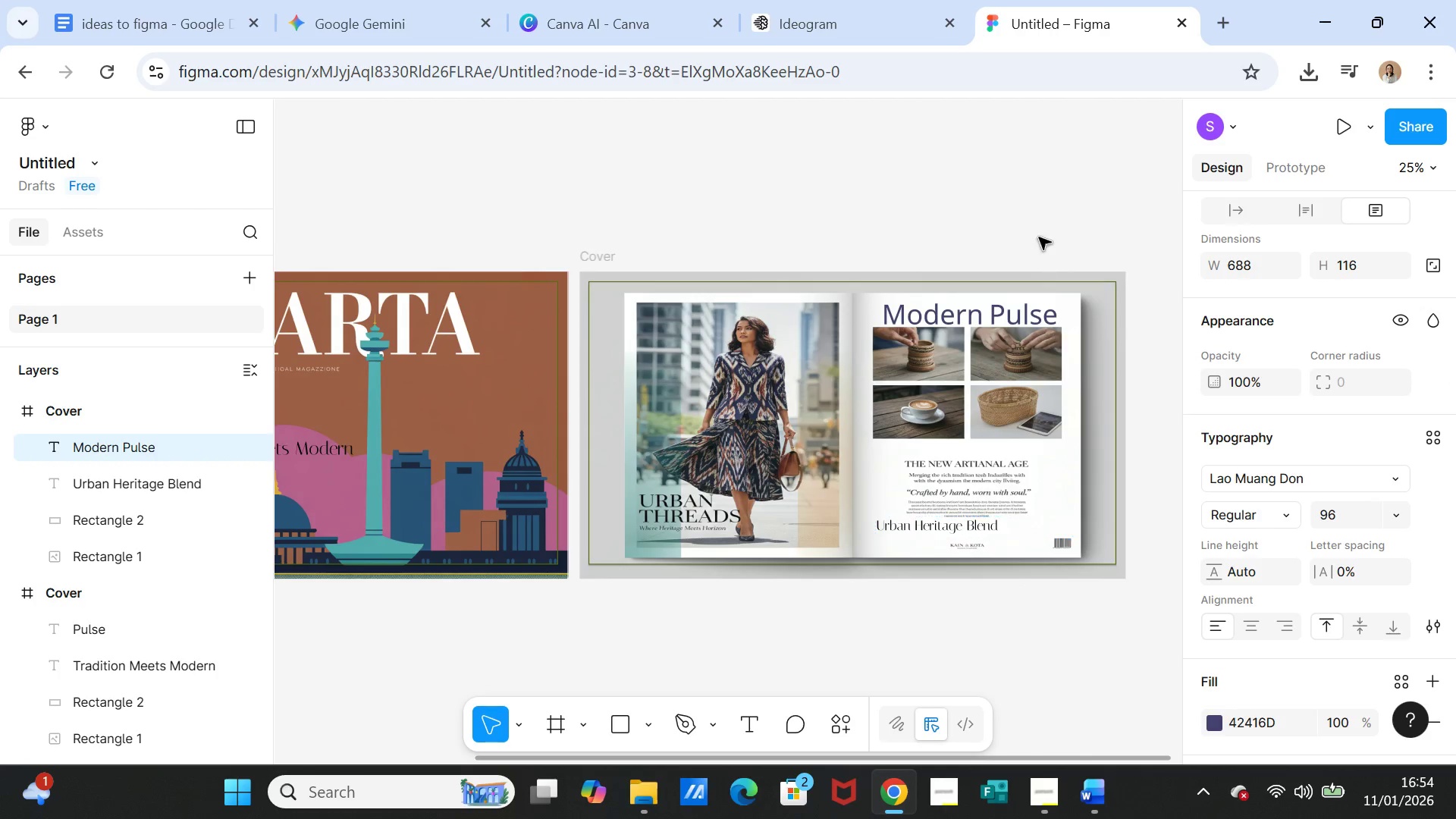 
left_click([1030, 182])
 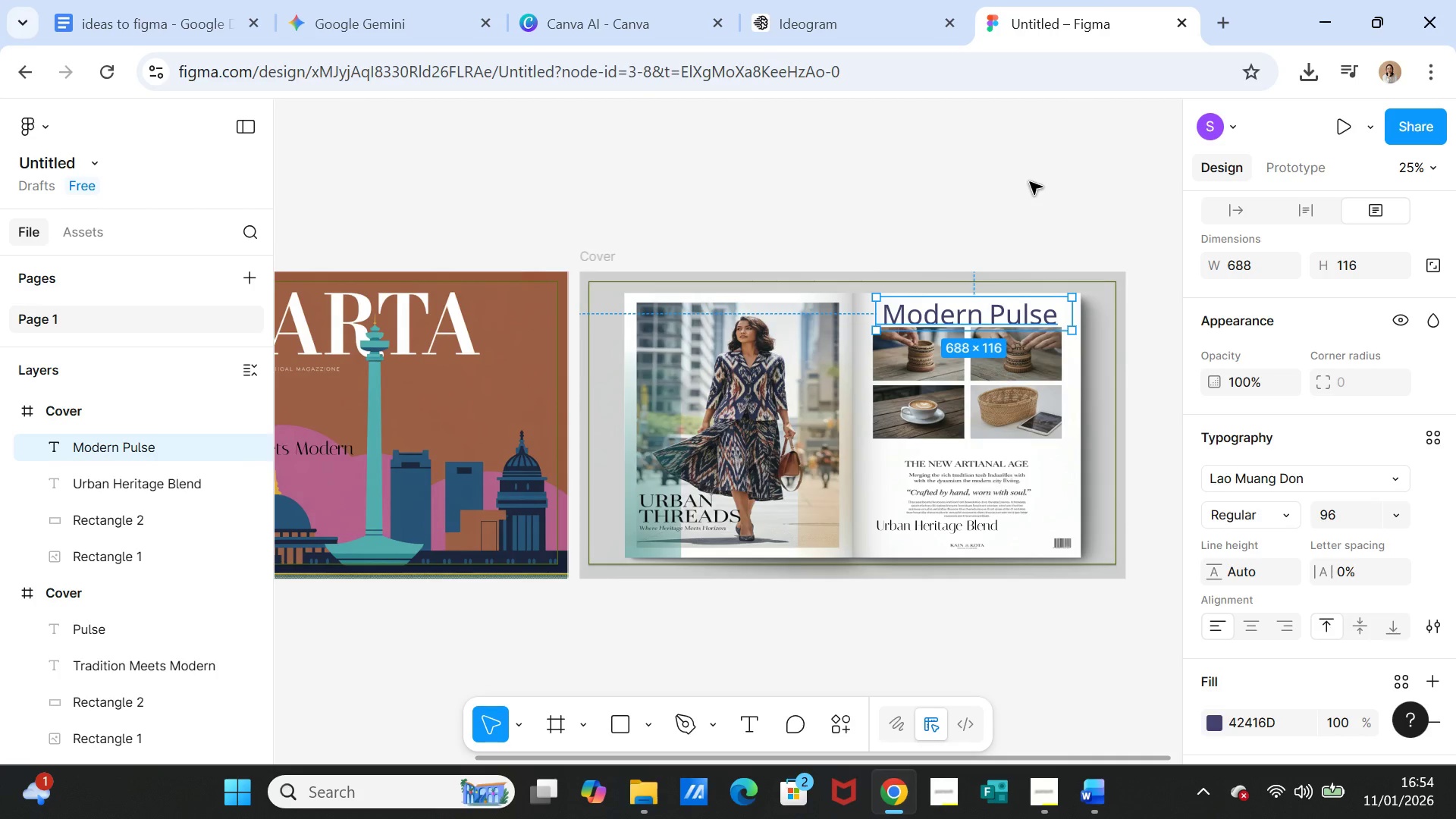 
left_click([1030, 182])
 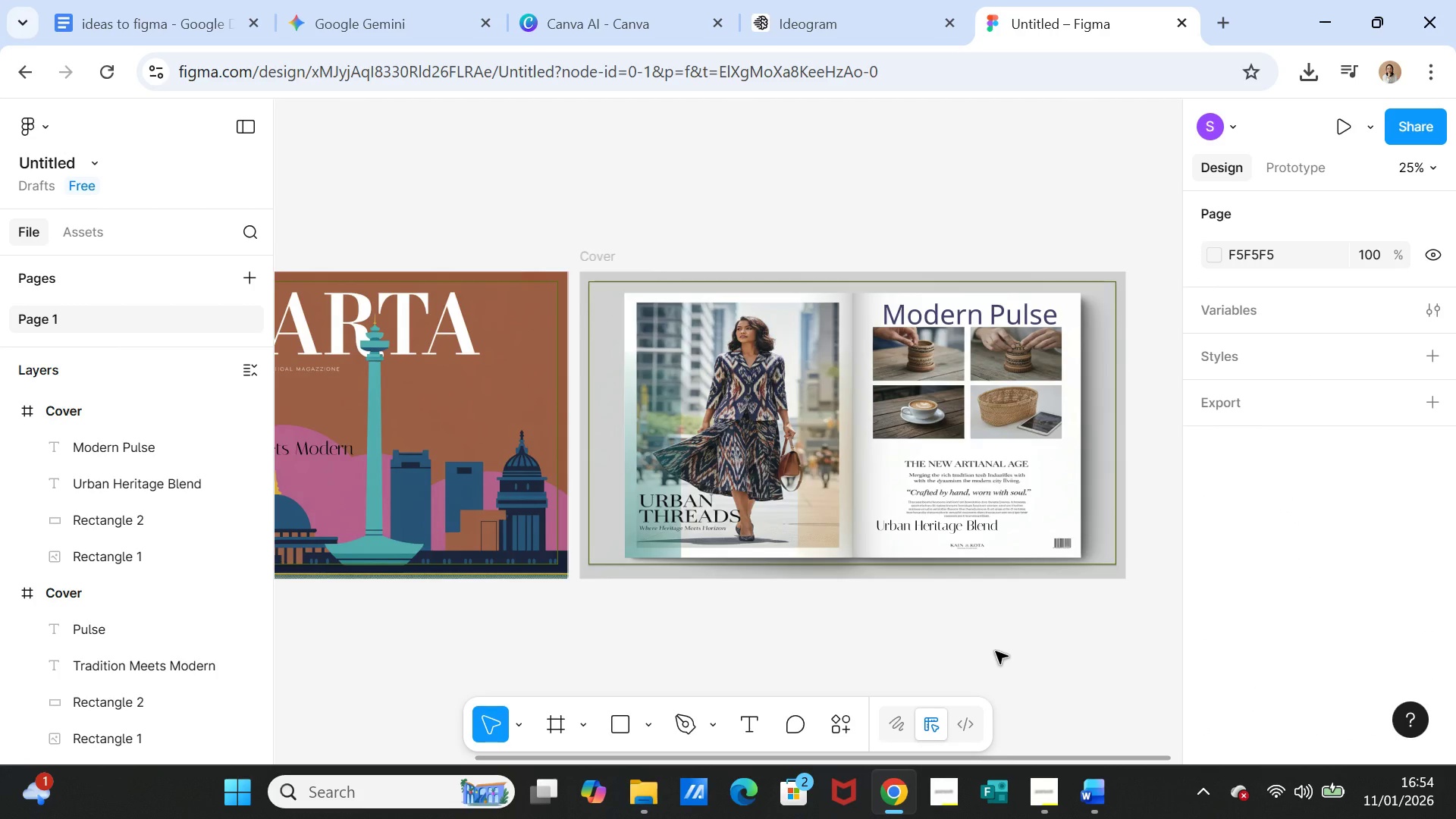 
wait(10.2)
 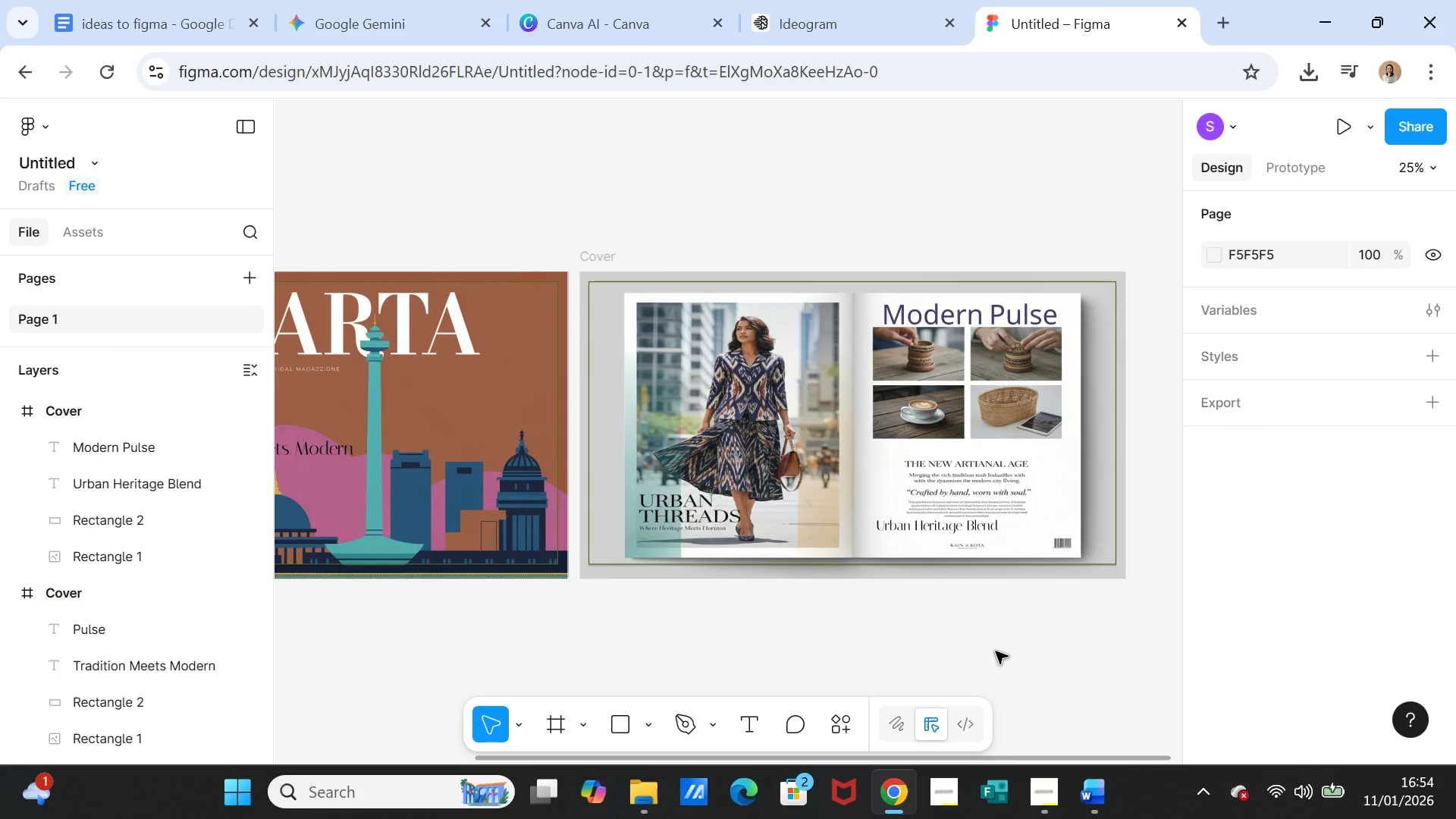 
left_click([956, 532])
 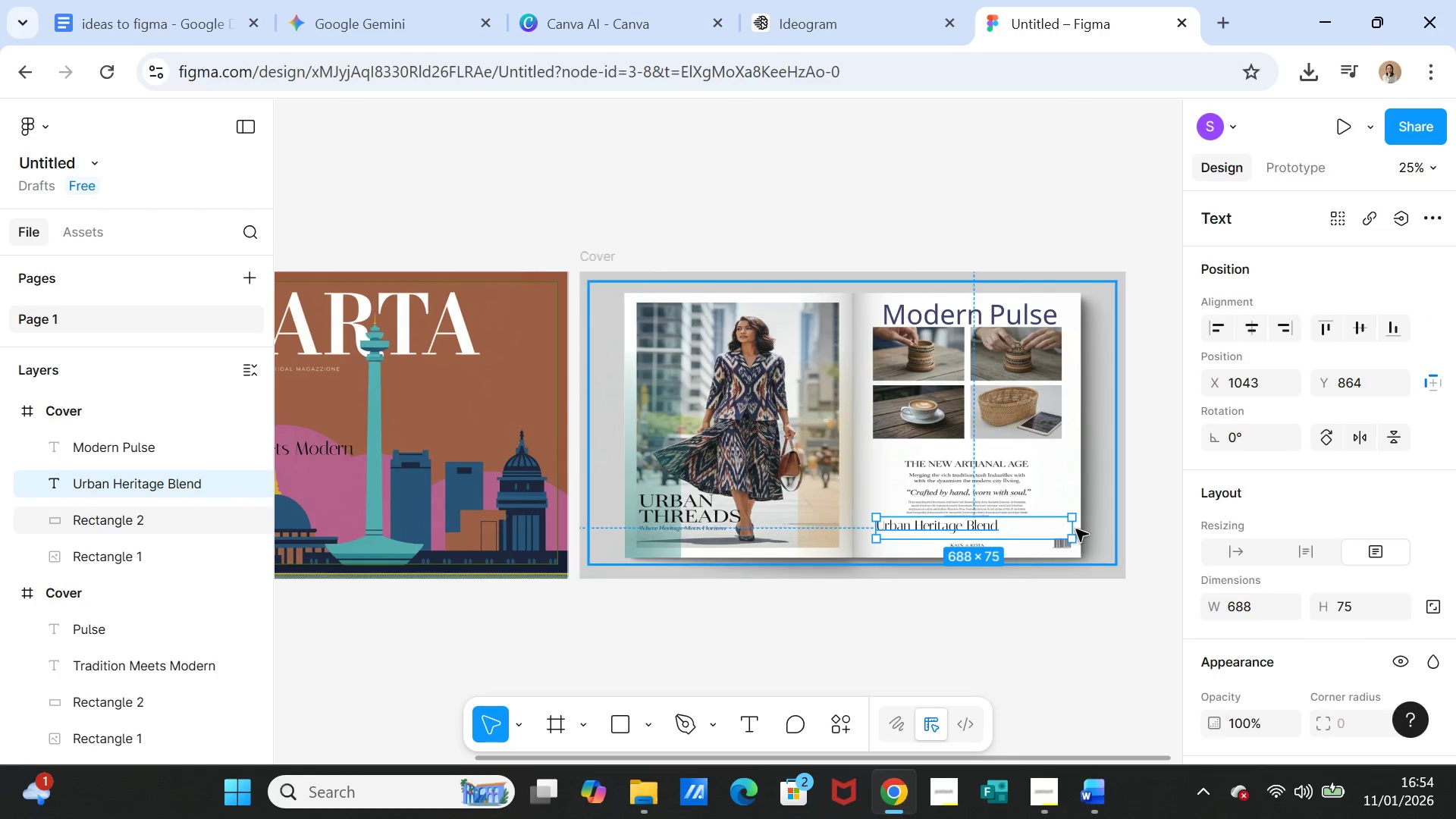 
left_click_drag(start_coordinate=[1078, 529], to_coordinate=[1010, 528])
 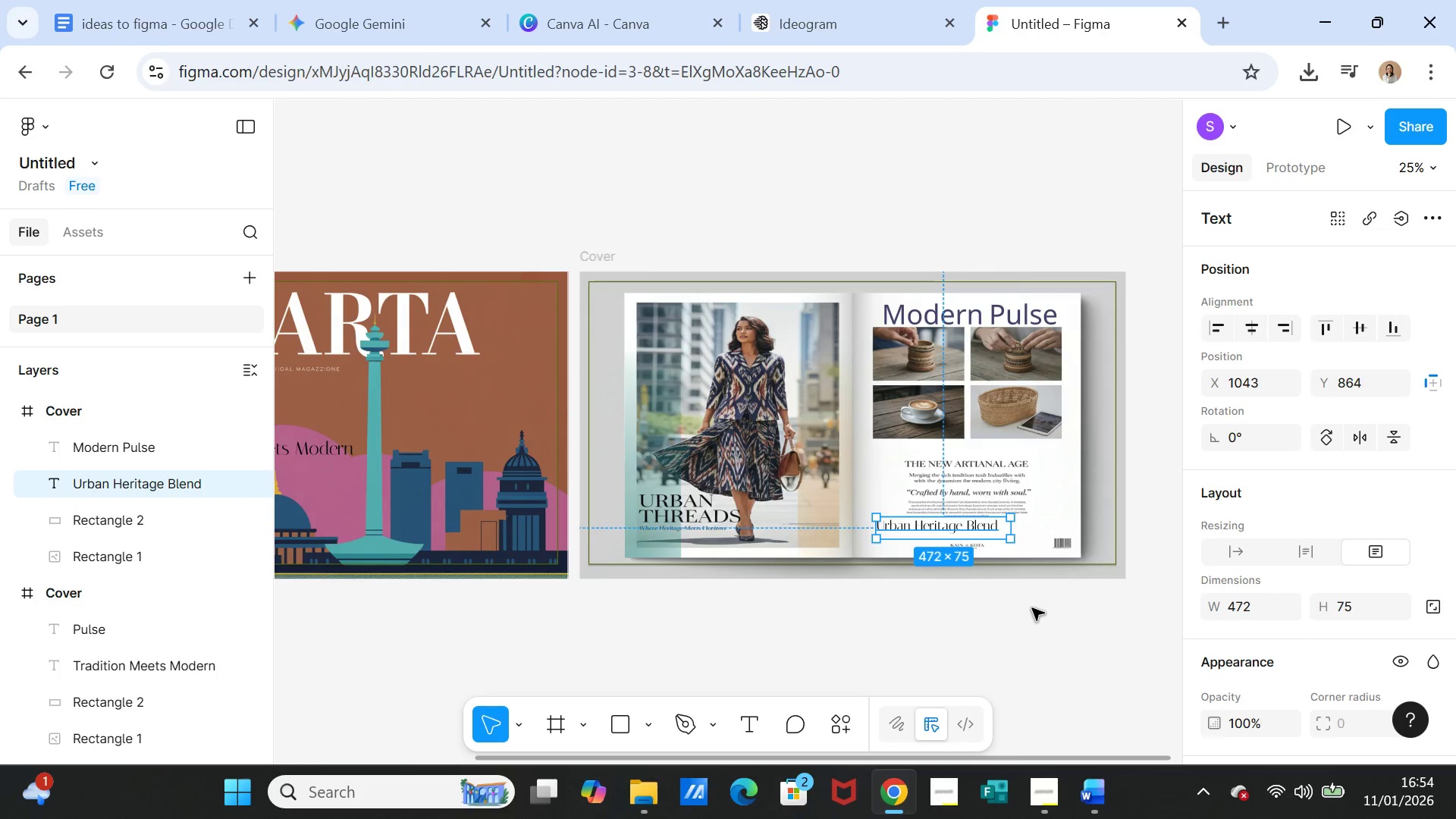 
left_click([1032, 608])
 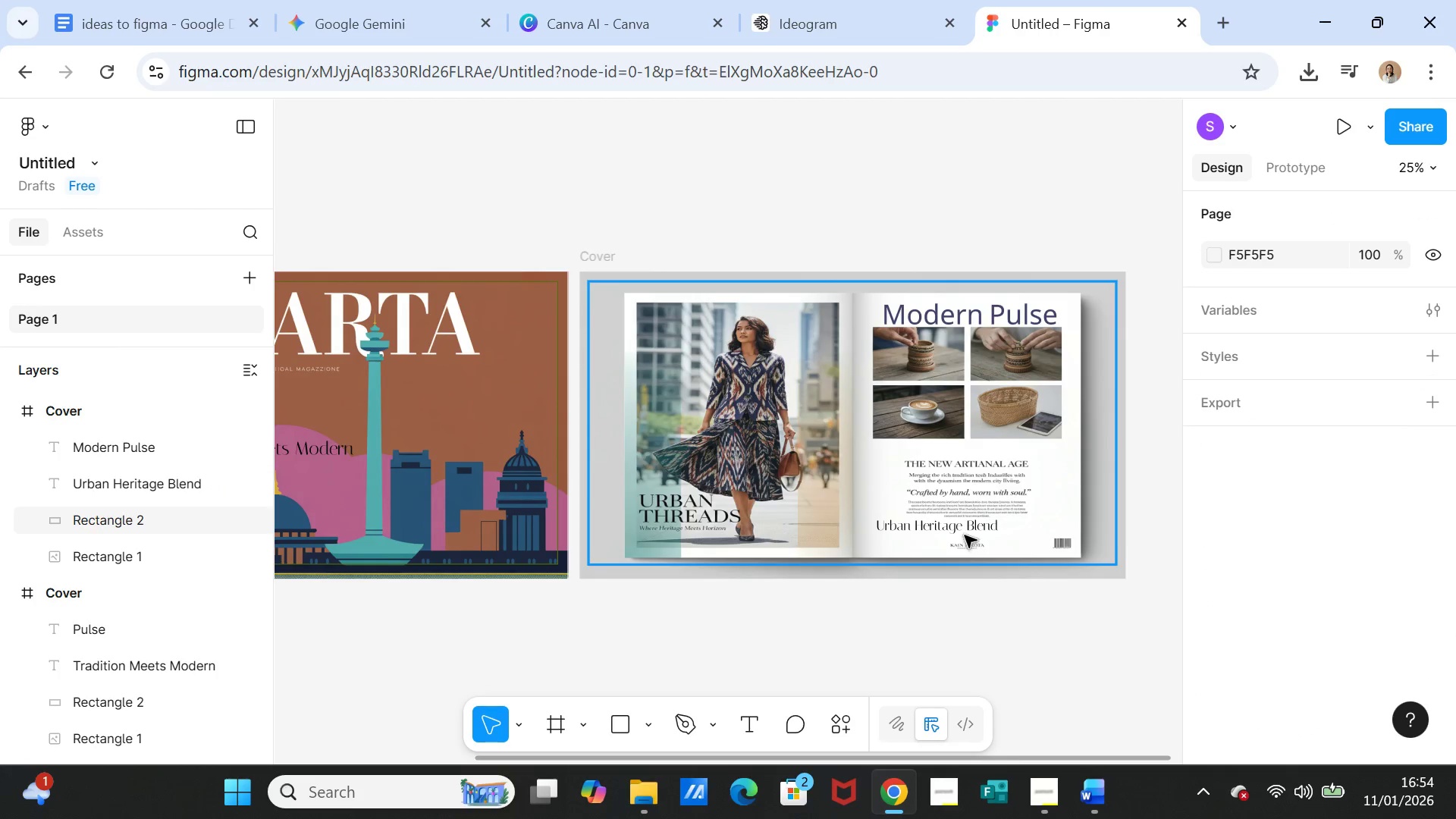 
left_click([964, 535])
 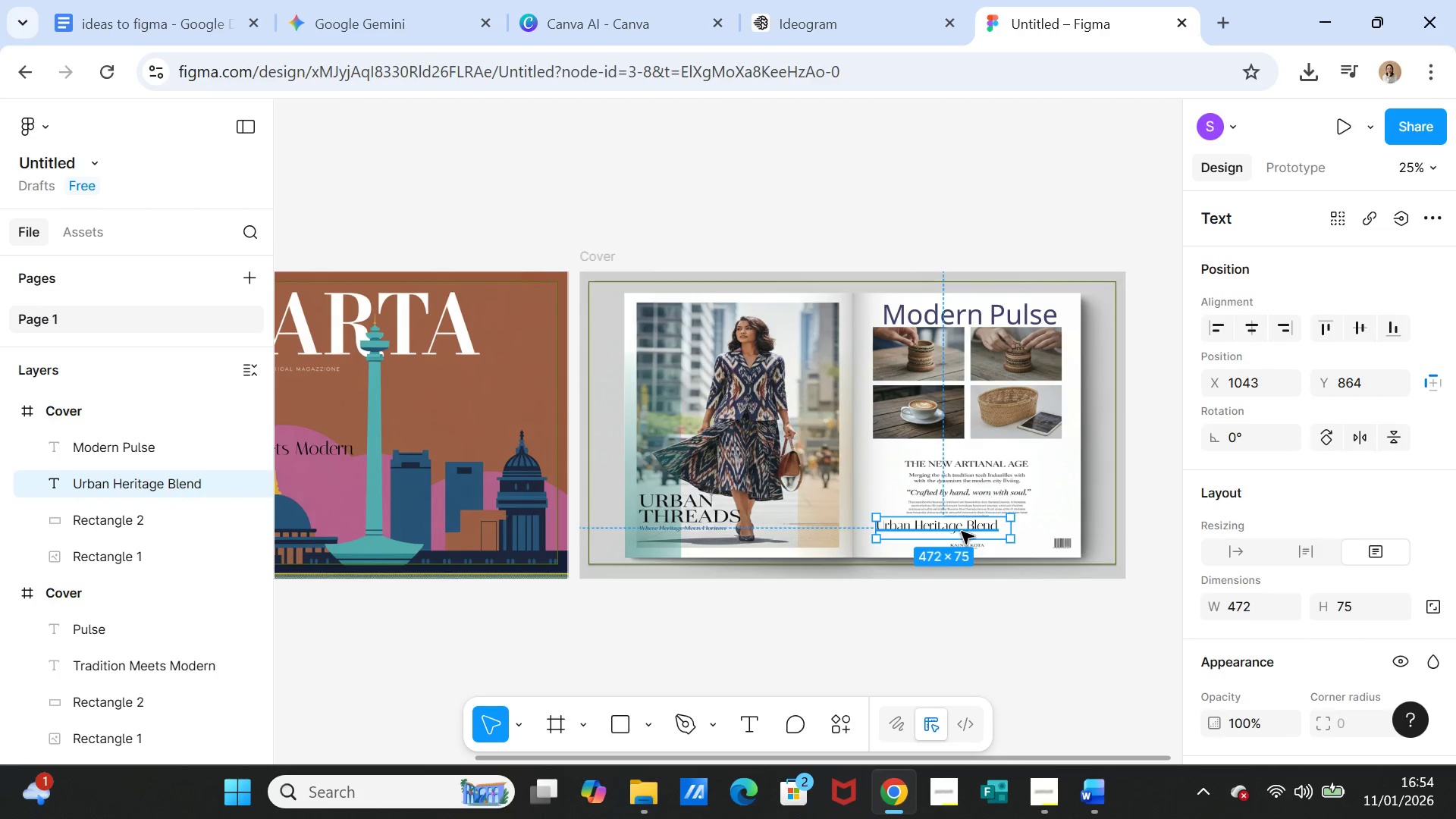 
left_click_drag(start_coordinate=[962, 532], to_coordinate=[994, 538])
 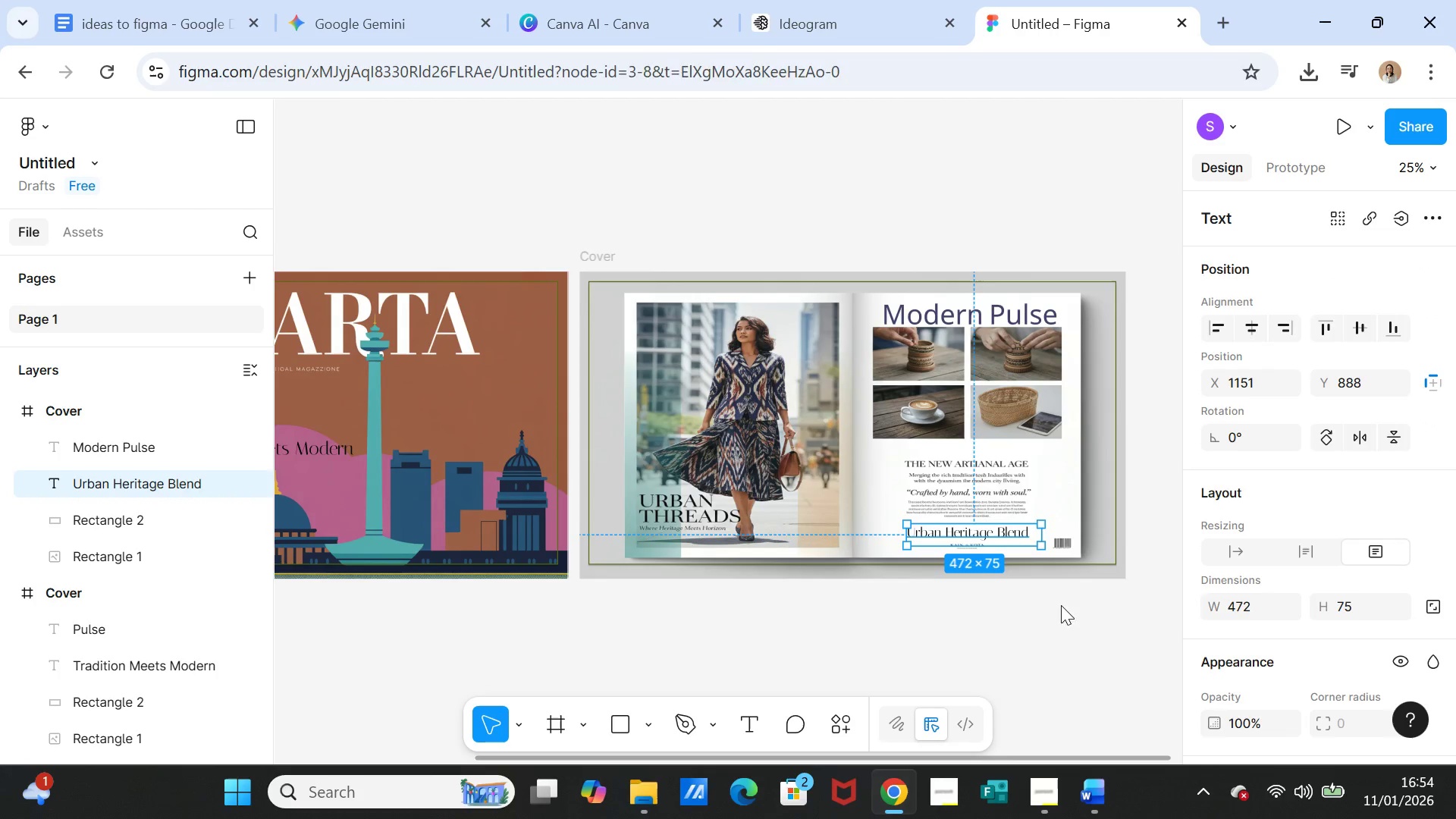 
left_click([1061, 605])
 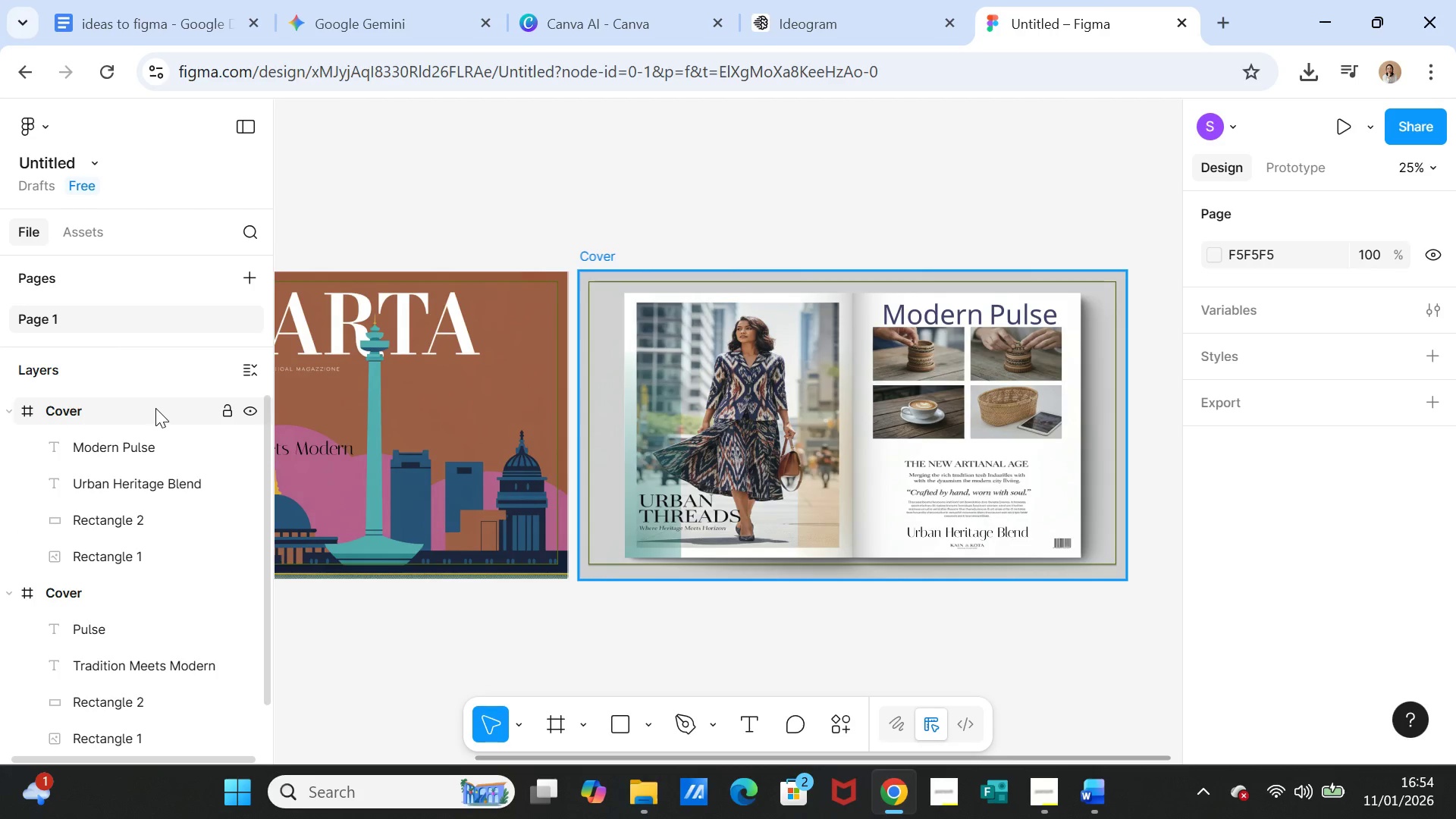 
left_click([155, 407])
 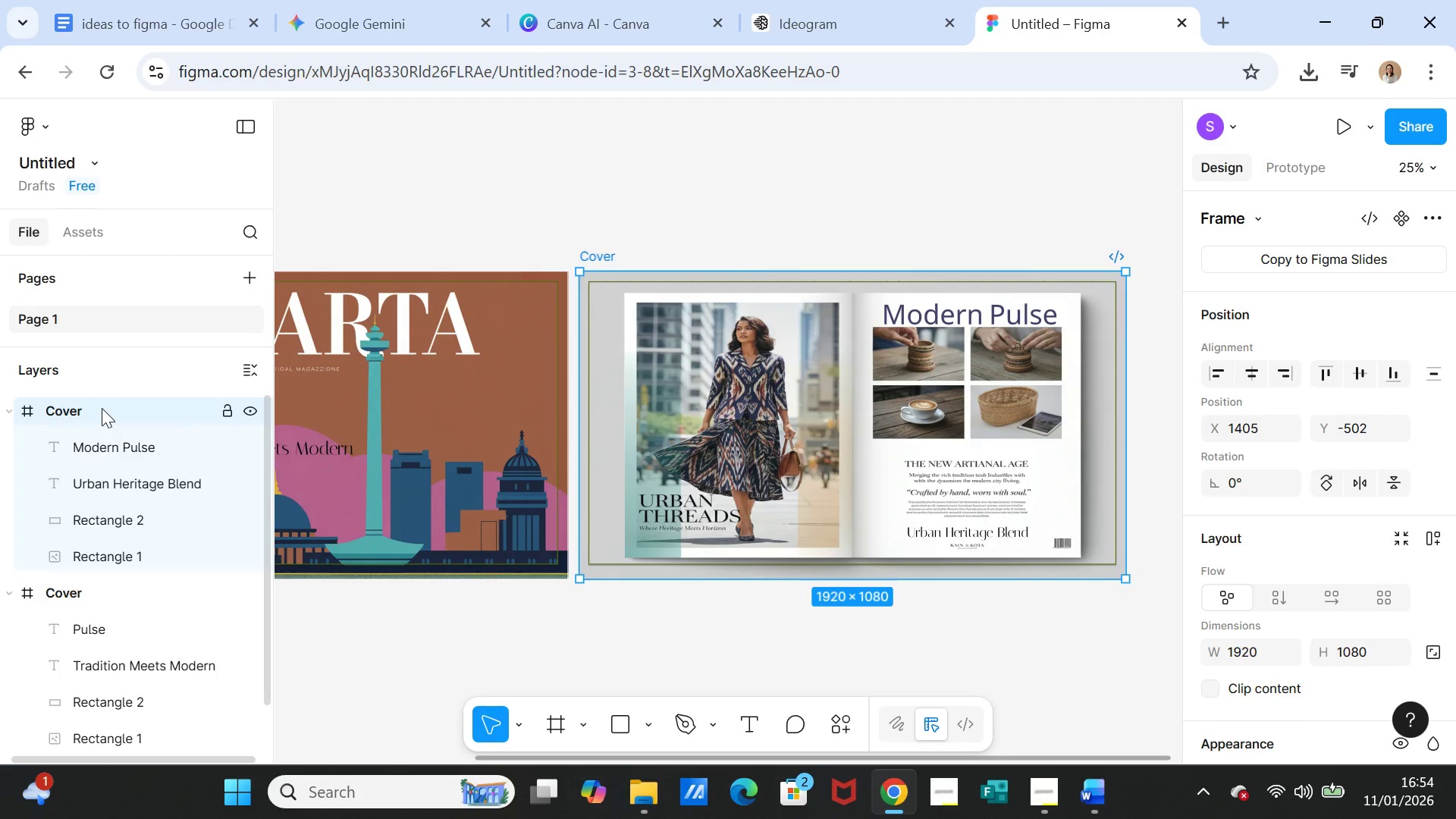 
double_click([102, 408])
 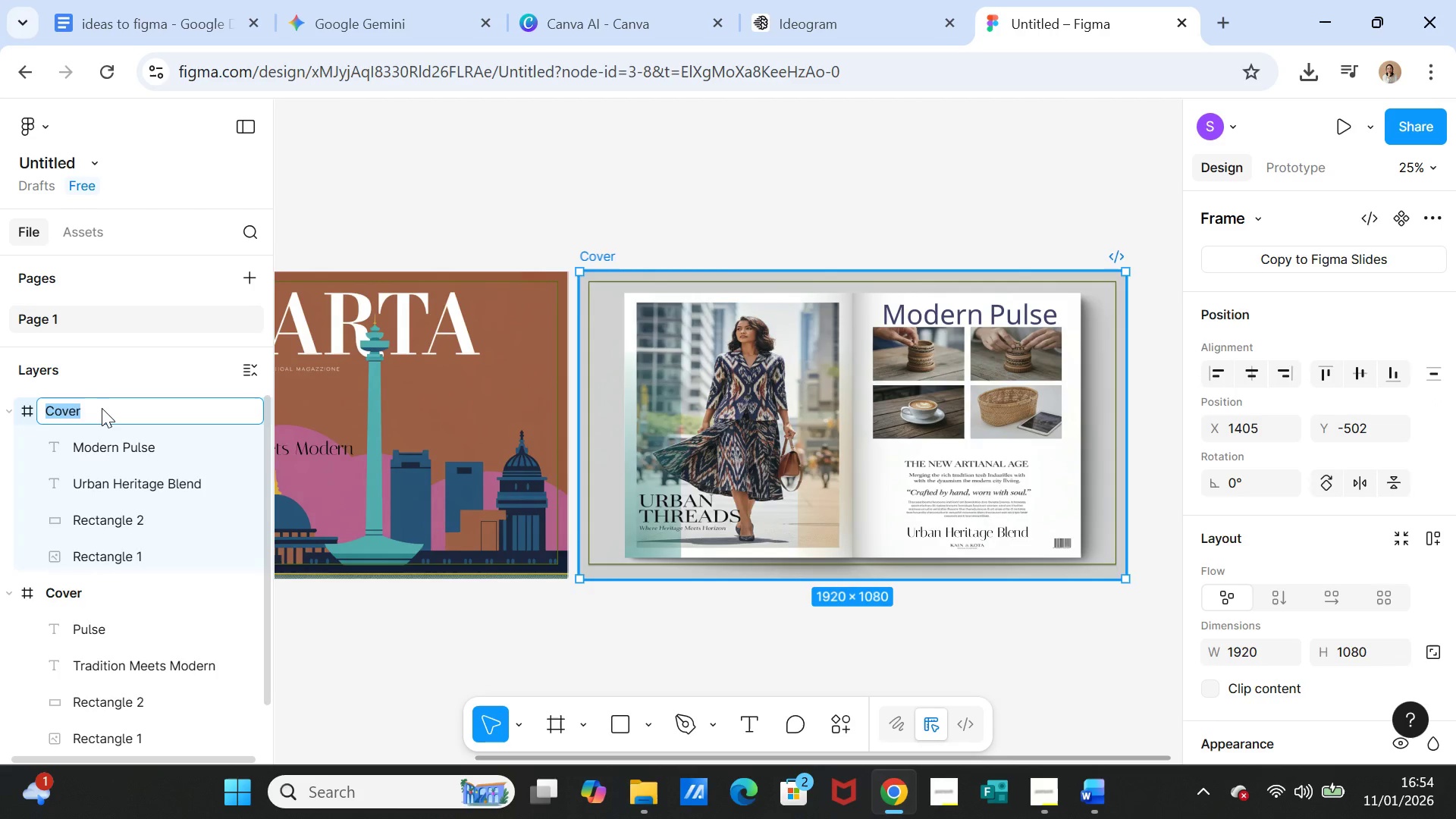 
key(2)
 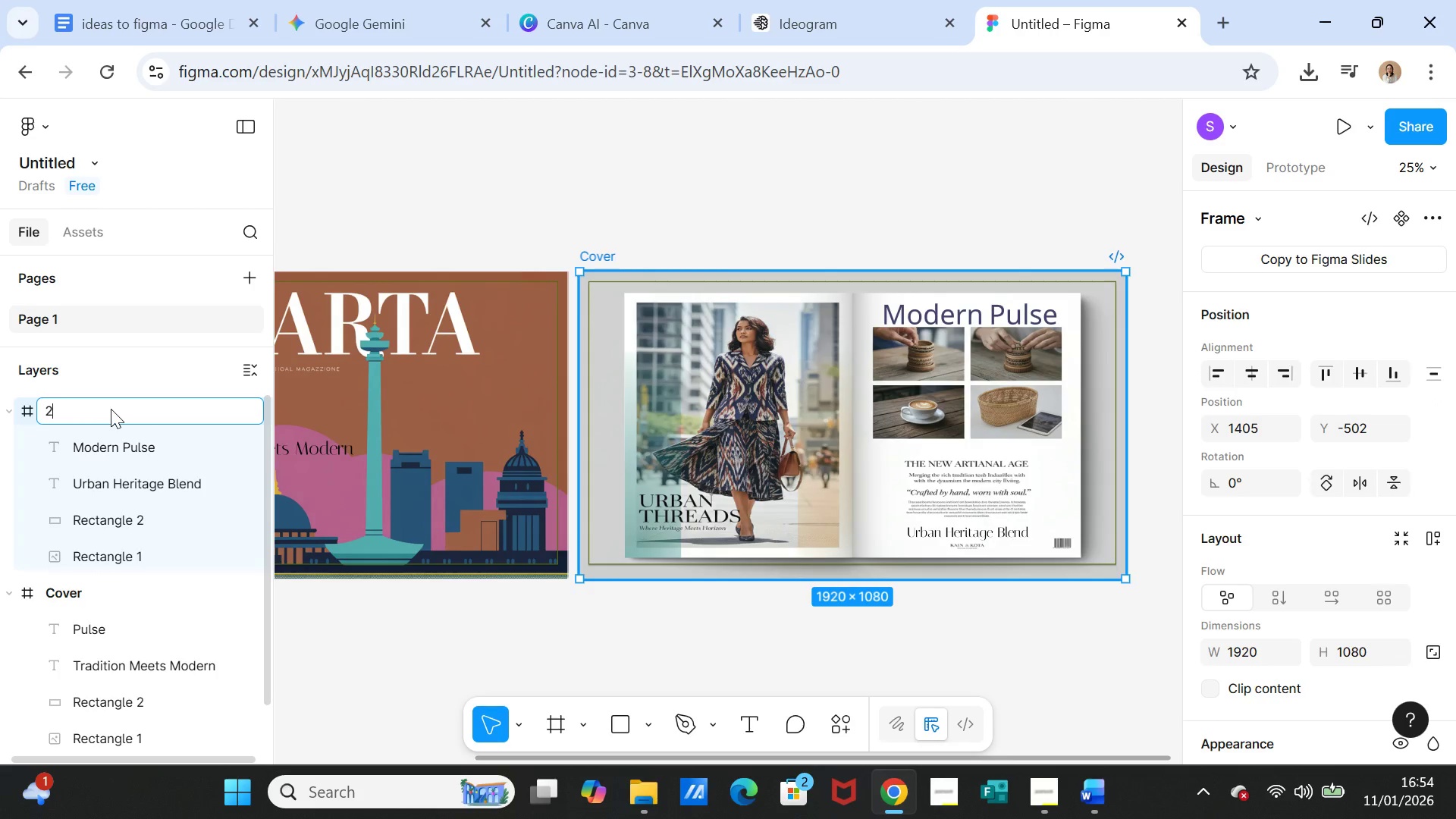 
key(Enter)
 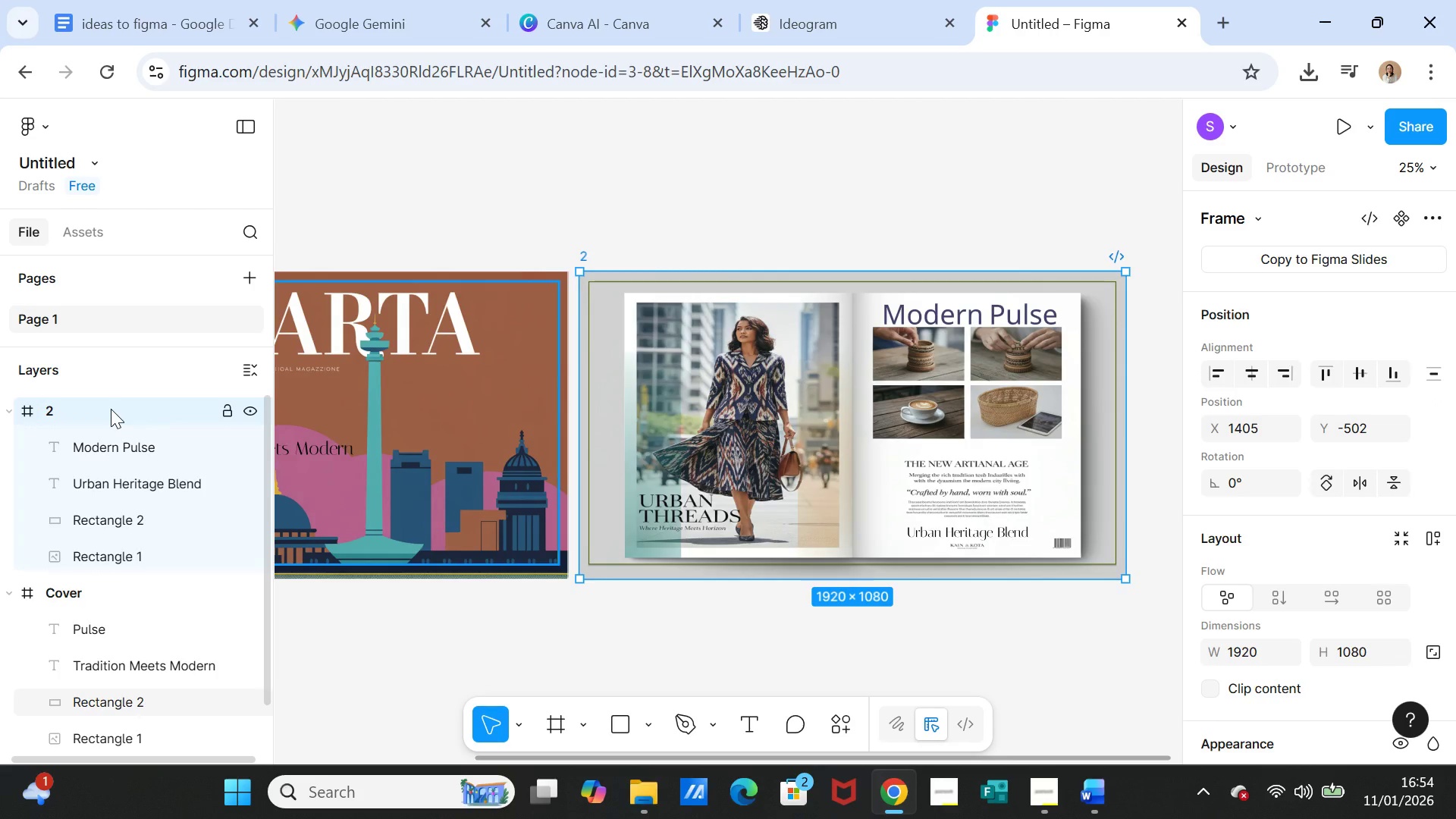 
key(Control+D)
 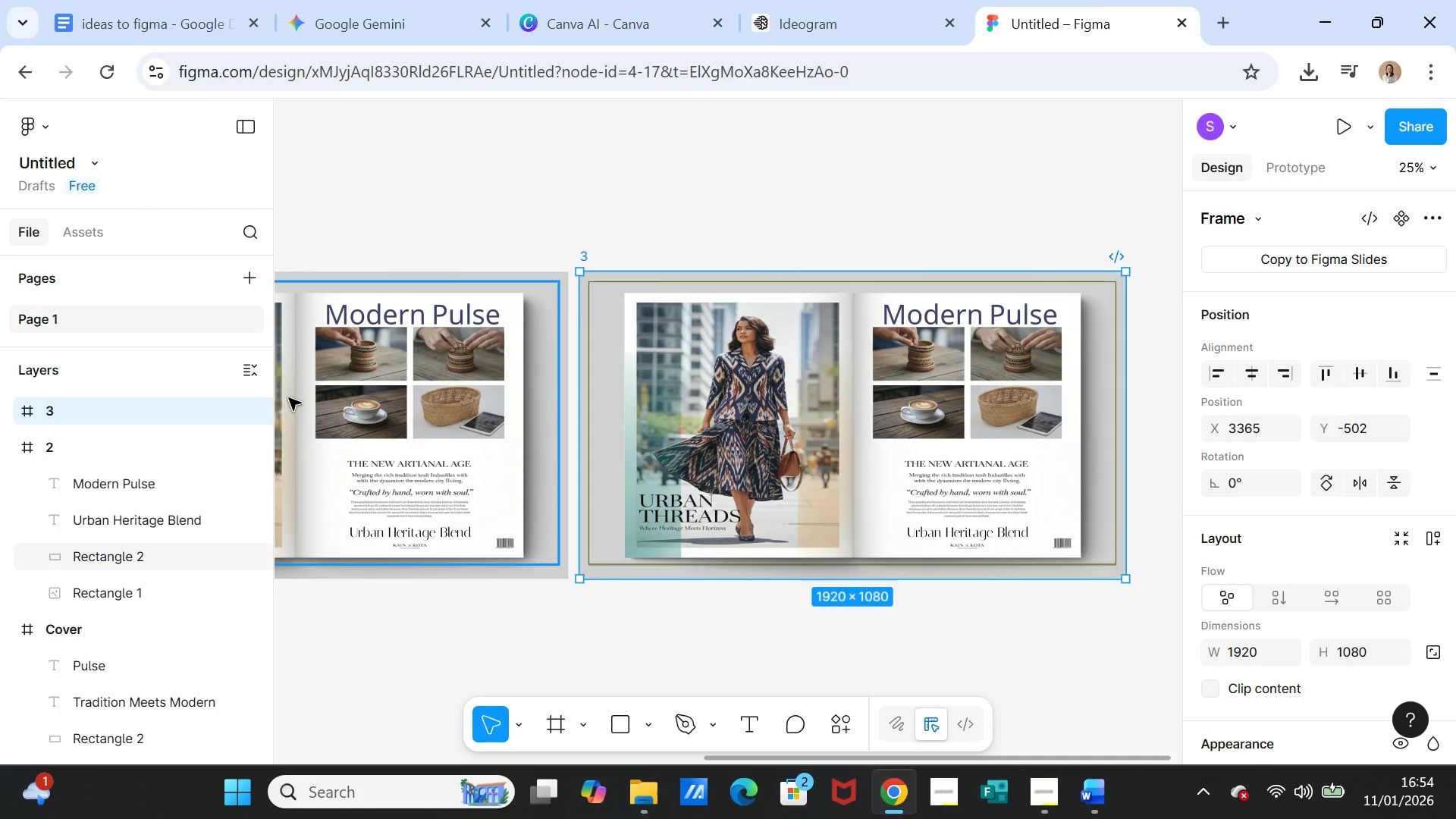 
left_click([730, 309])
 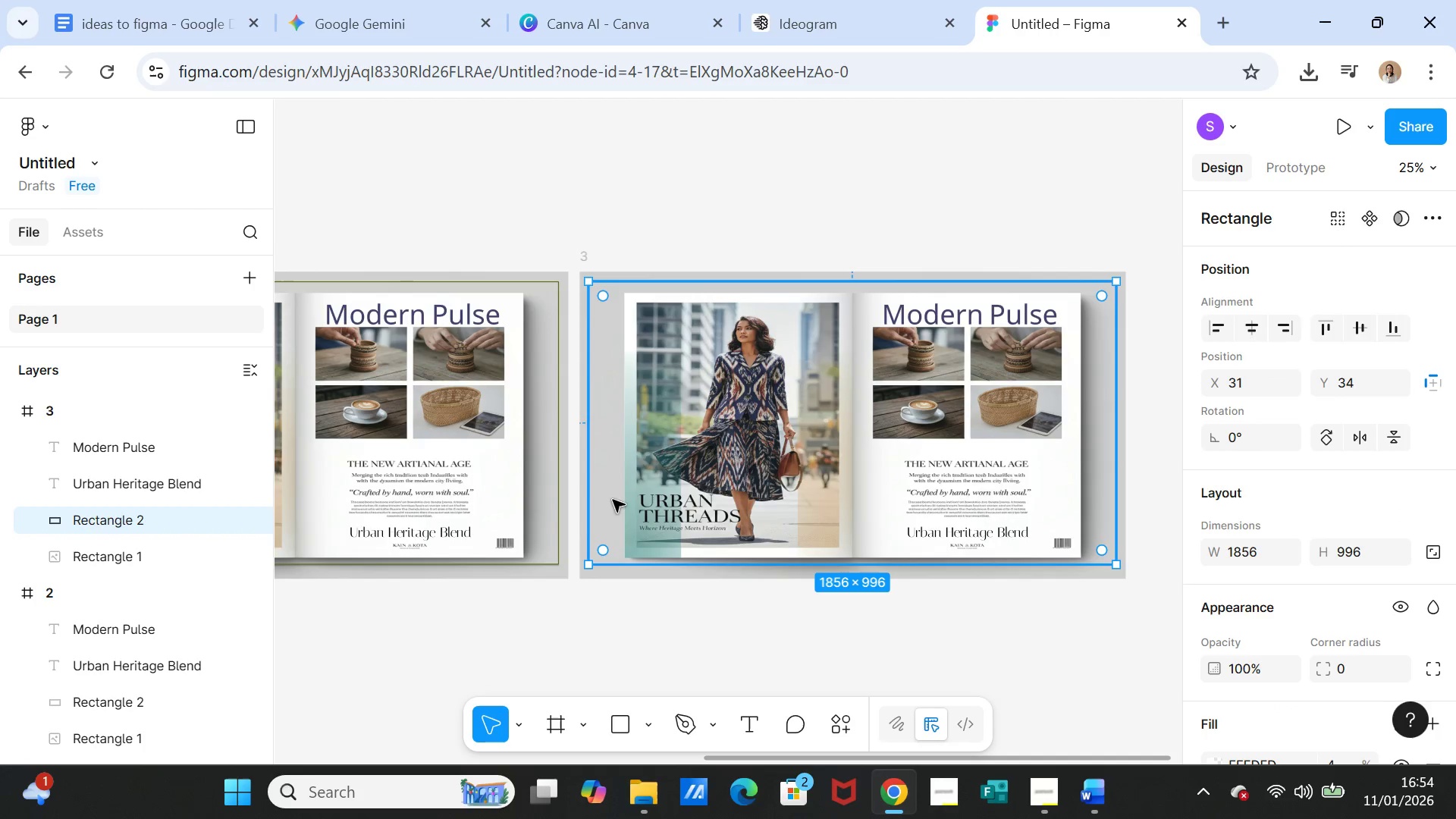 
wait(5.69)
 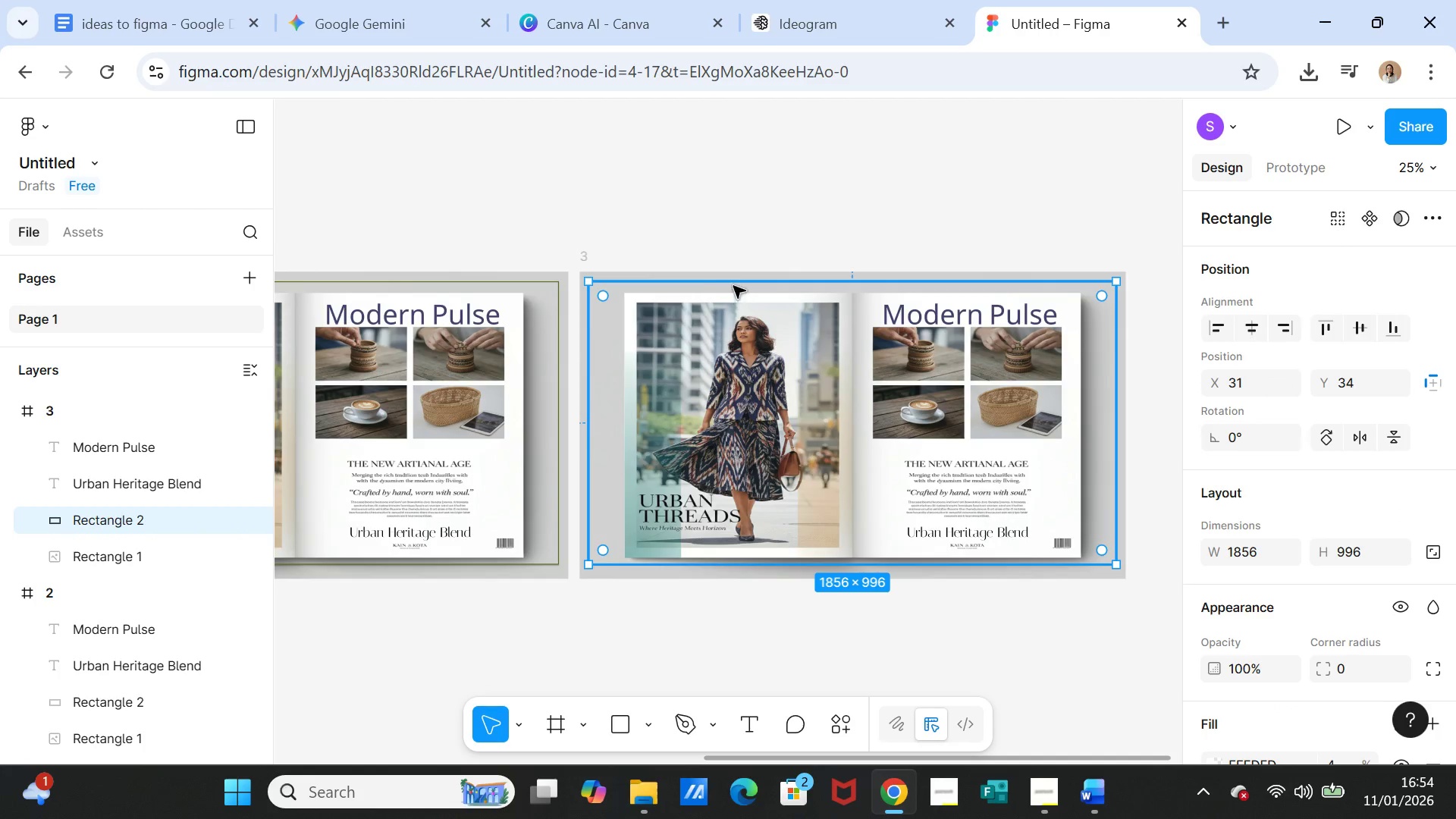 
left_click_drag(start_coordinate=[127, 522], to_coordinate=[131, 559])
 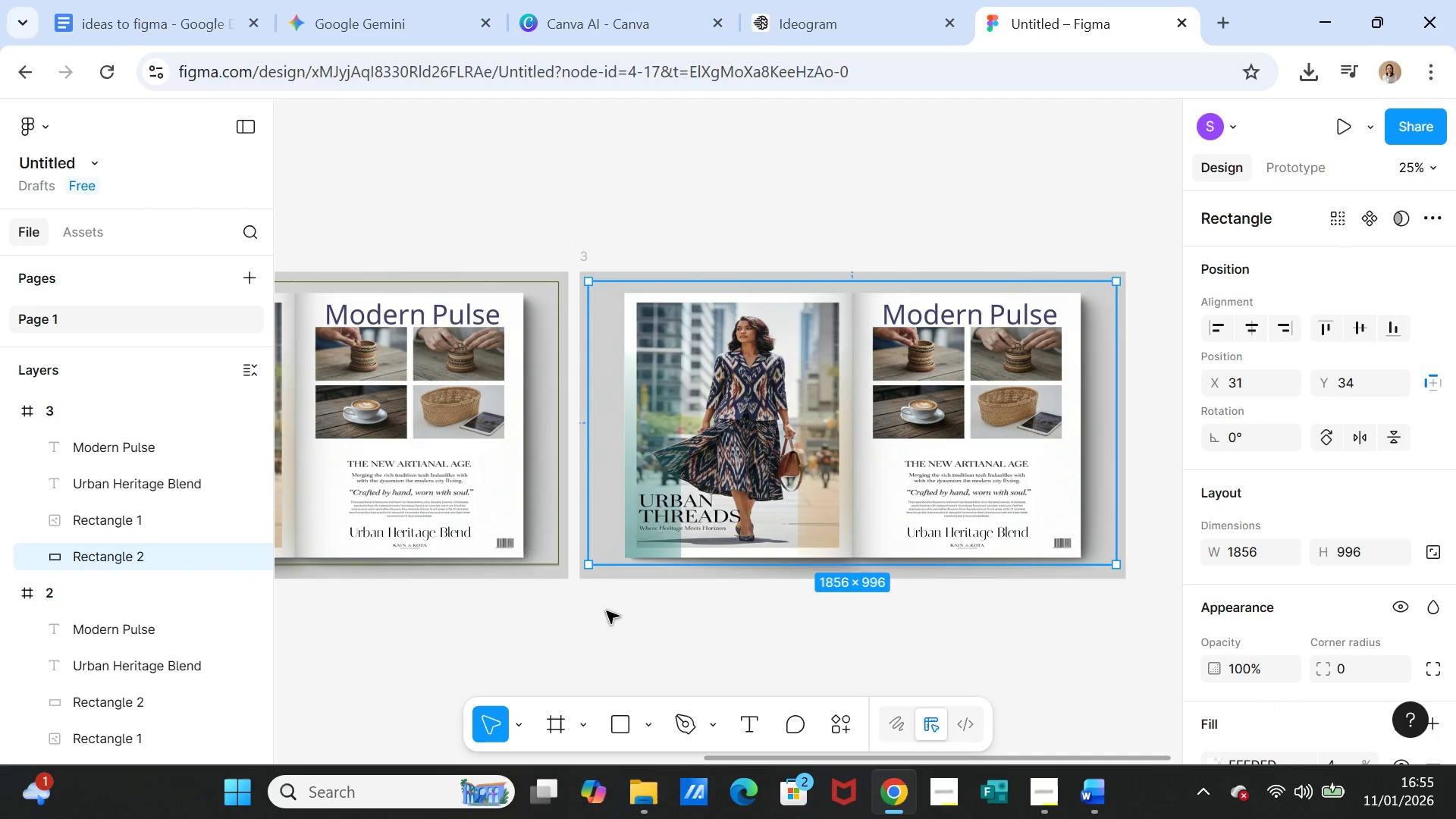 
left_click([661, 632])
 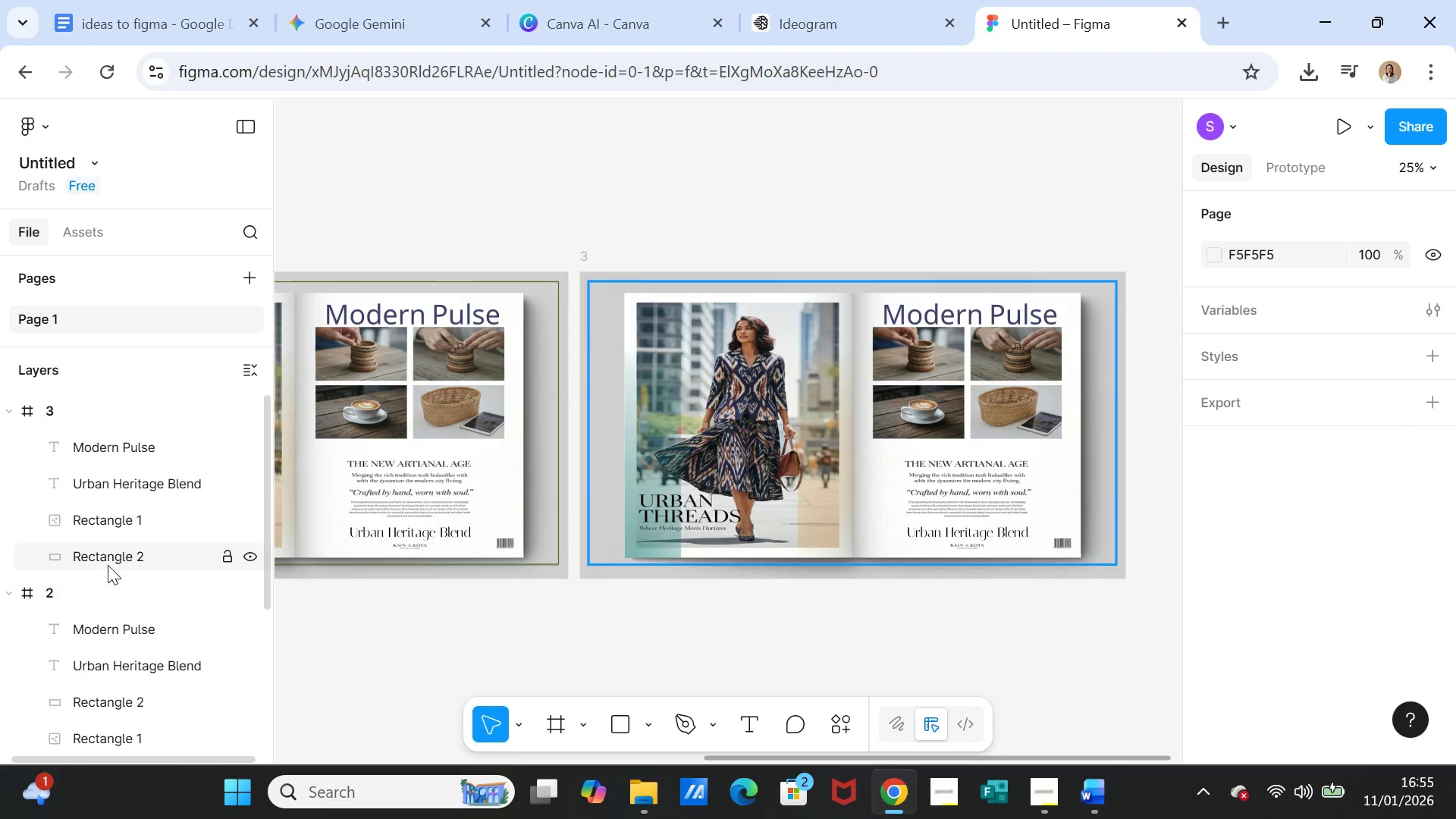 
left_click_drag(start_coordinate=[117, 554], to_coordinate=[118, 528])
 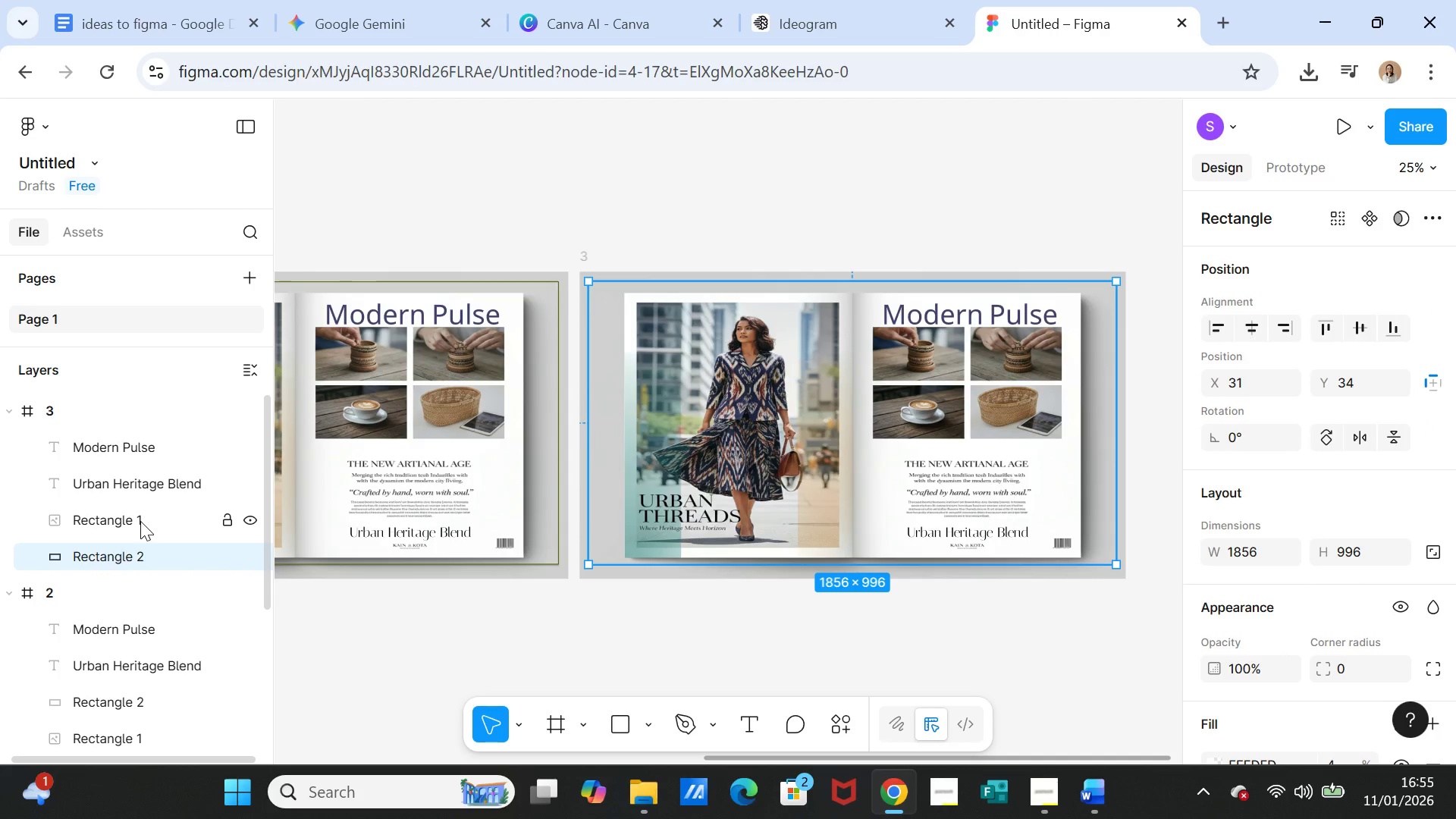 
left_click_drag(start_coordinate=[140, 521], to_coordinate=[142, 555])
 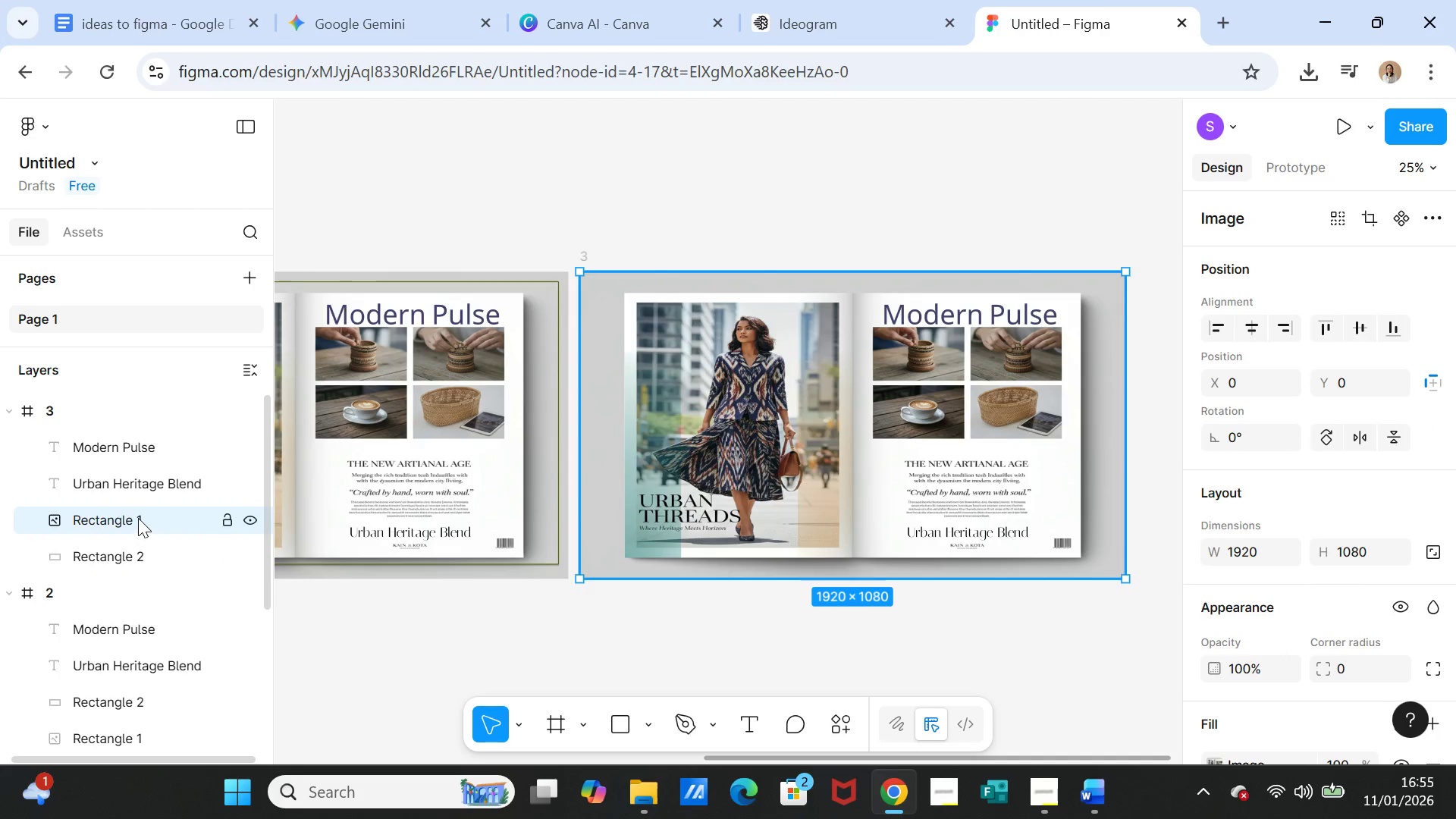 
left_click([136, 516])
 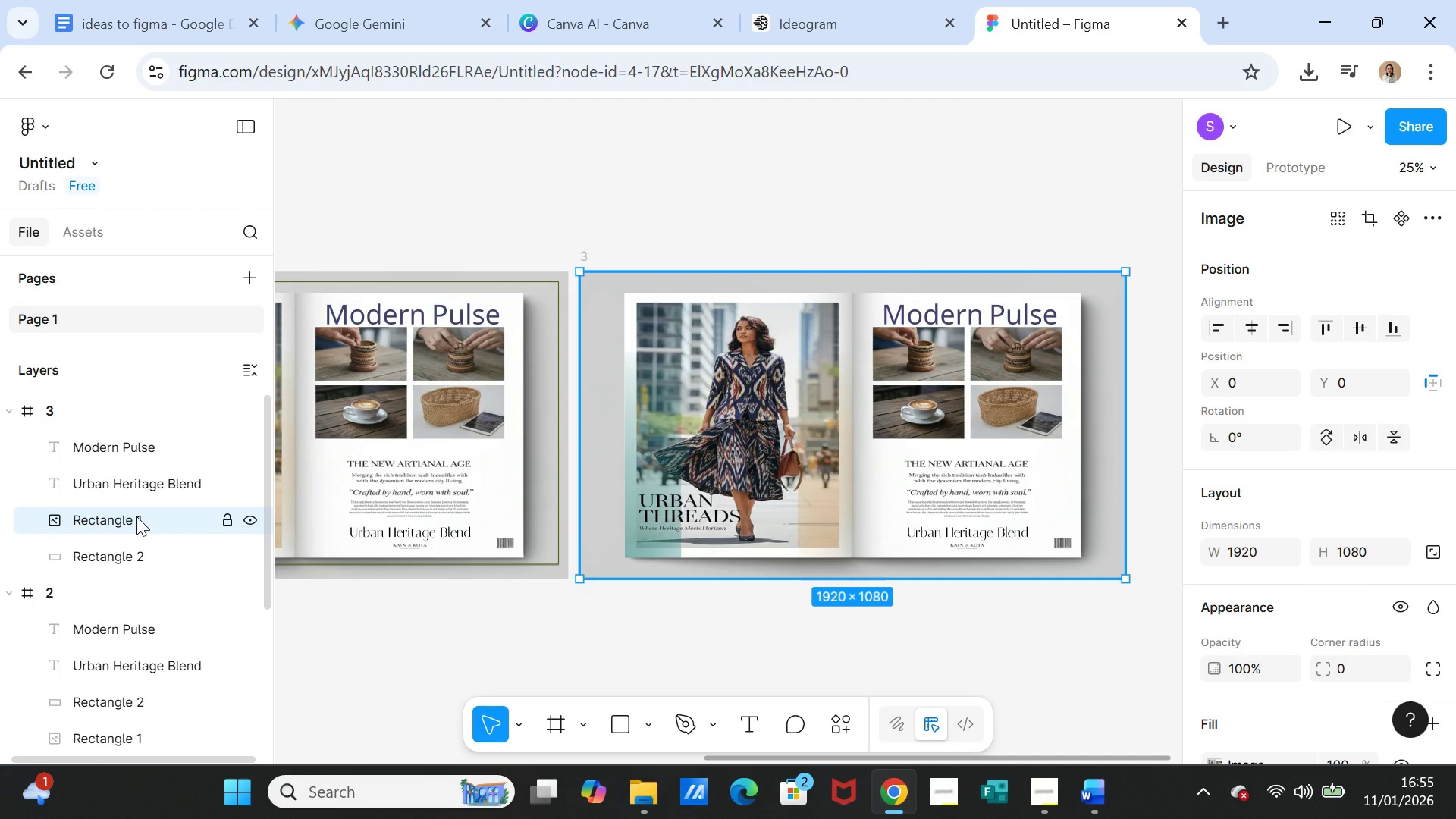 
left_click_drag(start_coordinate=[136, 516], to_coordinate=[140, 564])
 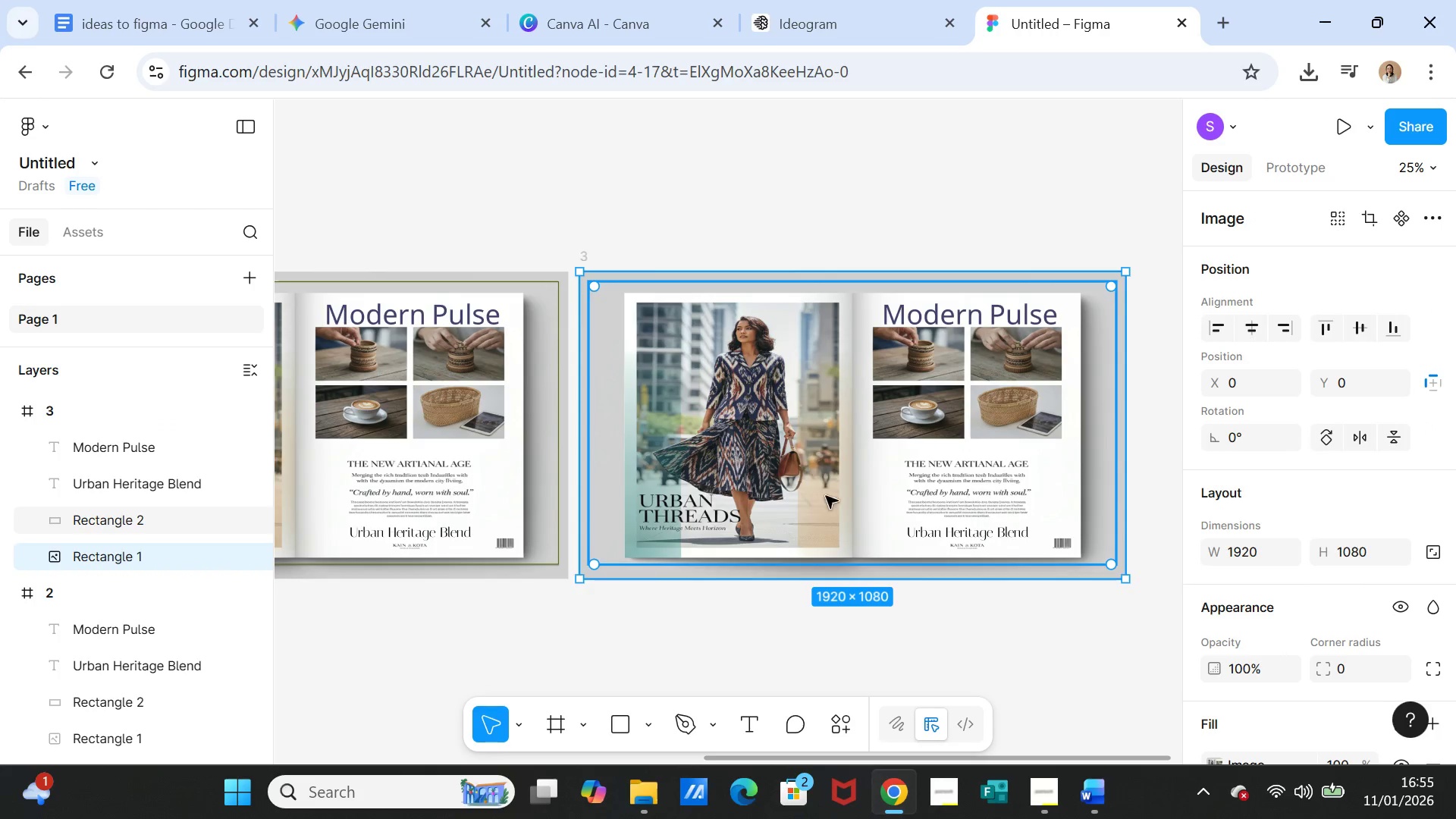 
left_click([752, 641])
 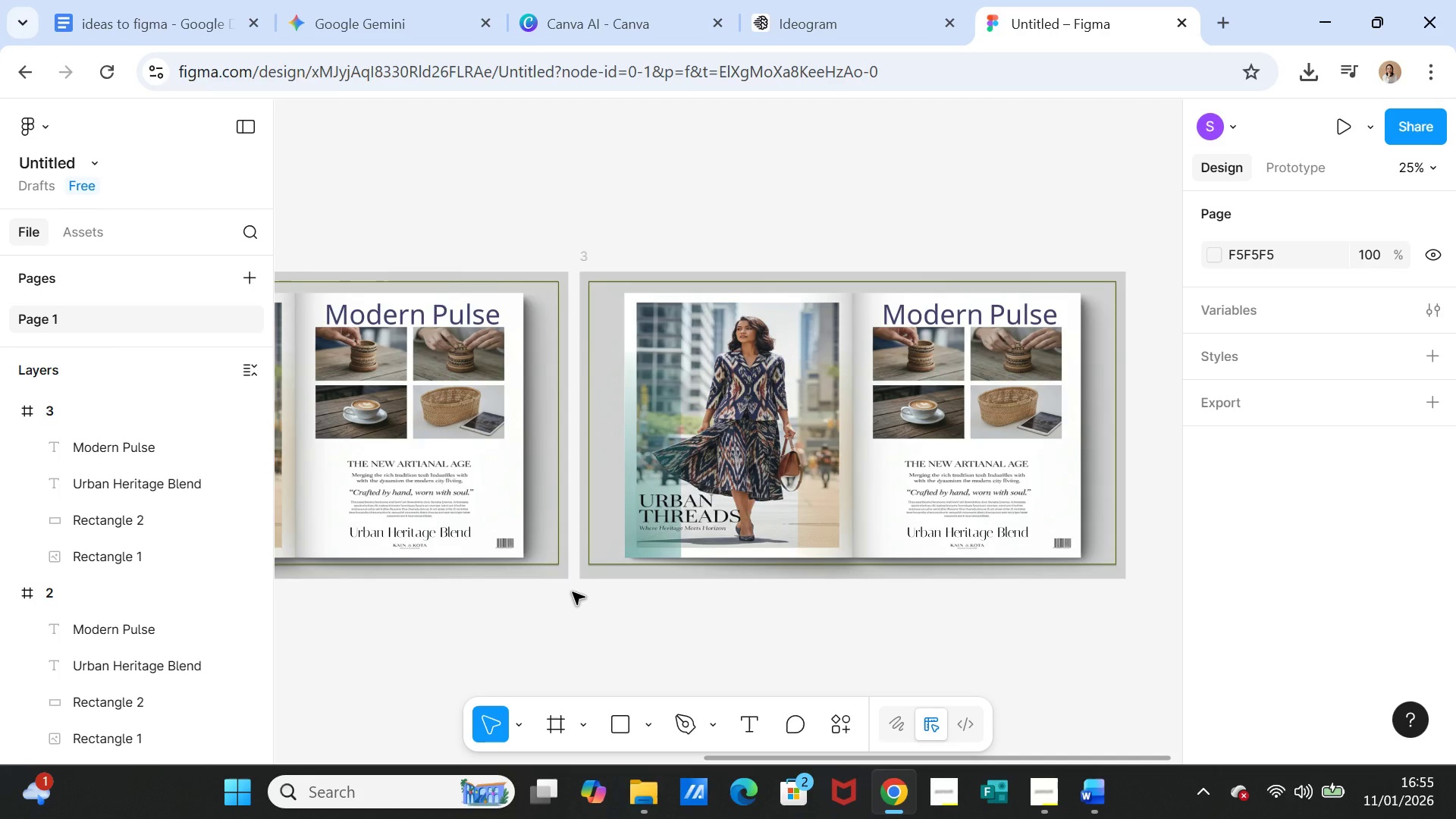 
wait(10.95)
 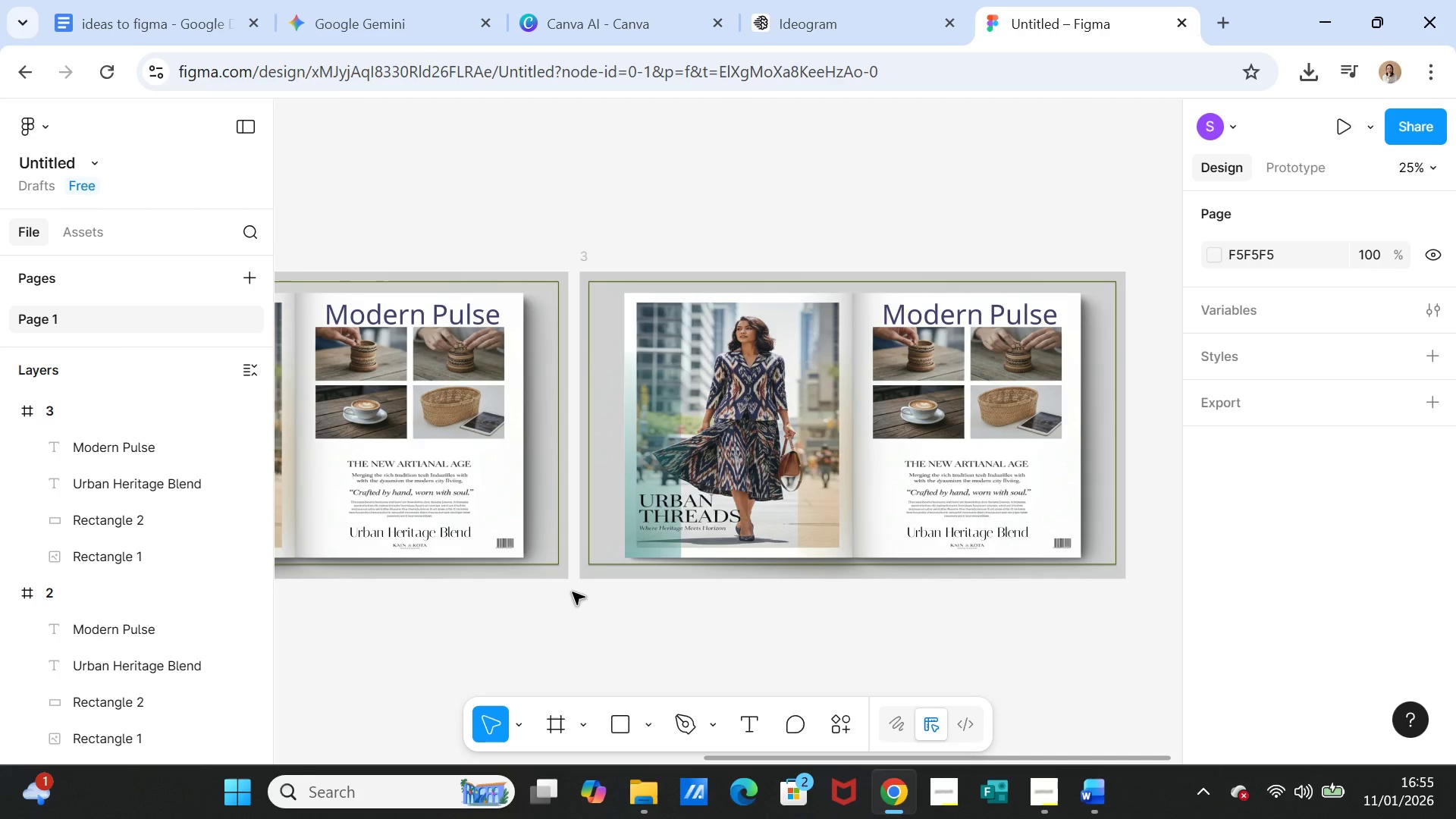 
left_click([1097, 799])
 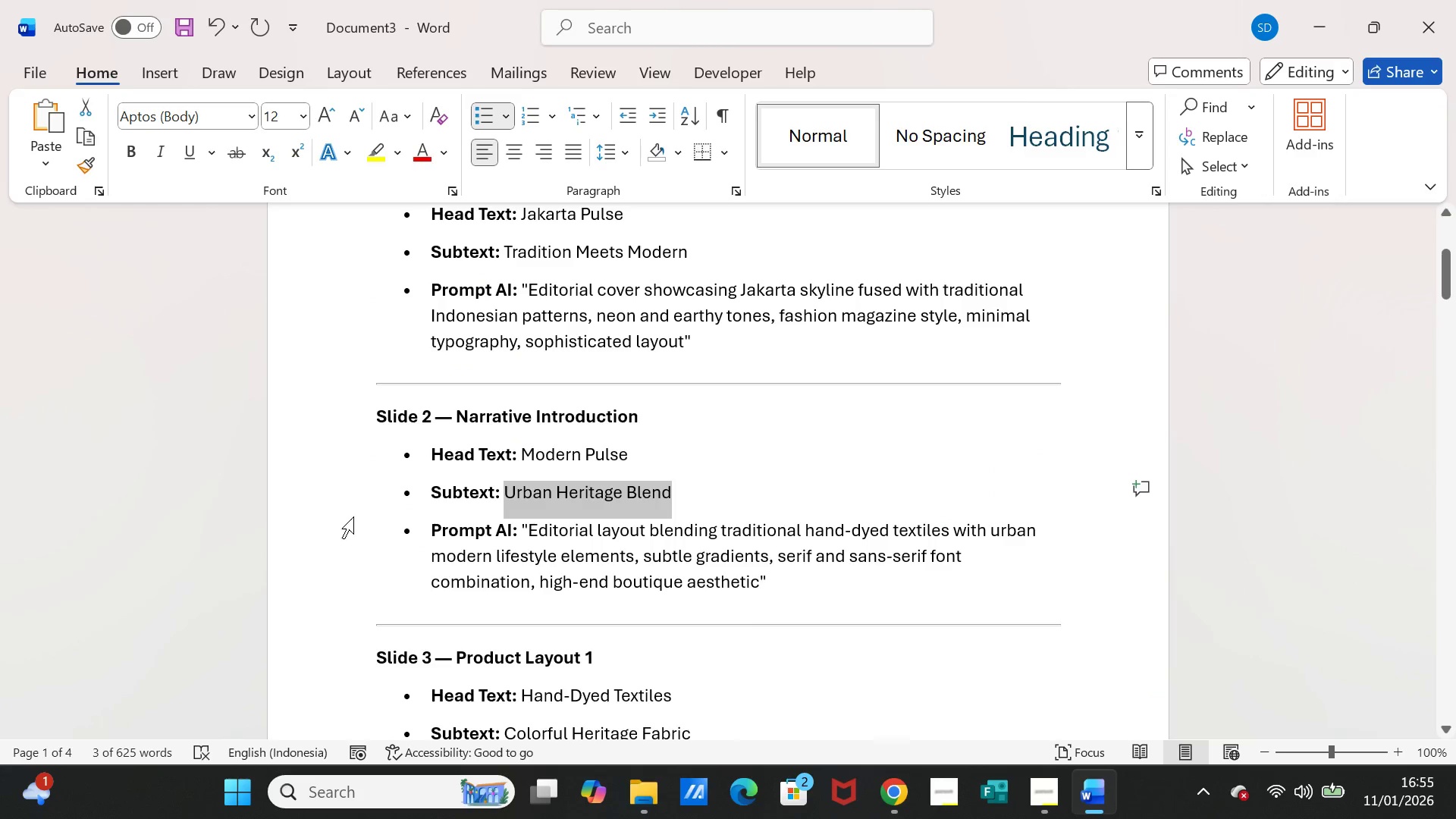 
scroll: coordinate [486, 531], scroll_direction: down, amount: 5.0
 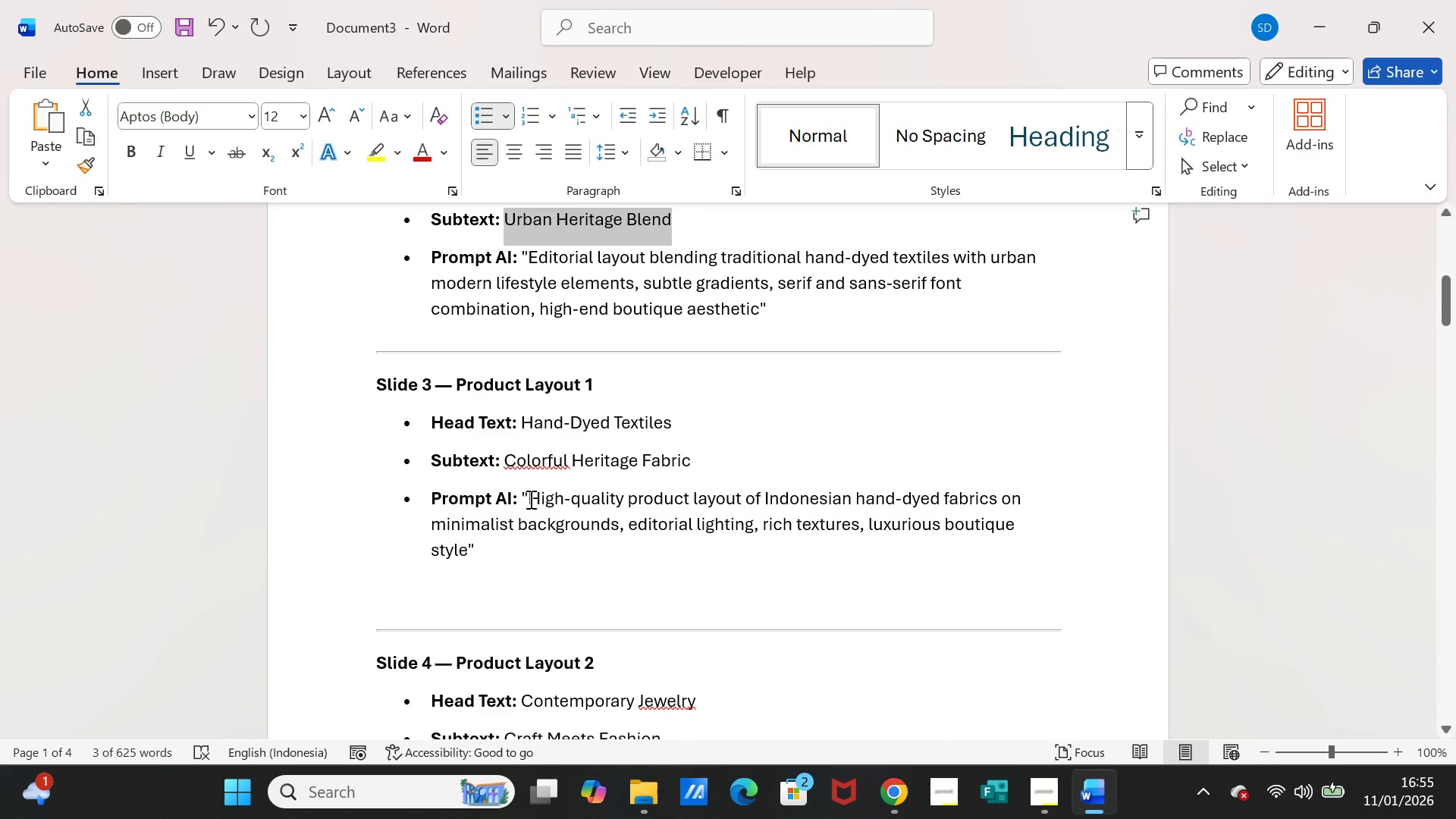 
left_click_drag(start_coordinate=[529, 499], to_coordinate=[467, 551])
 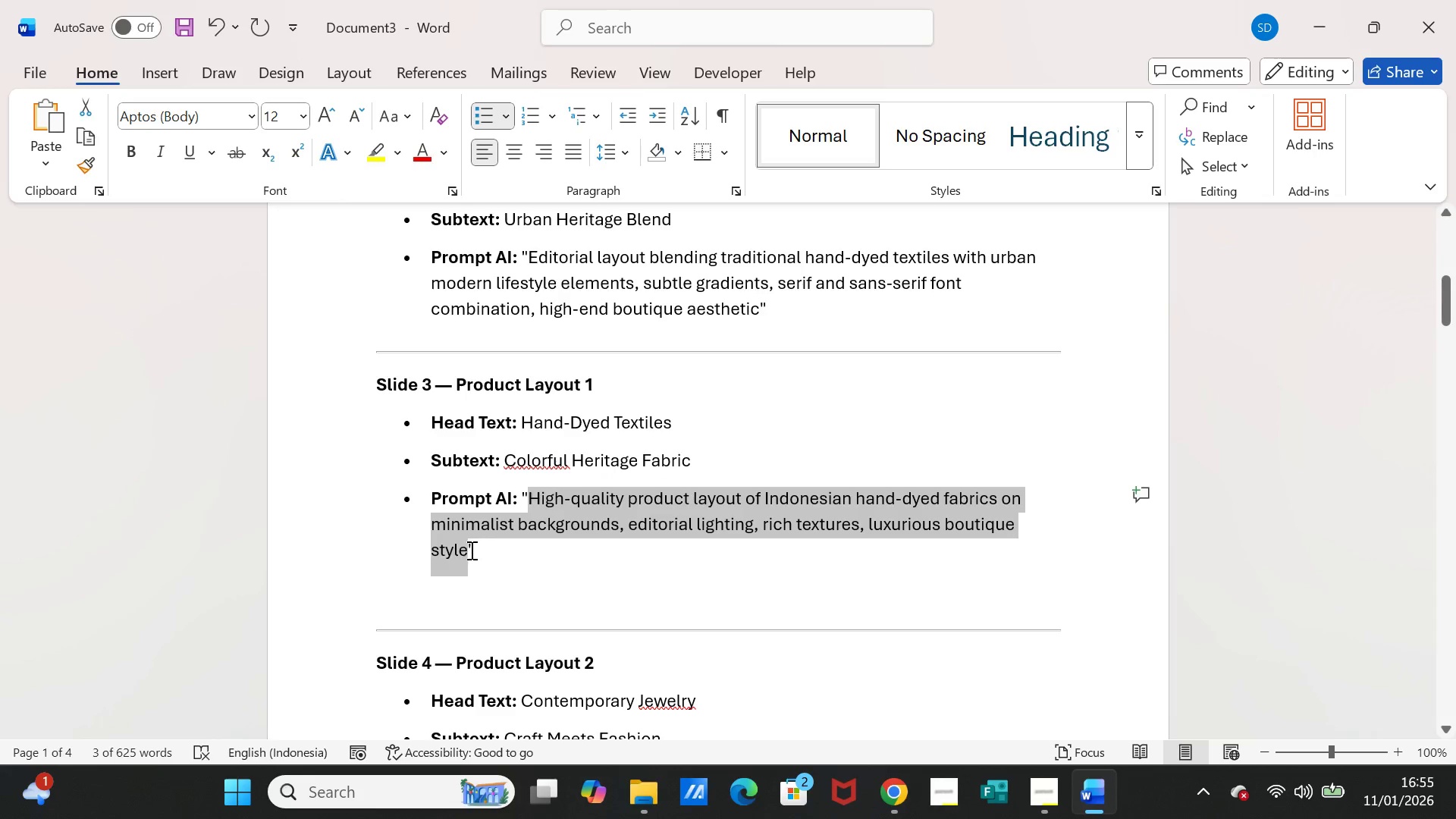 
key(Control+C)
 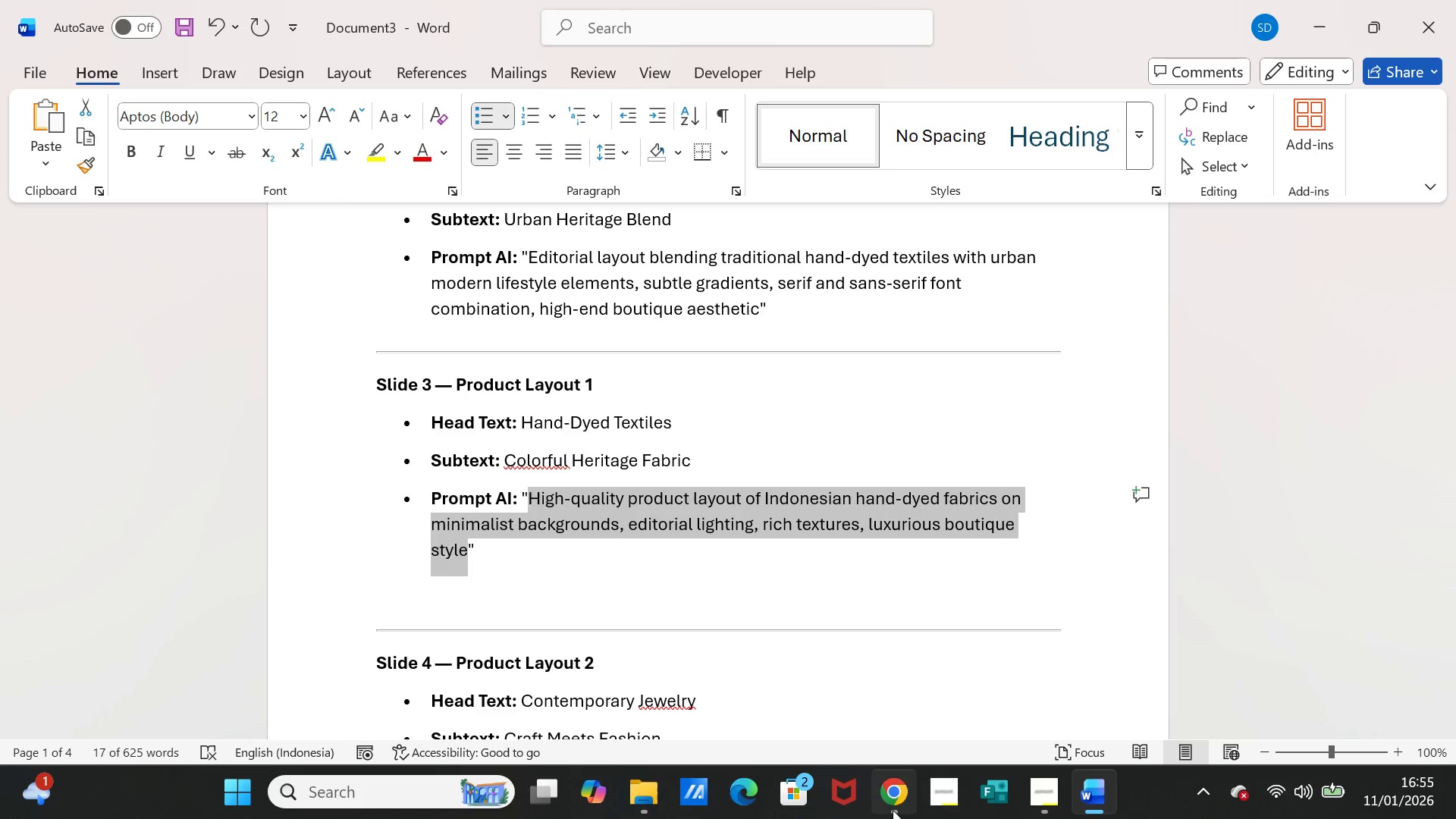 
left_click([890, 808])
 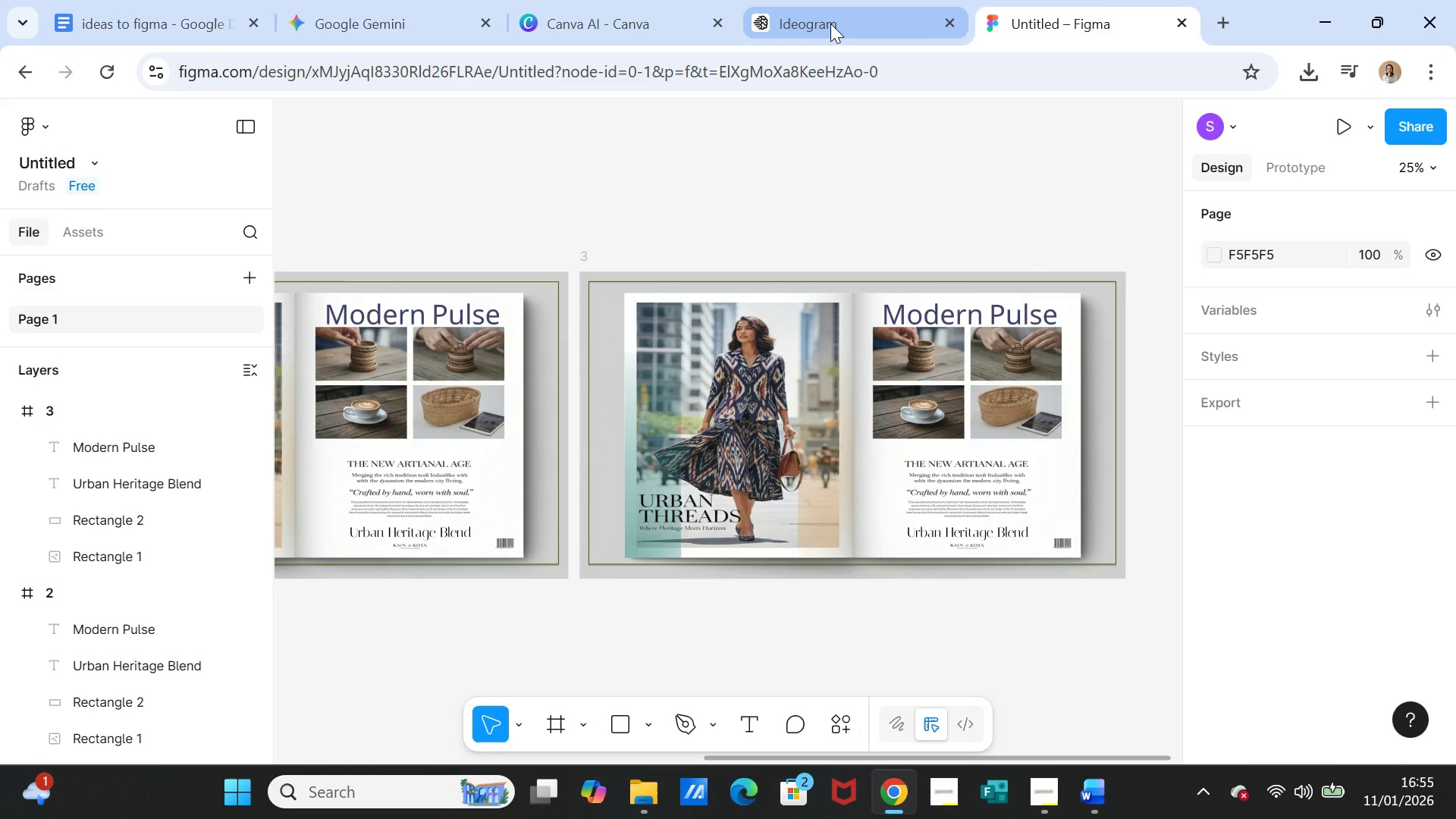 
left_click([830, 24])
 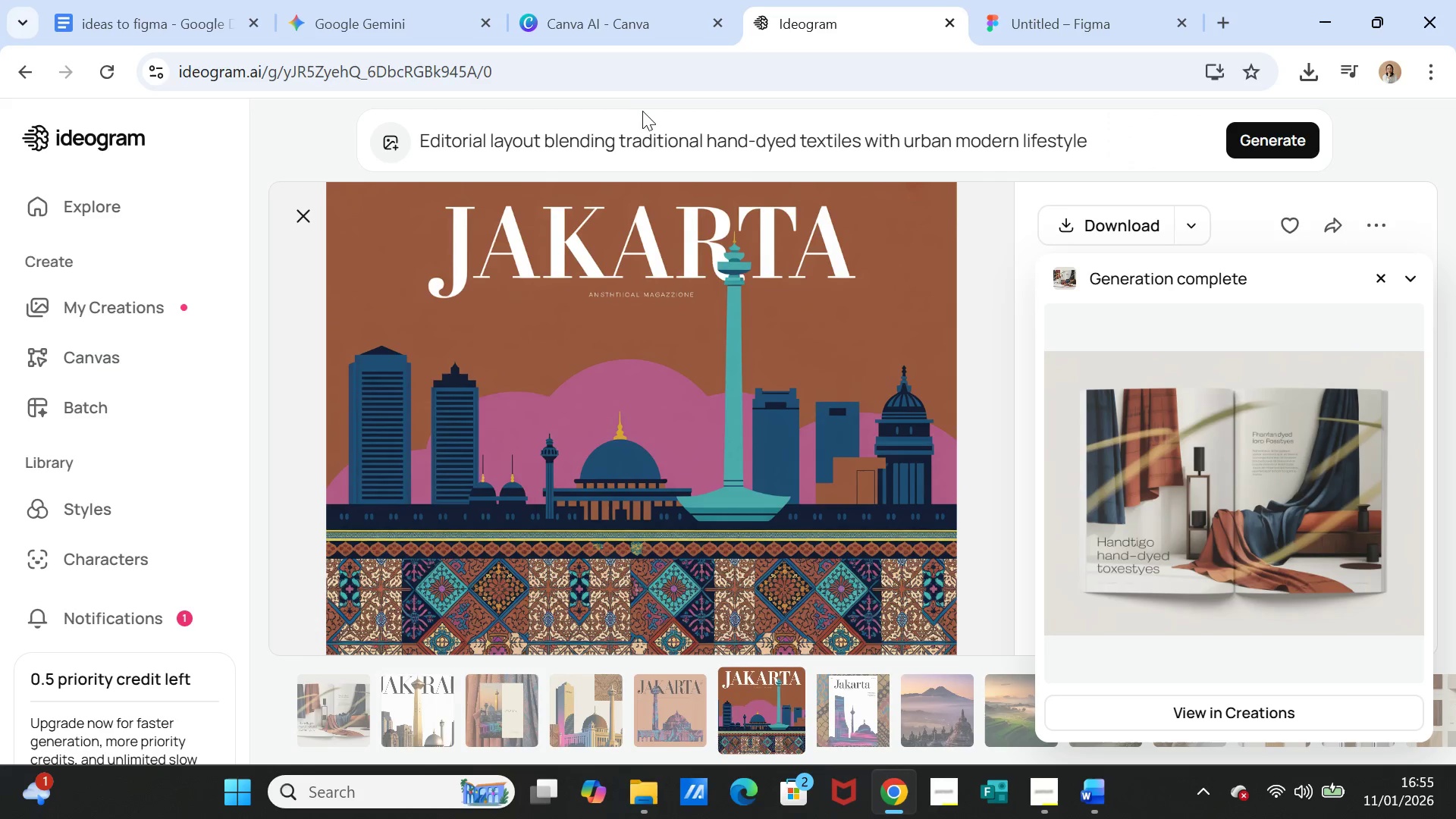 
left_click([633, 136])
 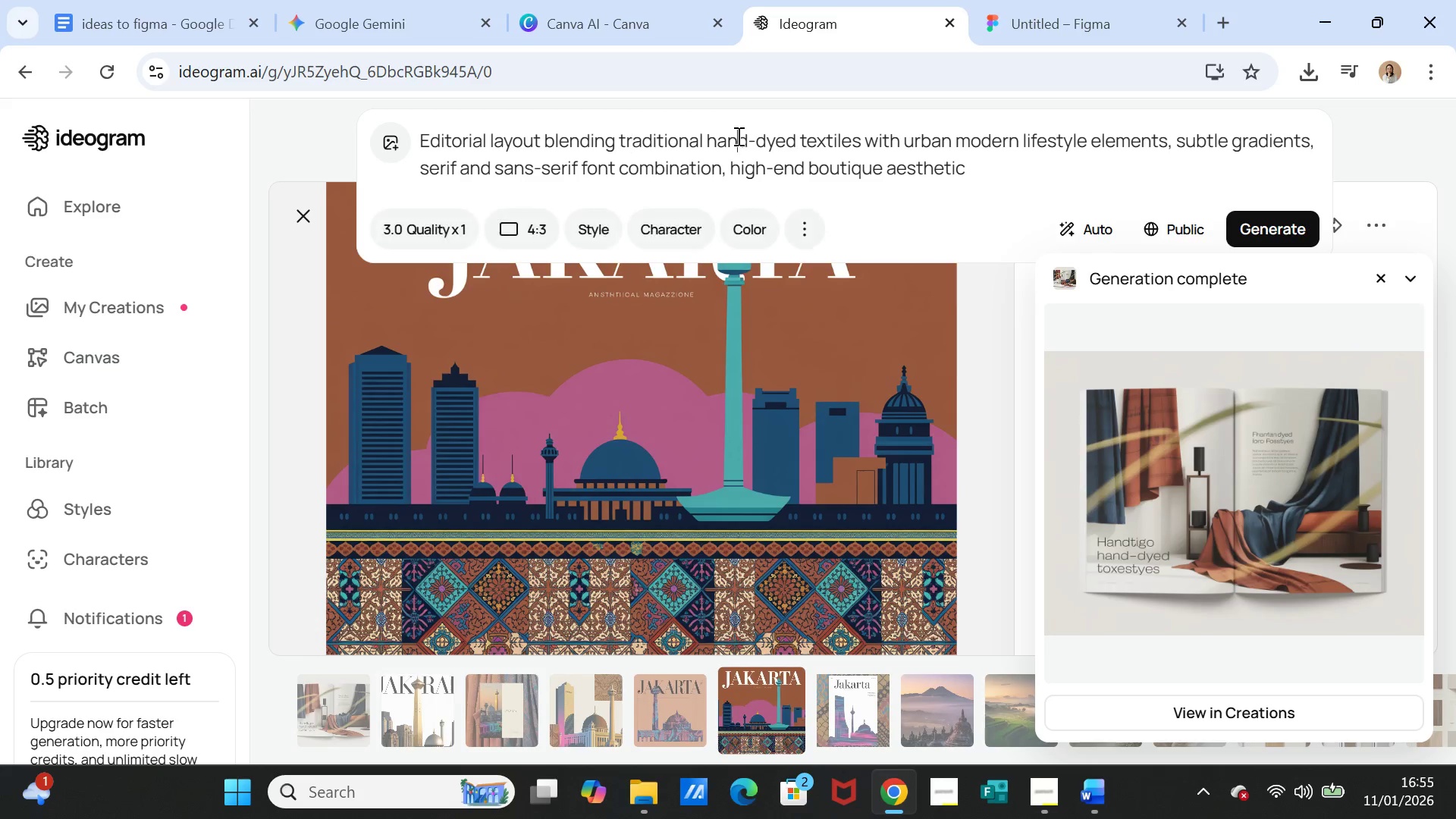 
double_click([737, 136])
 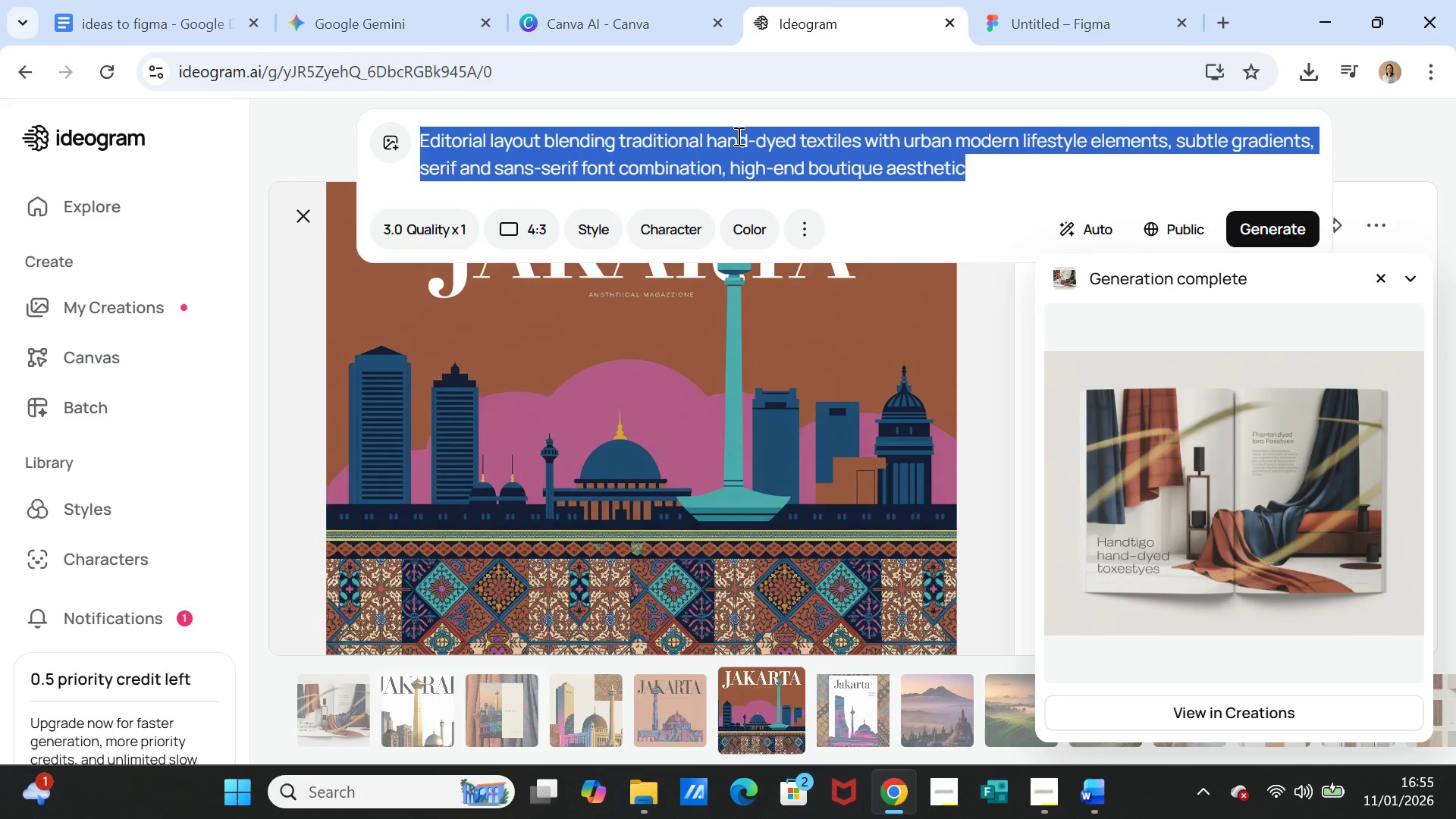 
triple_click([737, 136])
 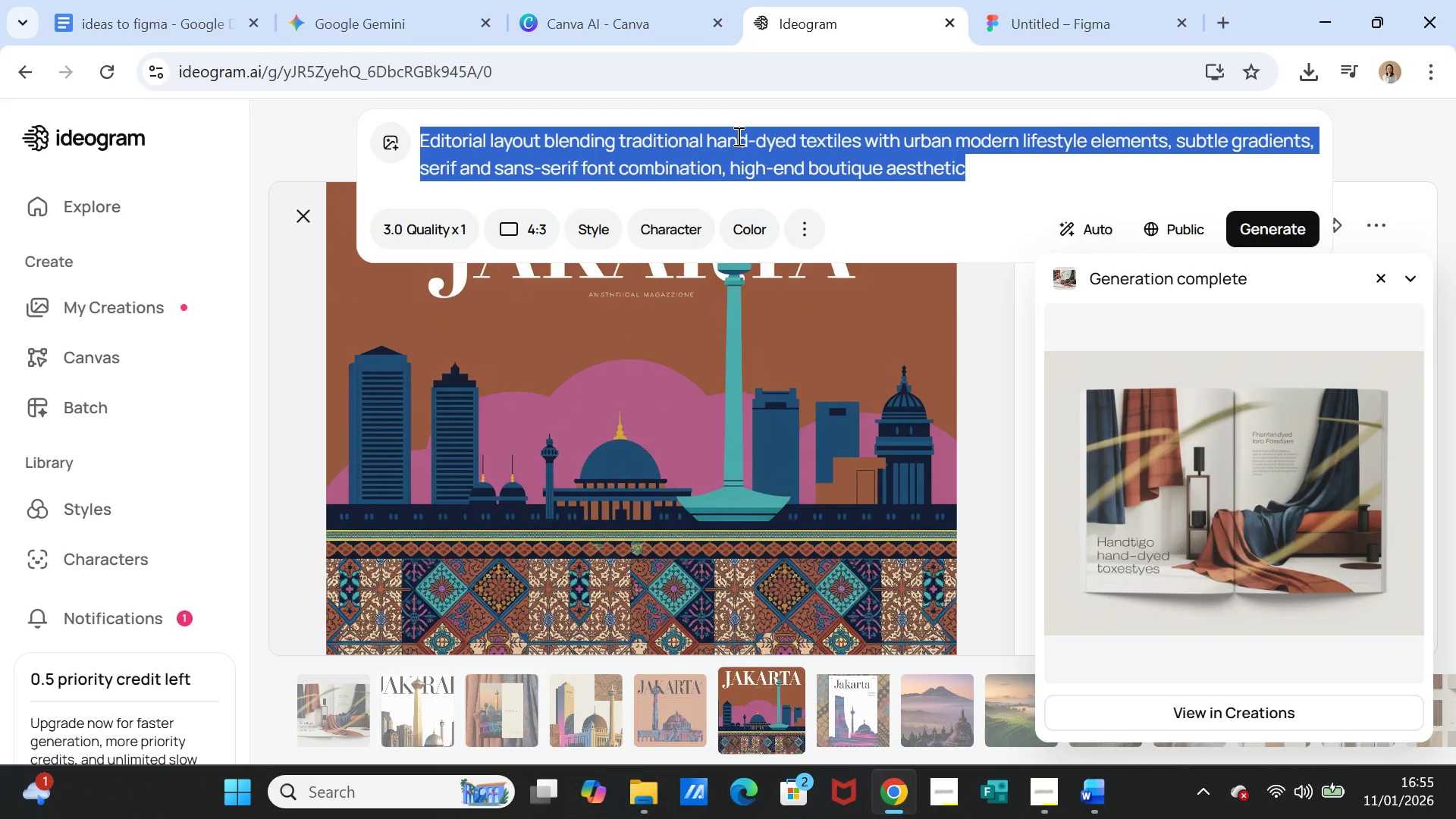 
key(Control+V)
 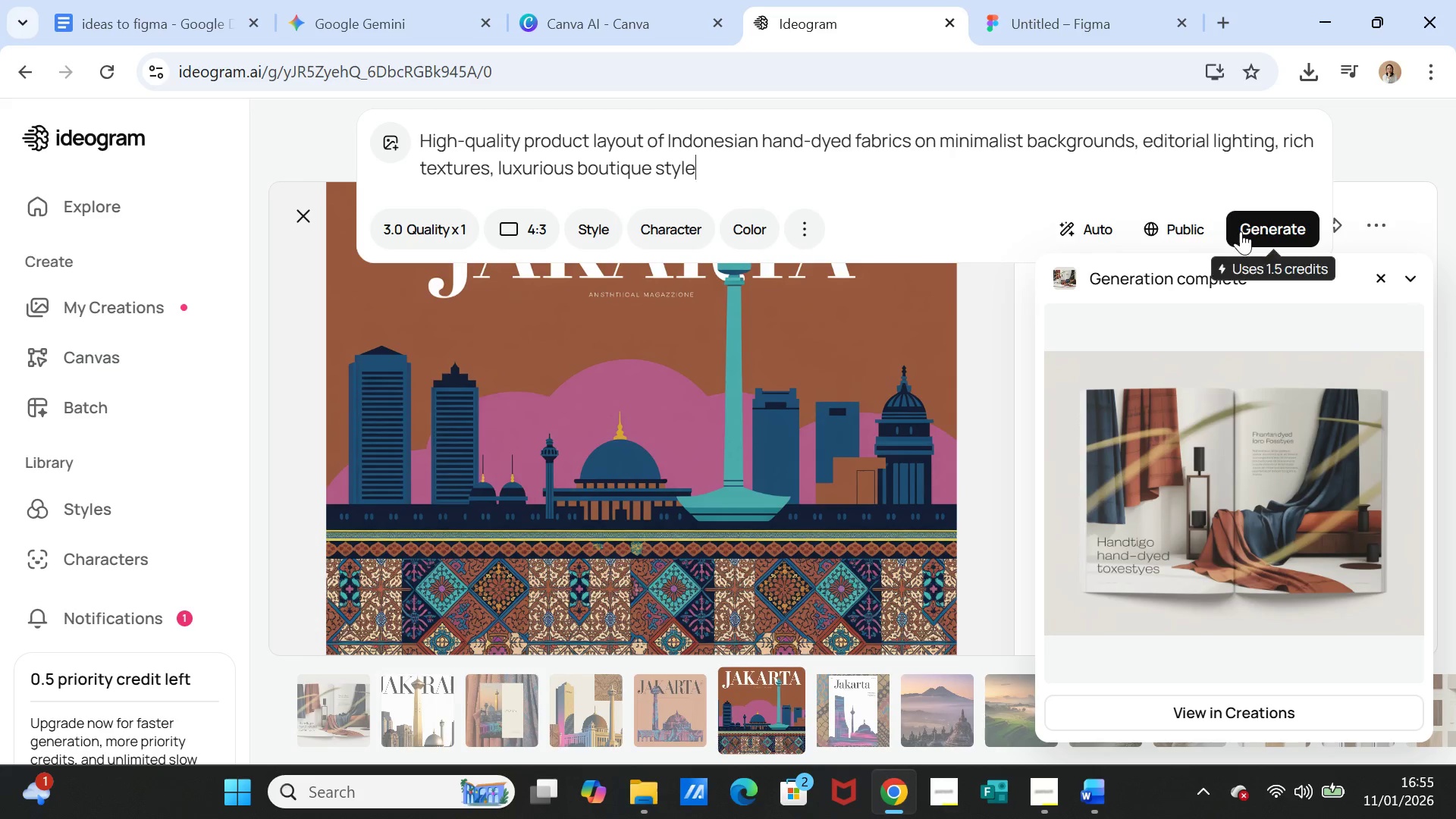 
left_click([1243, 230])
 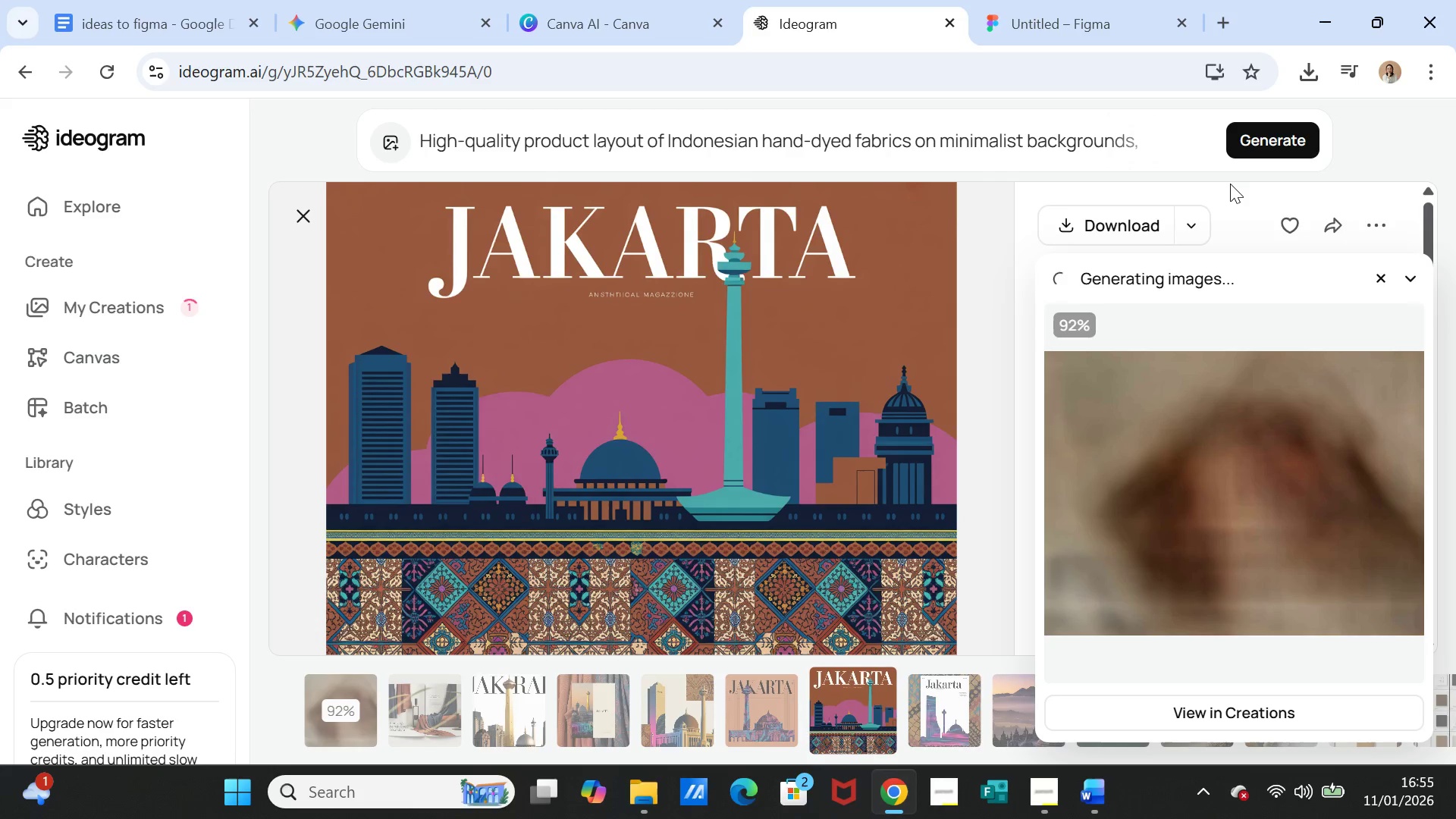 
wait(28.09)
 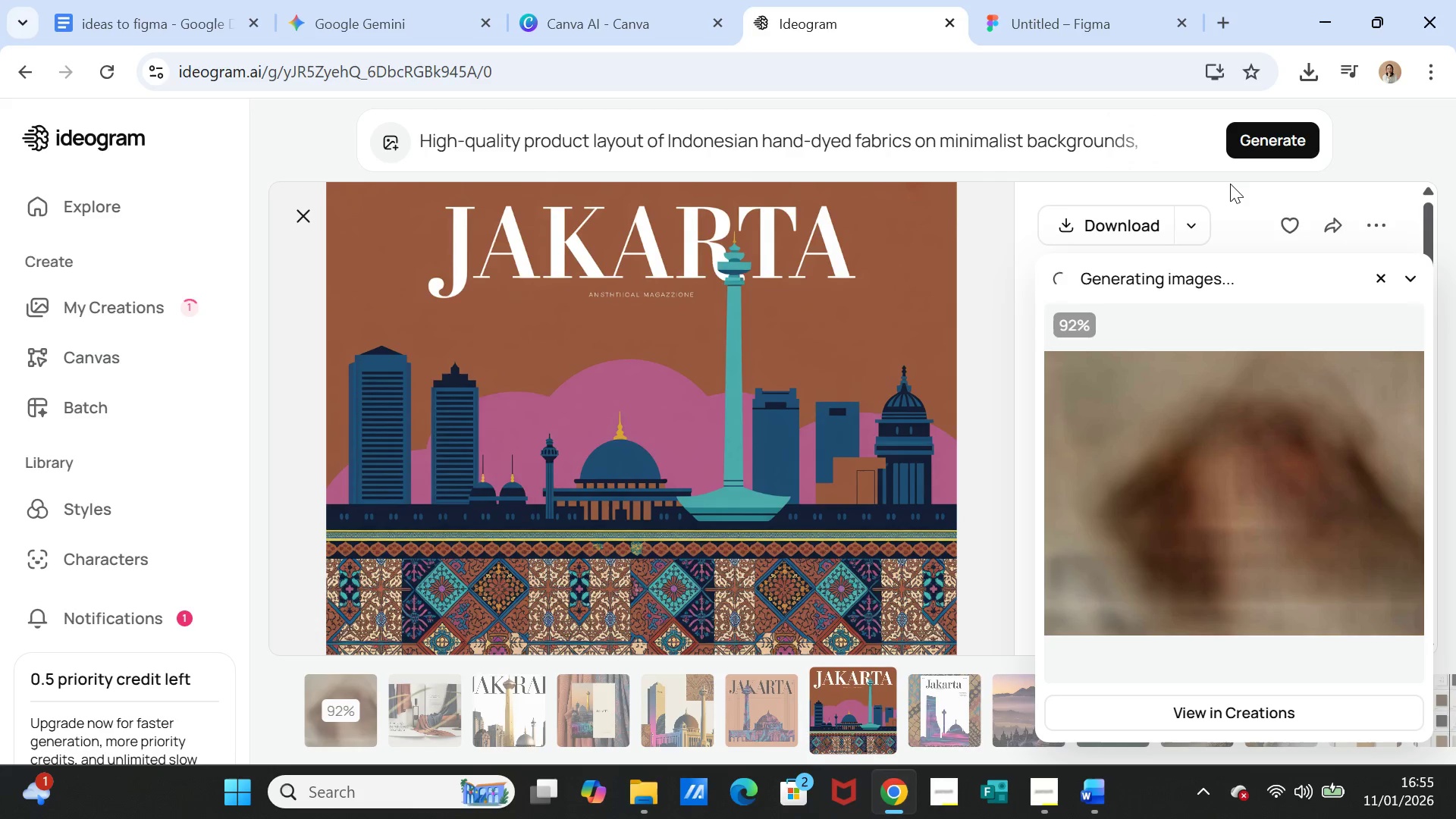 
left_click([1284, 484])
 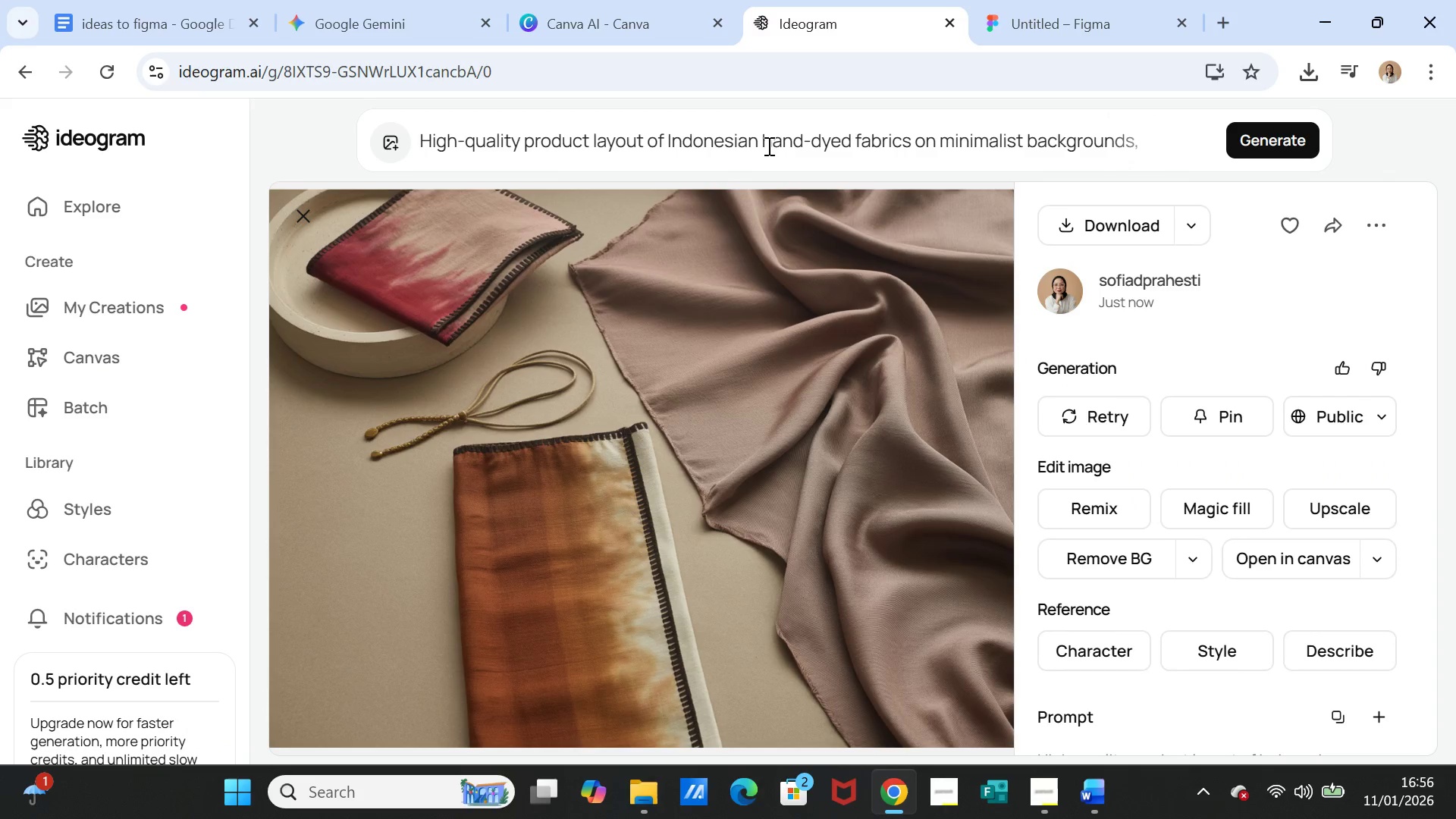 
left_click([412, 4])
 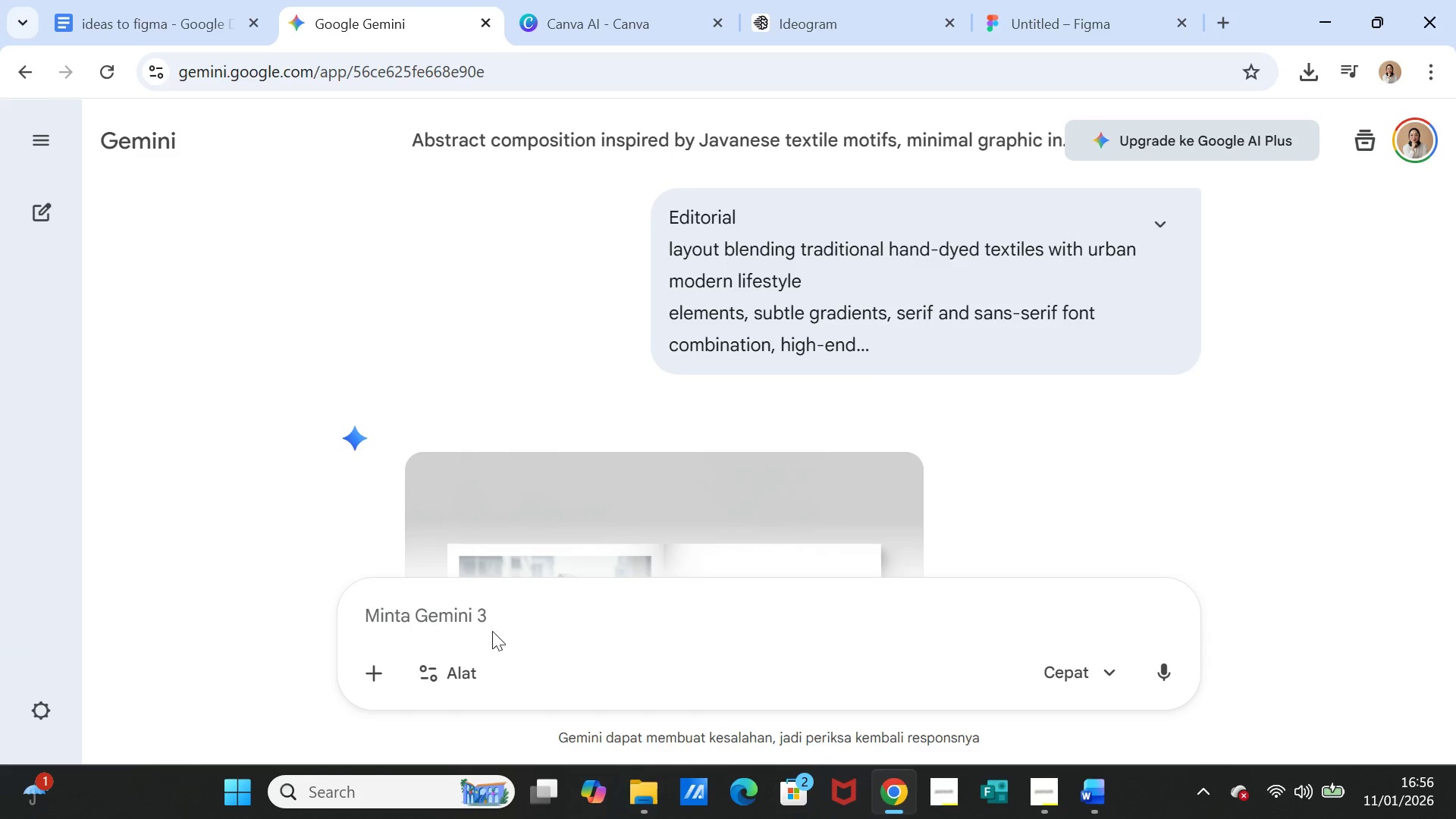 
left_click([484, 609])
 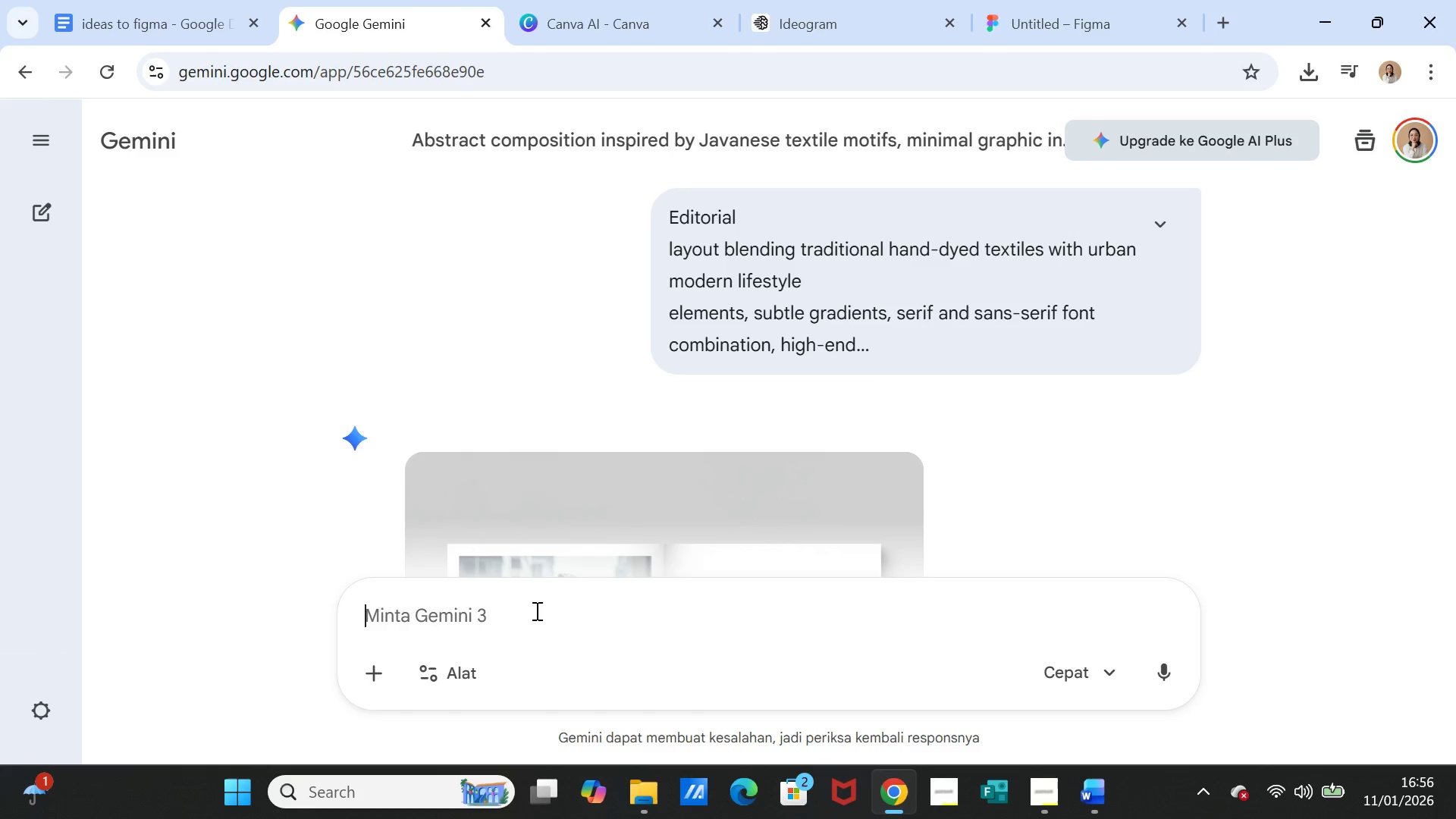 
key(Control+V)
 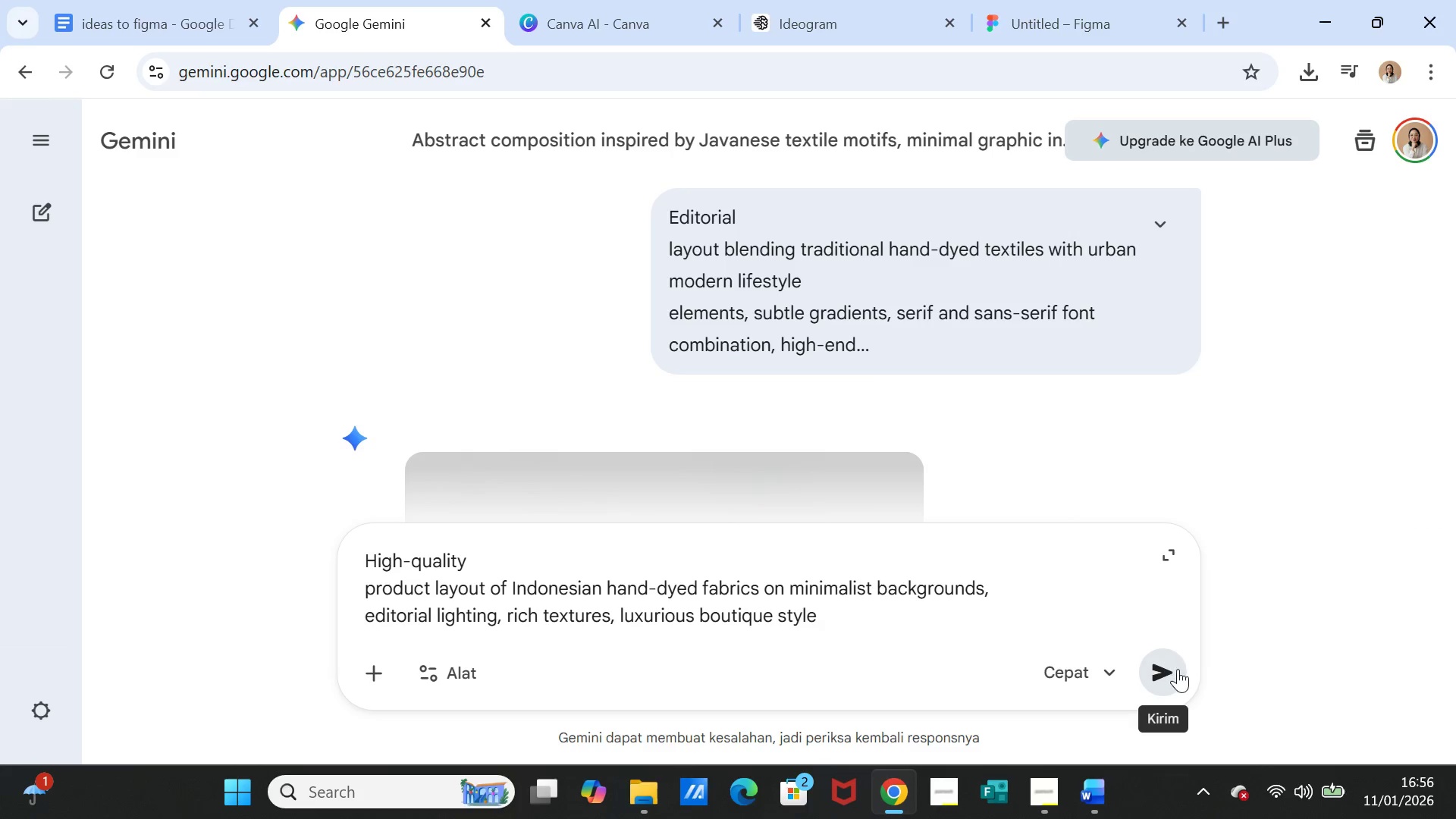 
left_click([1159, 677])
 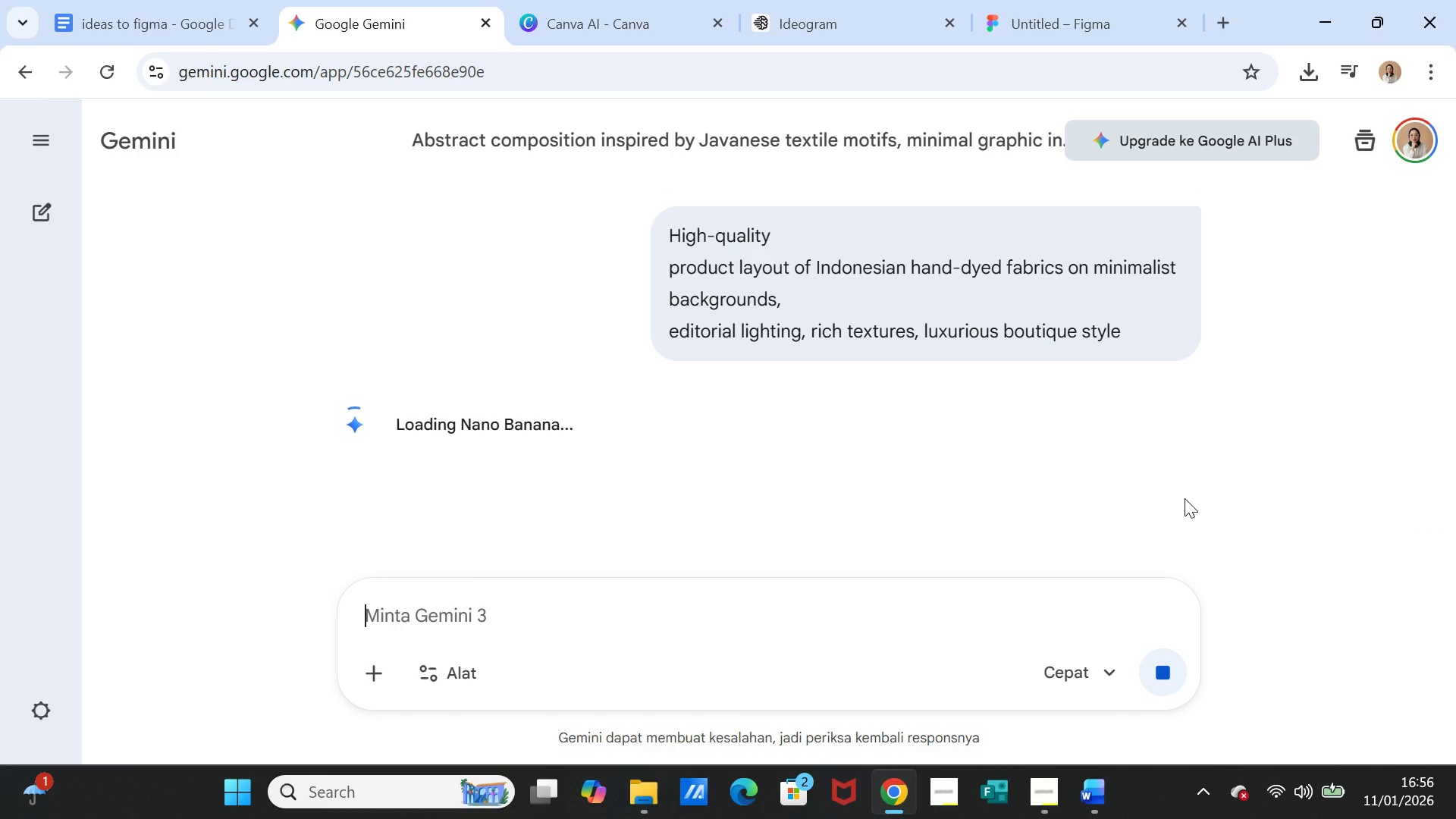 
wait(9.47)
 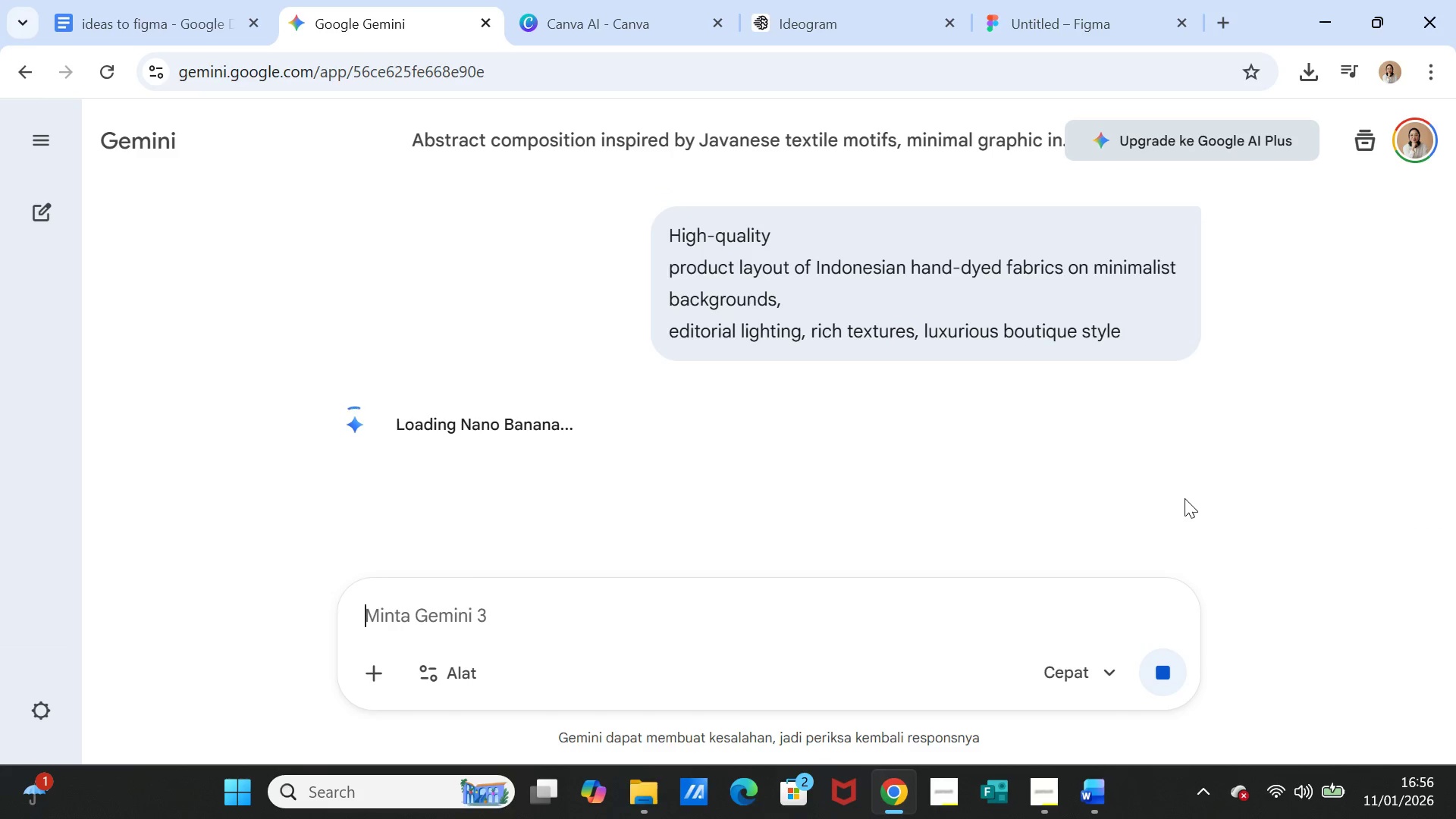 
scroll: coordinate [843, 500], scroll_direction: down, amount: 1.0
 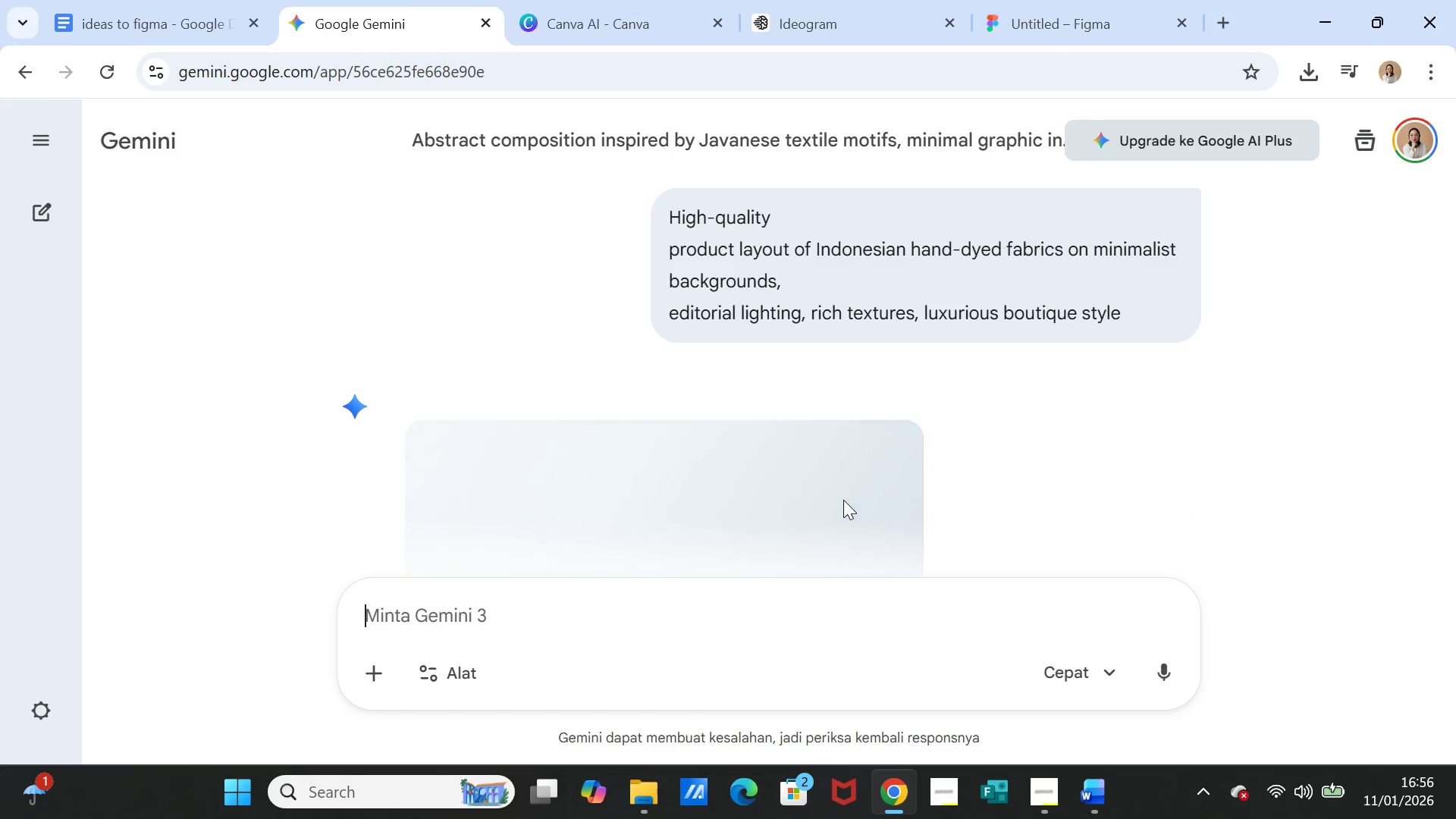 
wait(7.25)
 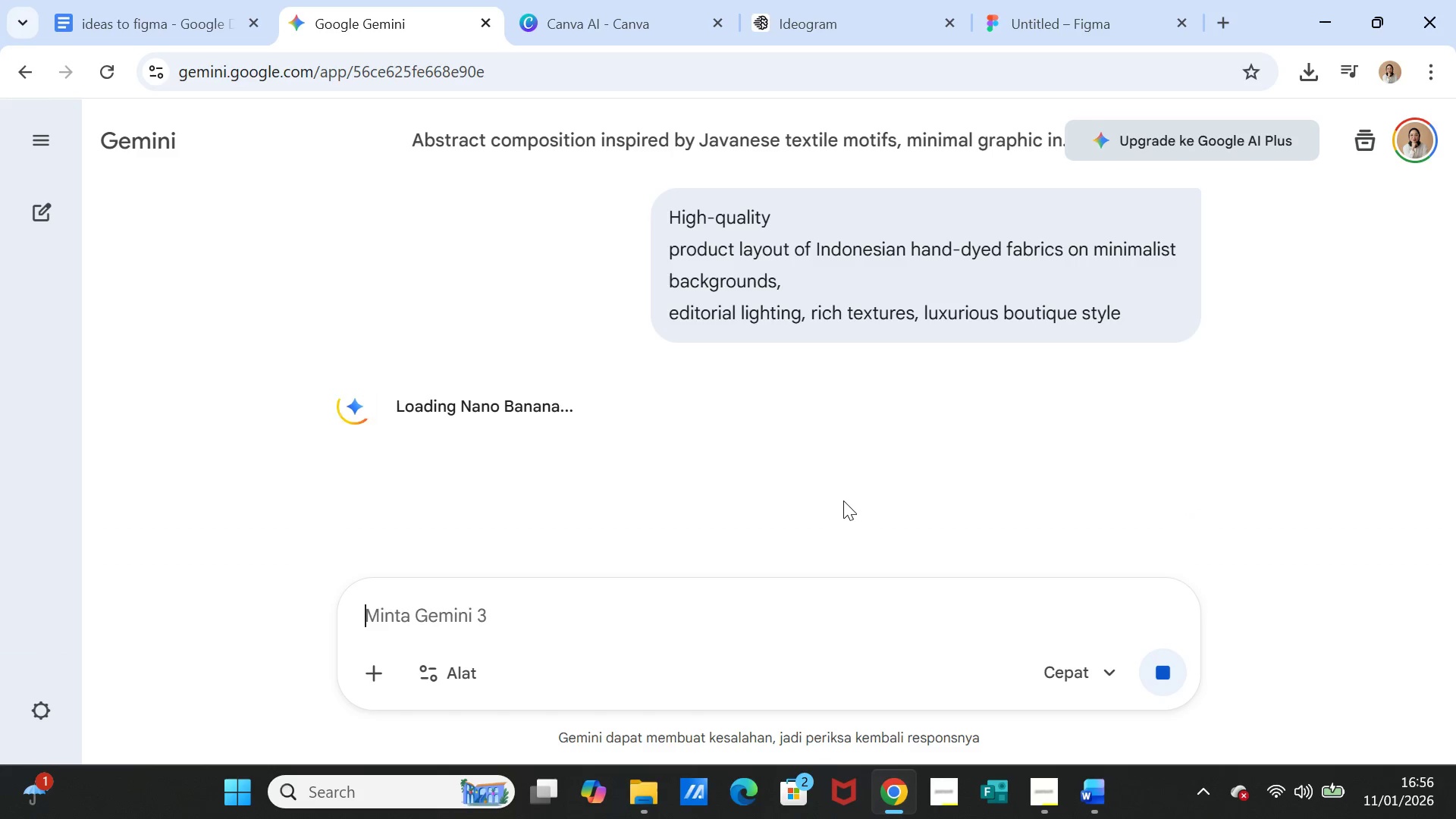 
scroll: coordinate [843, 500], scroll_direction: down, amount: 2.0
 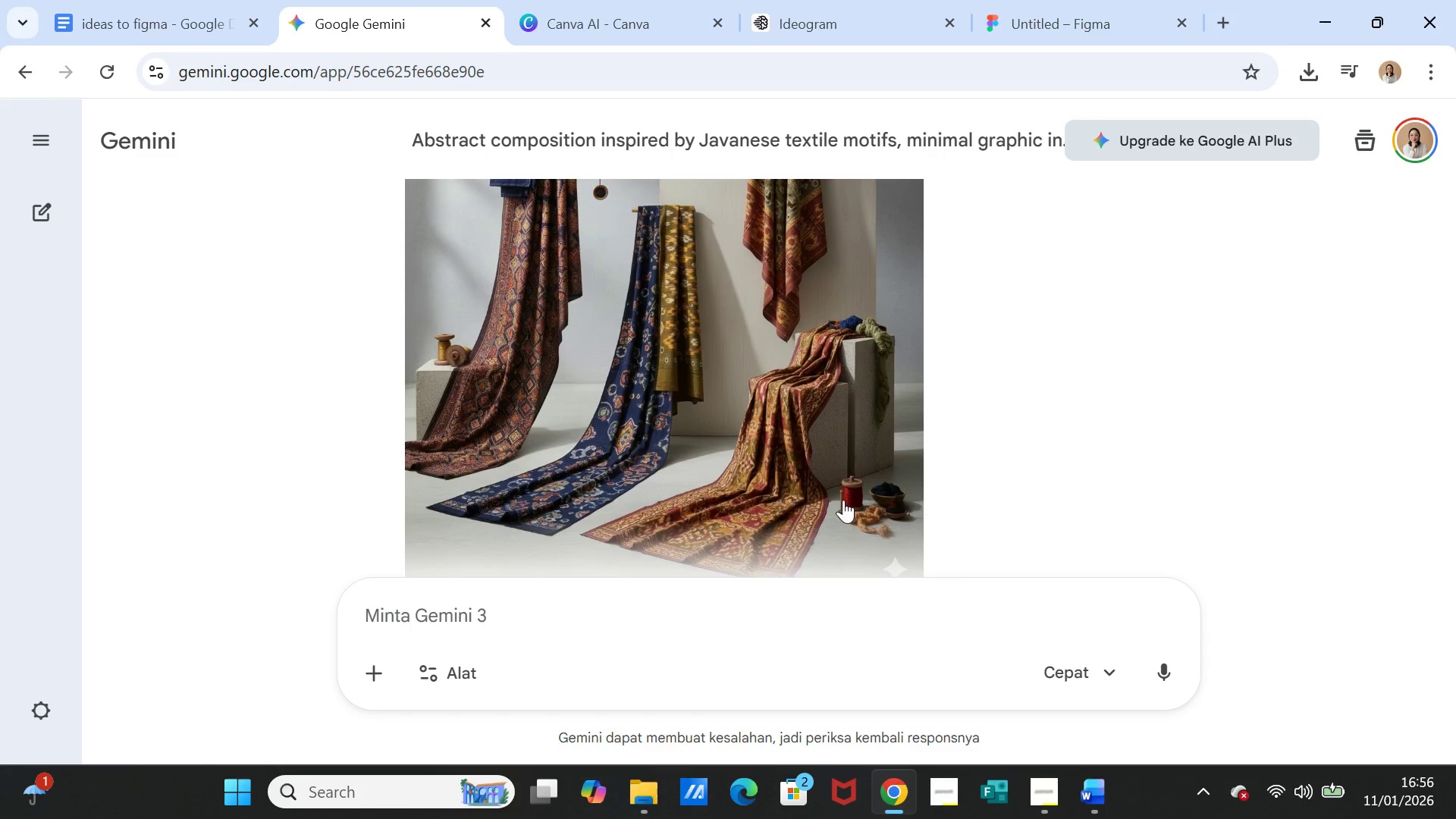 
scroll: coordinate [843, 500], scroll_direction: up, amount: 1.0
 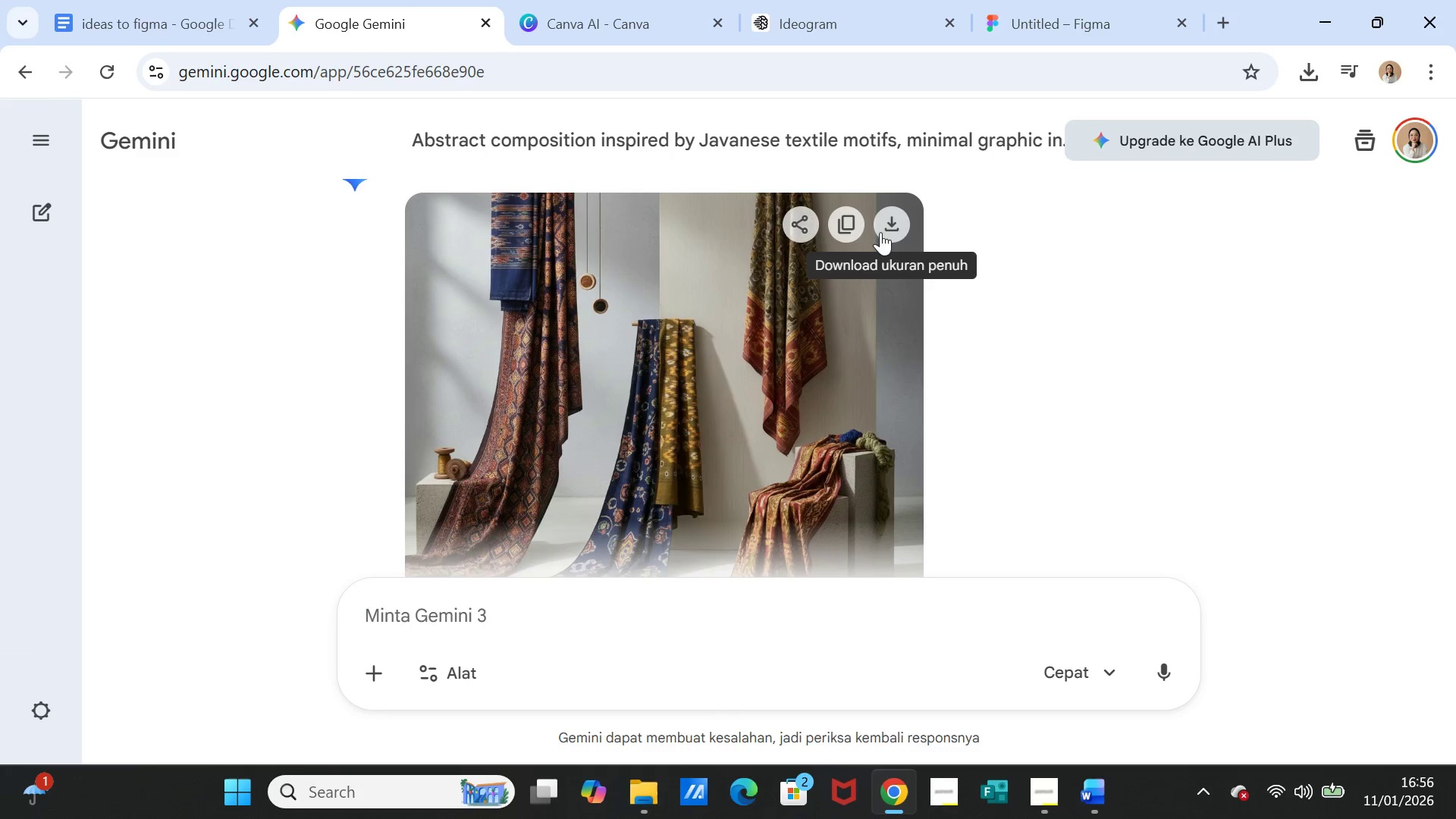 
left_click([886, 228])
 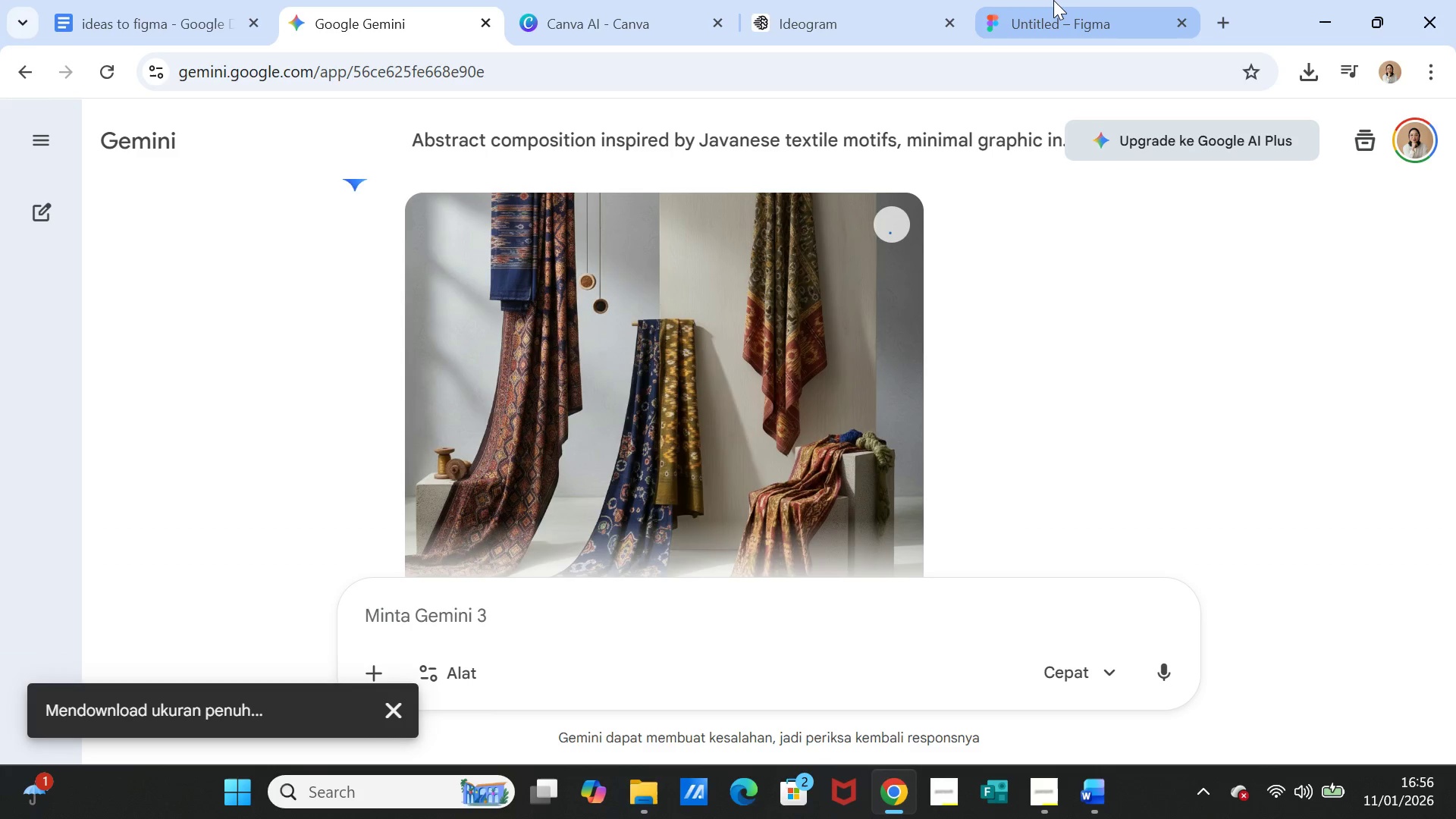 
left_click([1053, 9])
 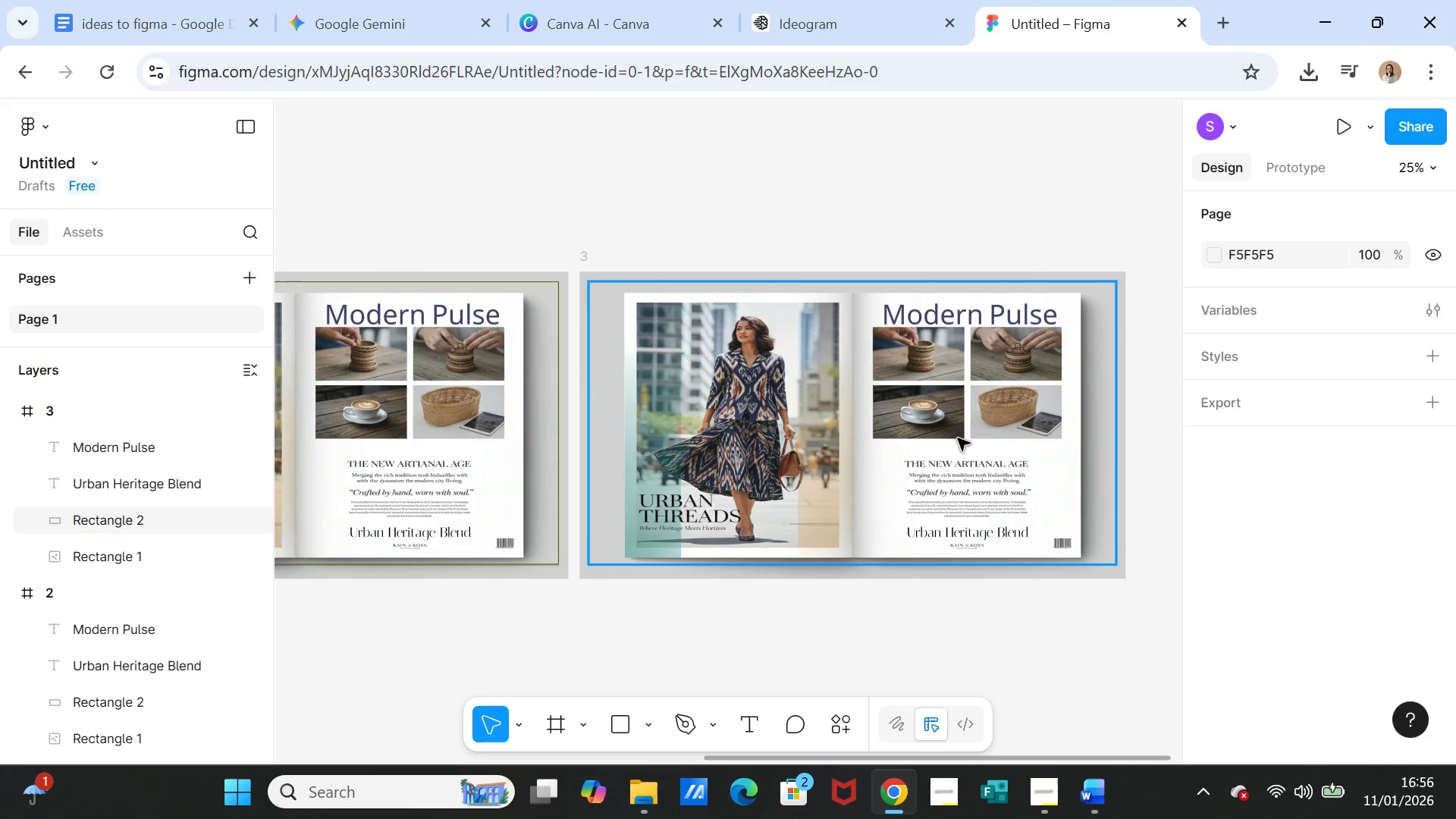 
left_click([958, 438])
 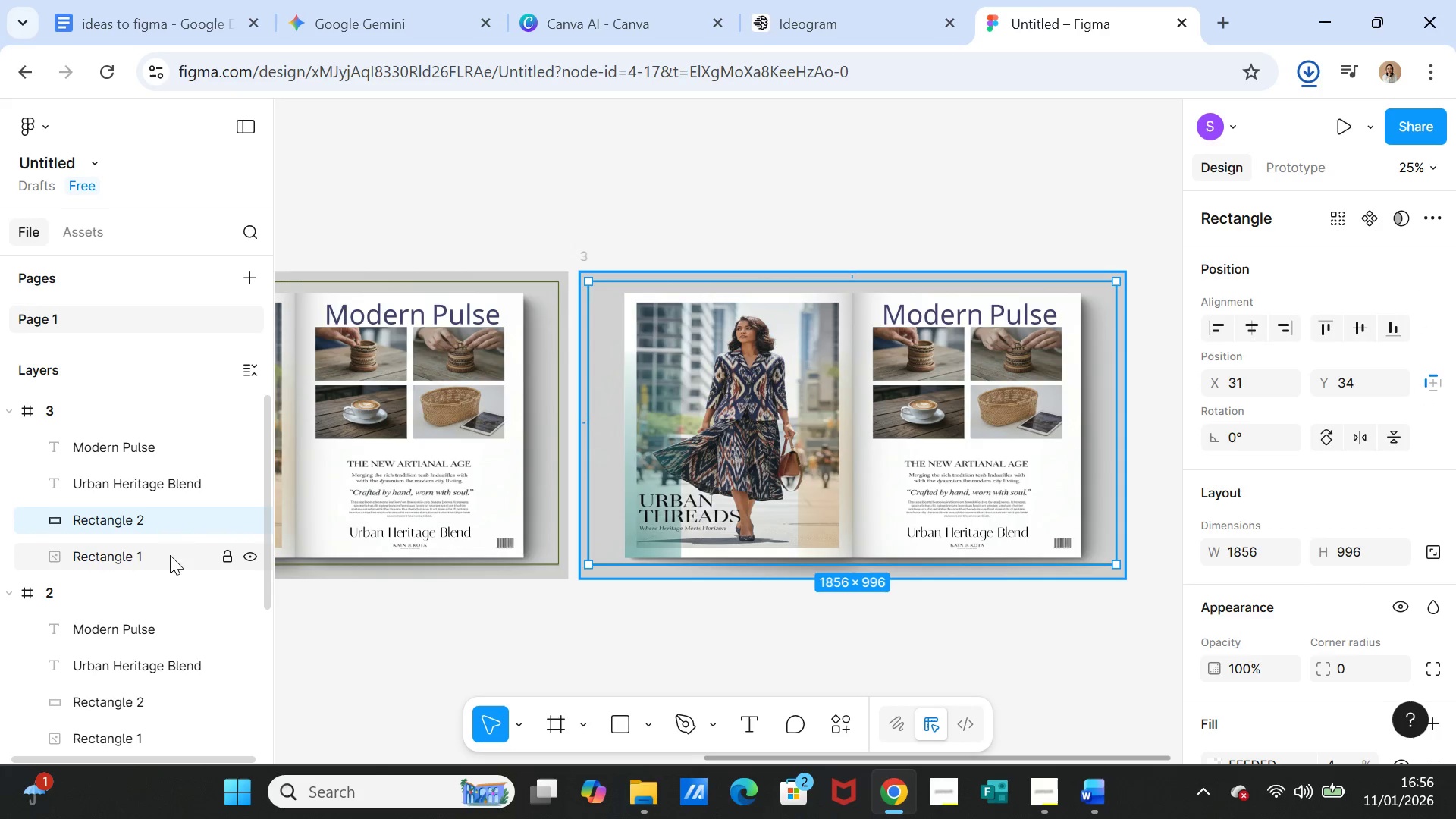 
left_click([161, 554])
 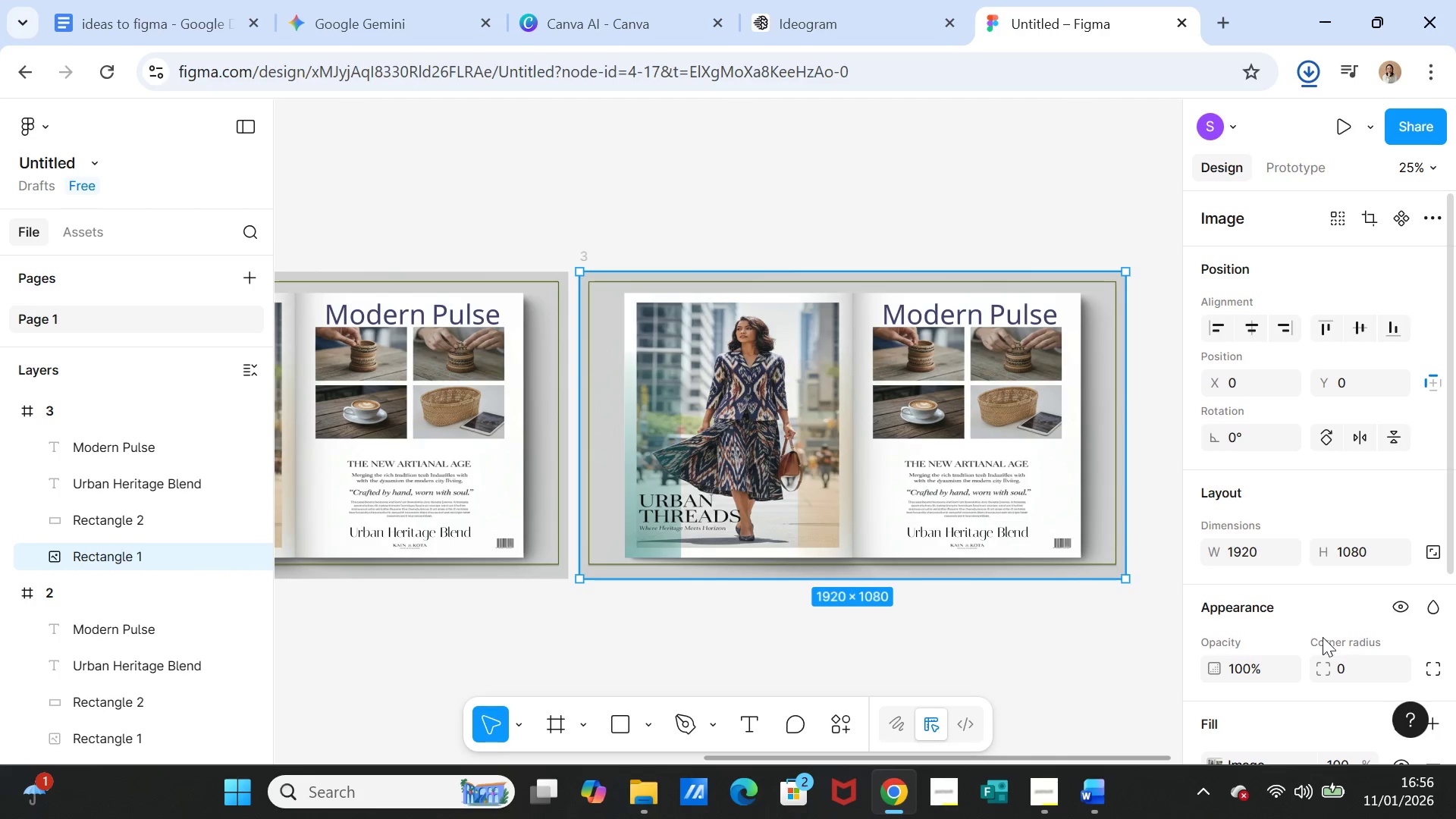 
scroll: coordinate [1277, 645], scroll_direction: down, amount: 2.0
 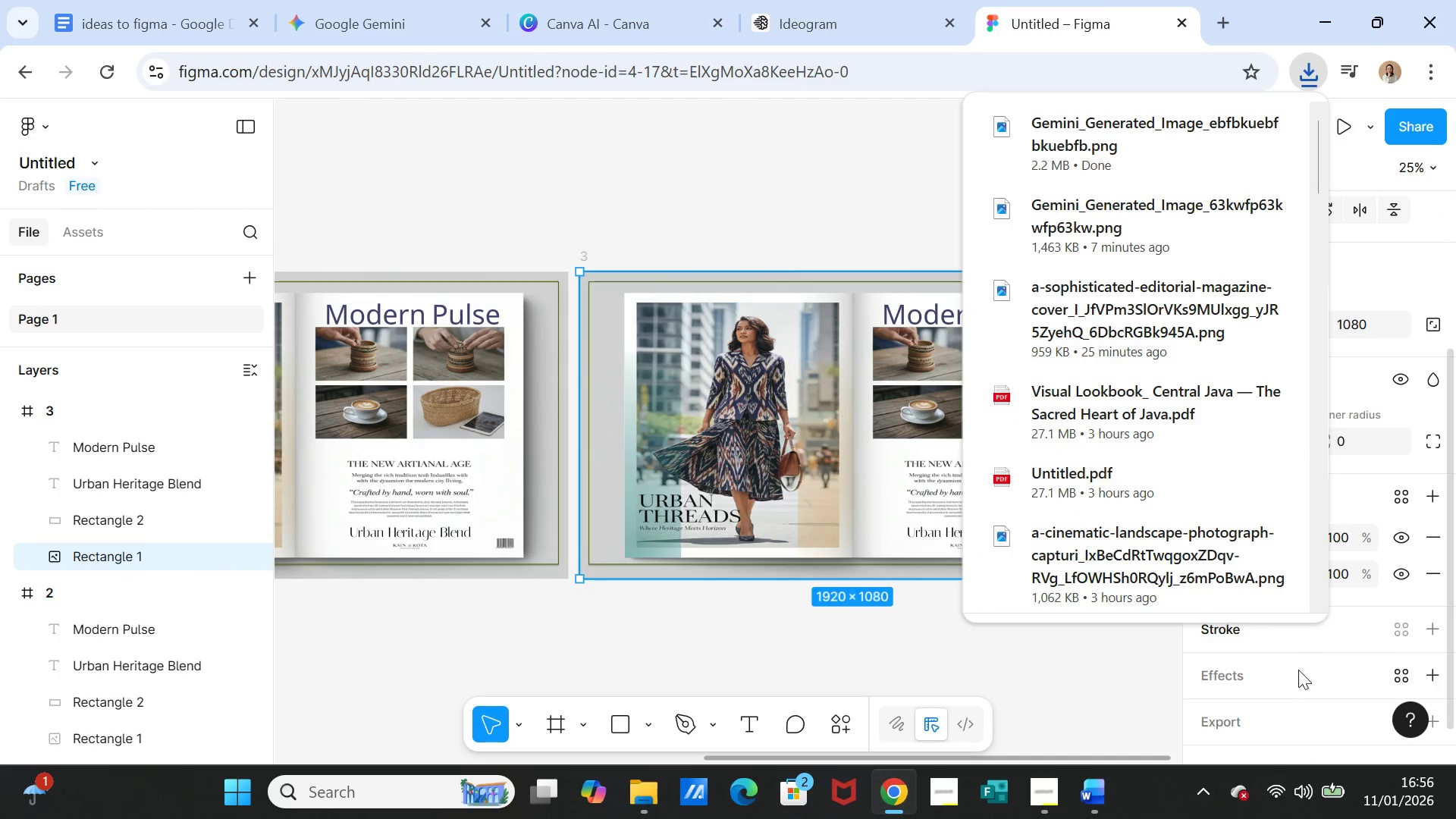 
scroll: coordinate [1291, 678], scroll_direction: up, amount: 1.0
 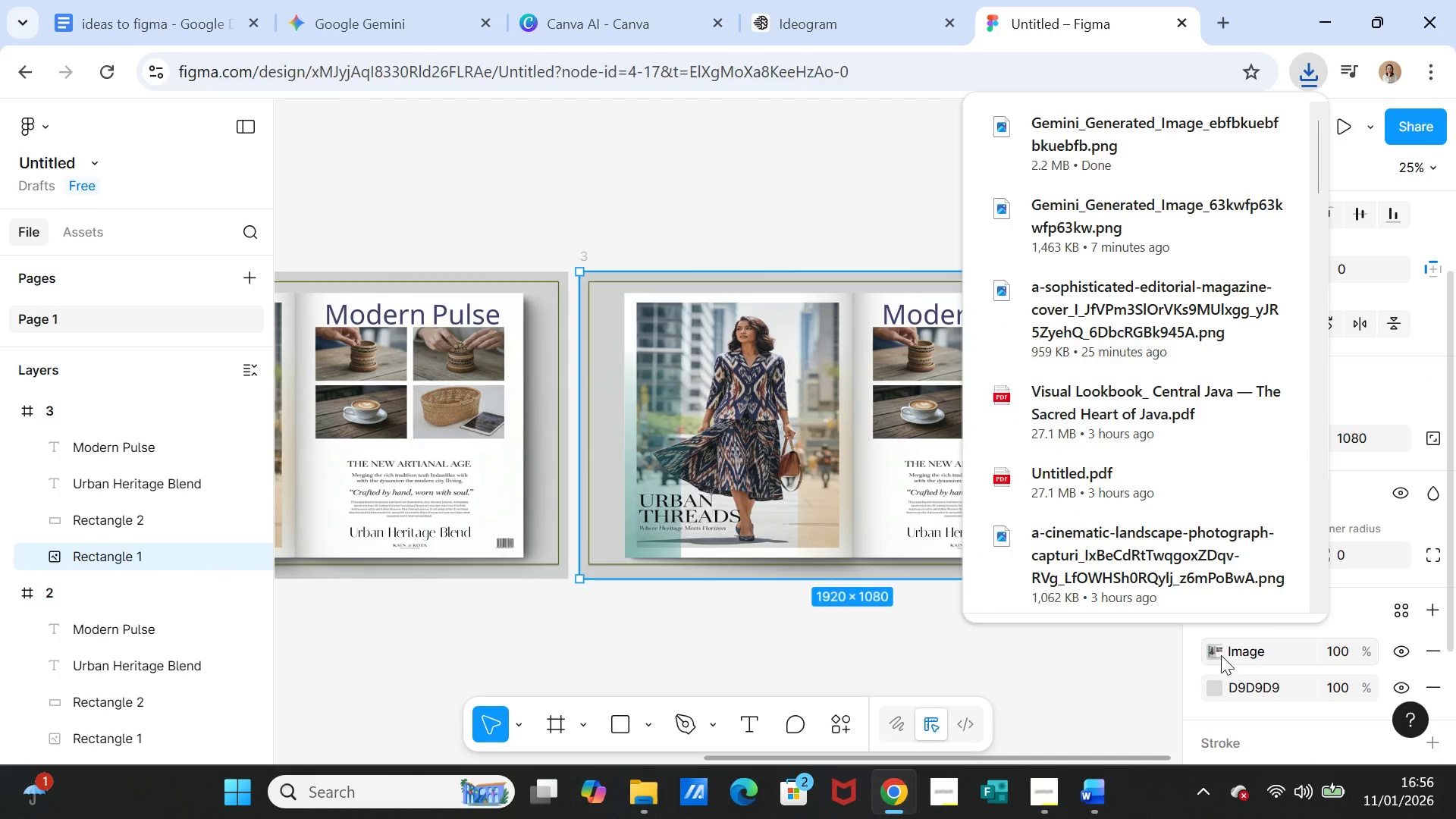 
left_click([1216, 652])
 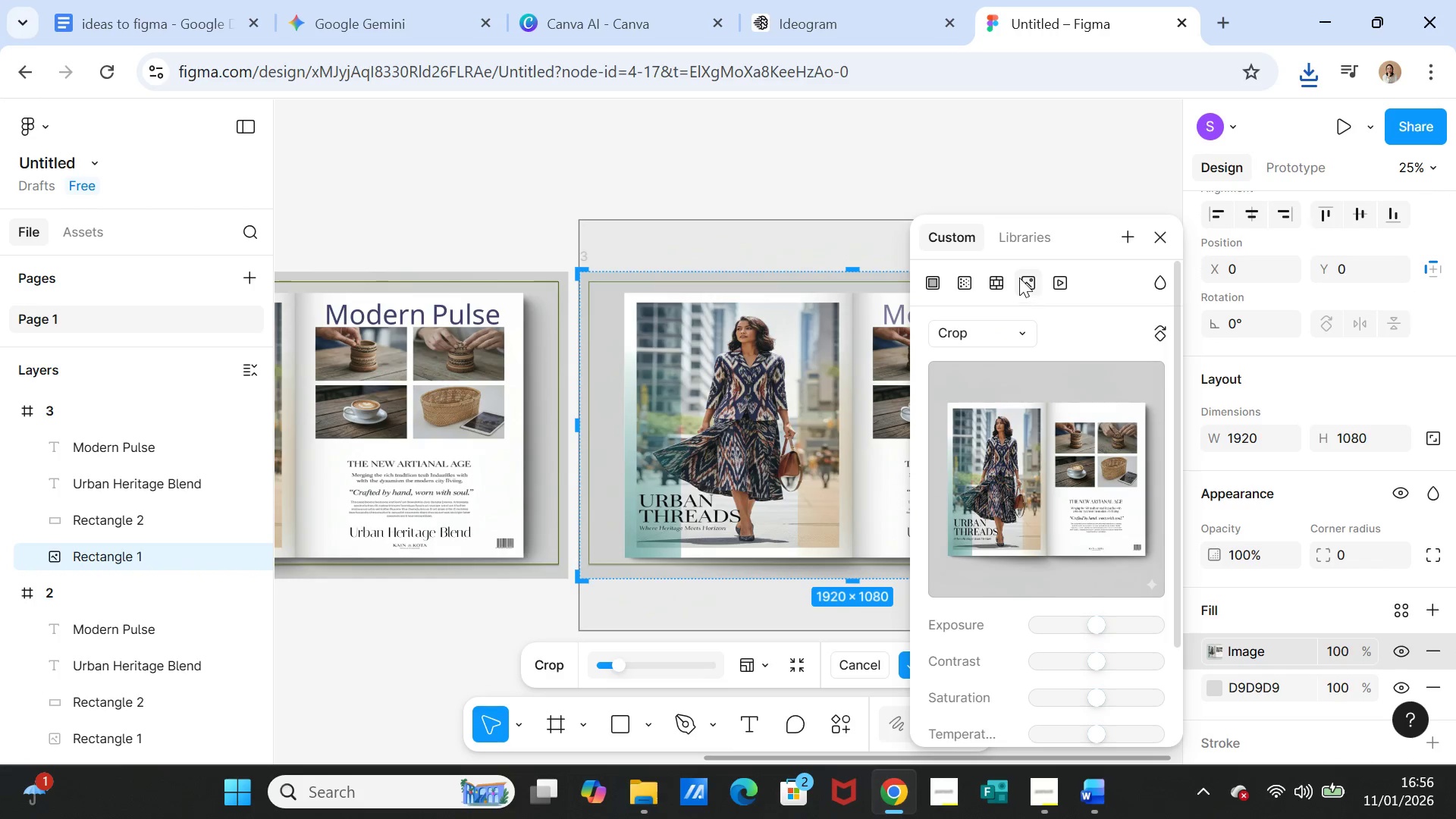 
left_click([1021, 280])
 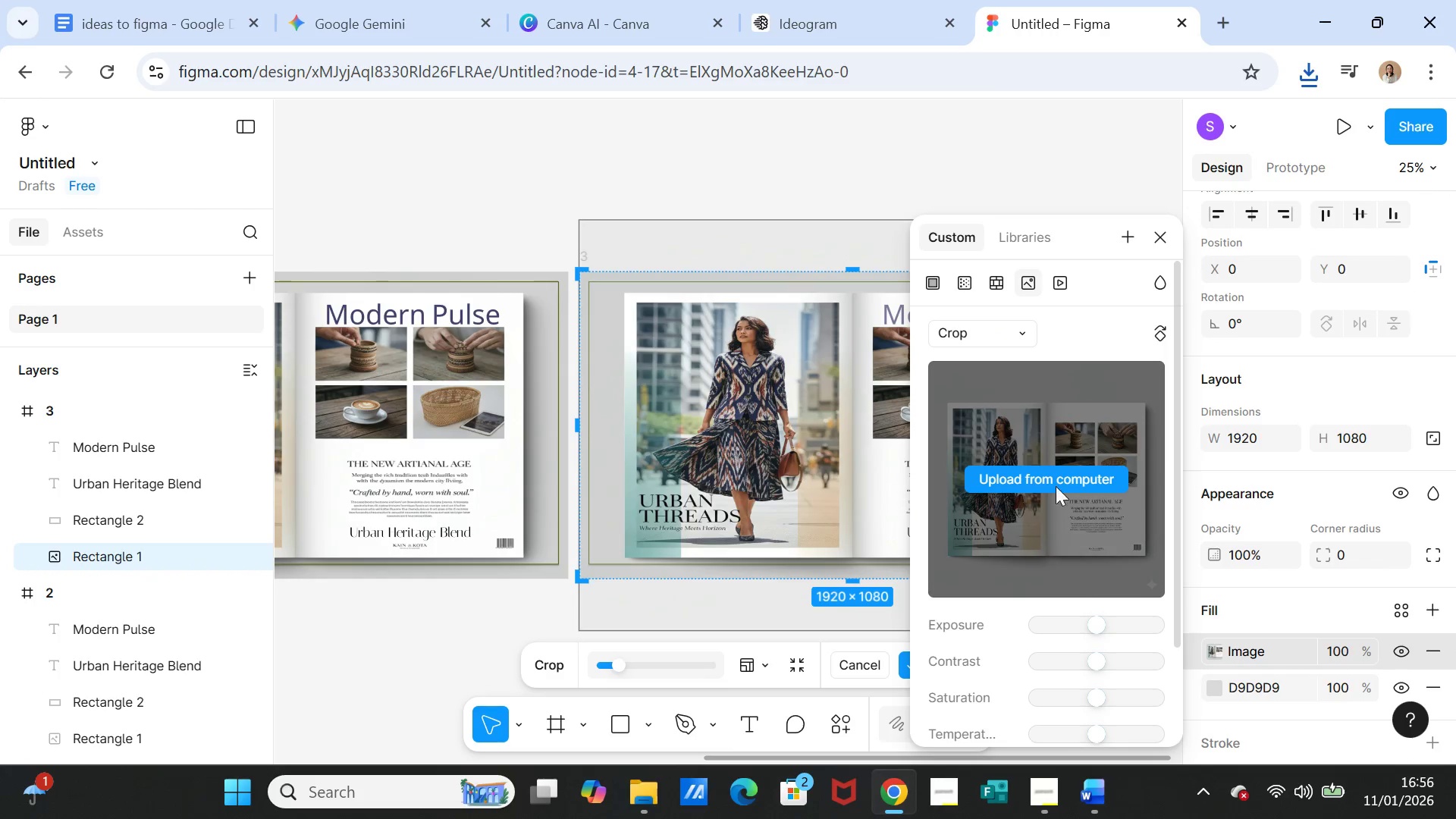 
left_click([1050, 476])
 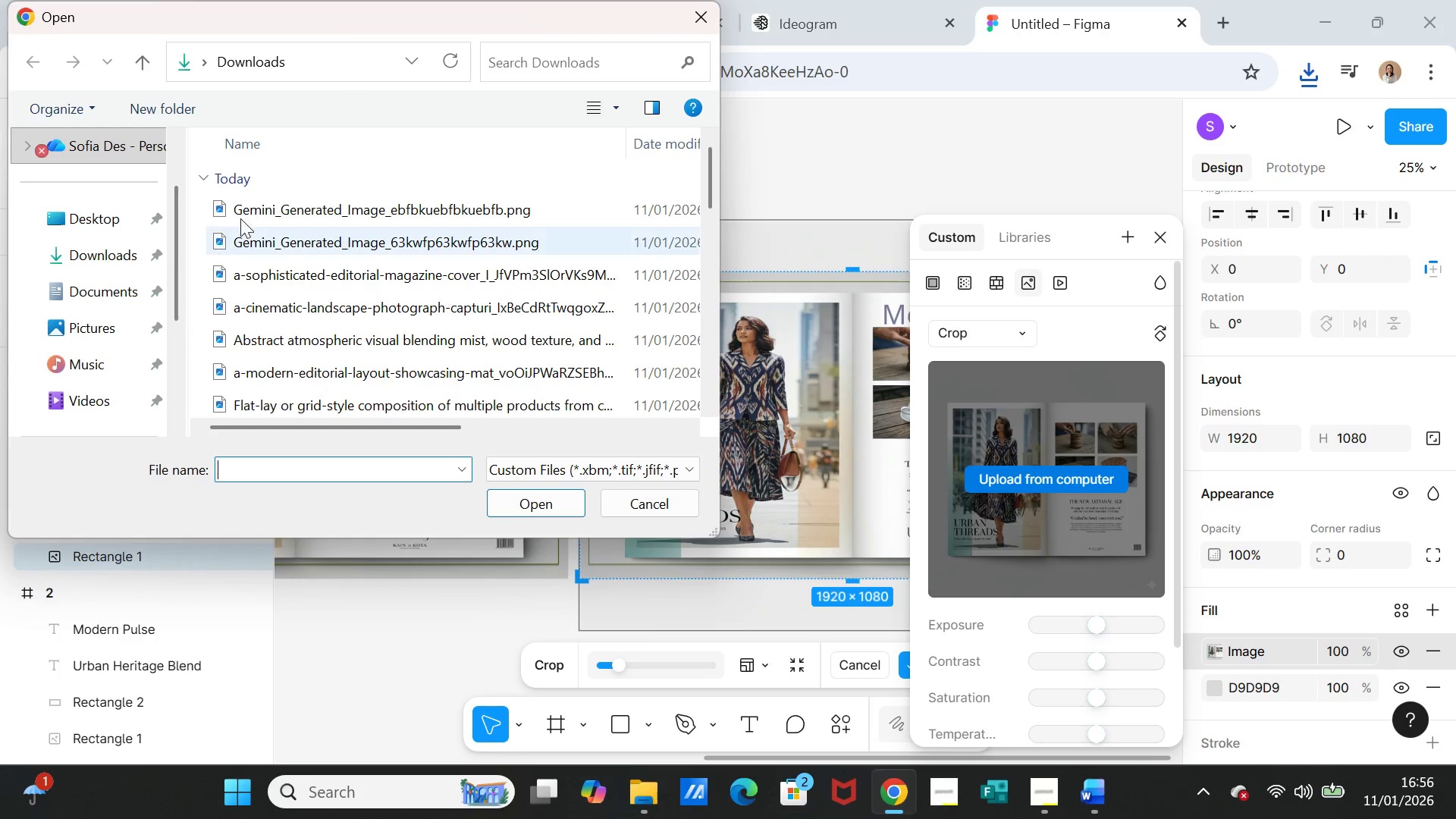 
left_click([300, 212])
 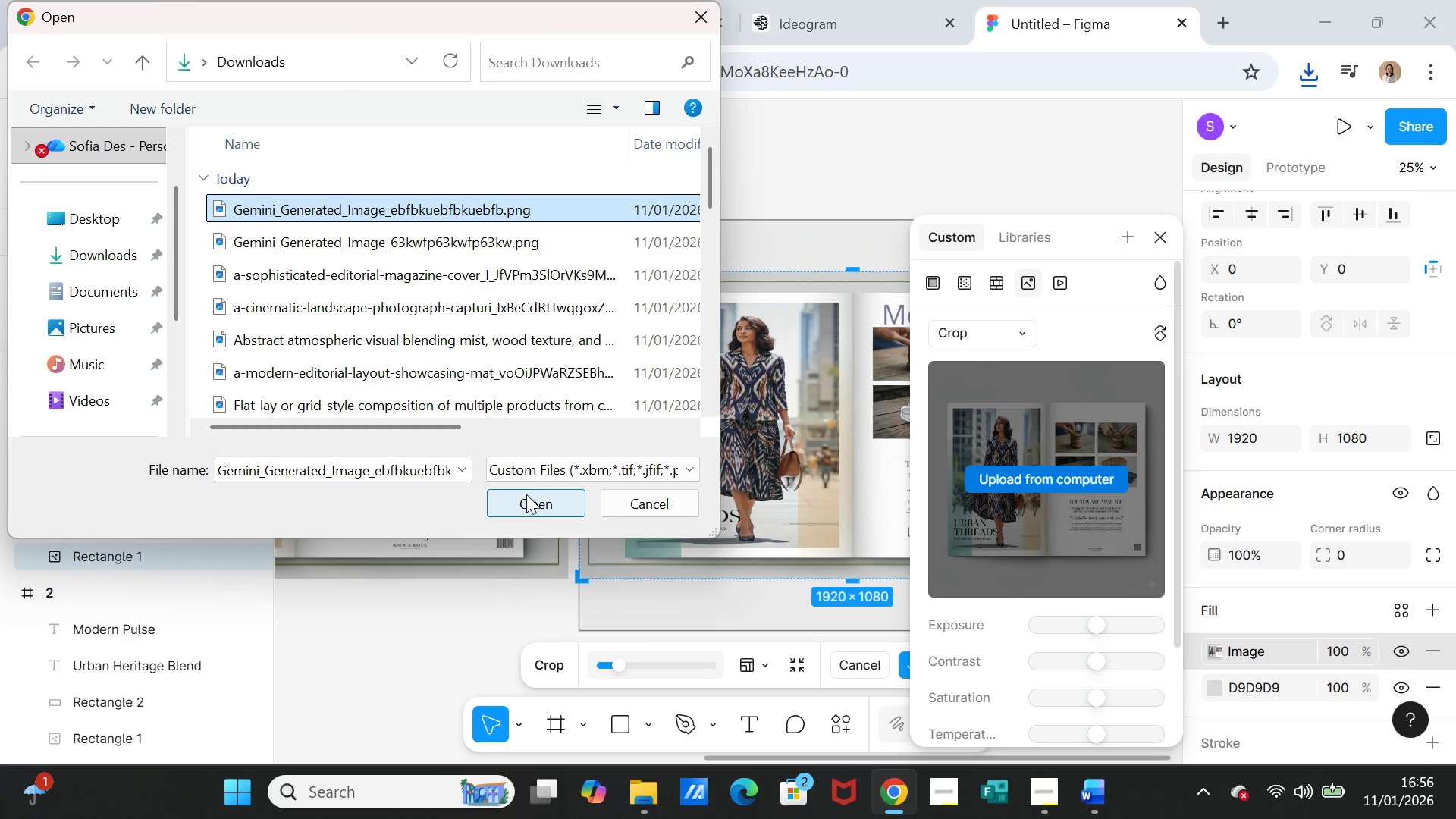 
left_click([526, 500])
 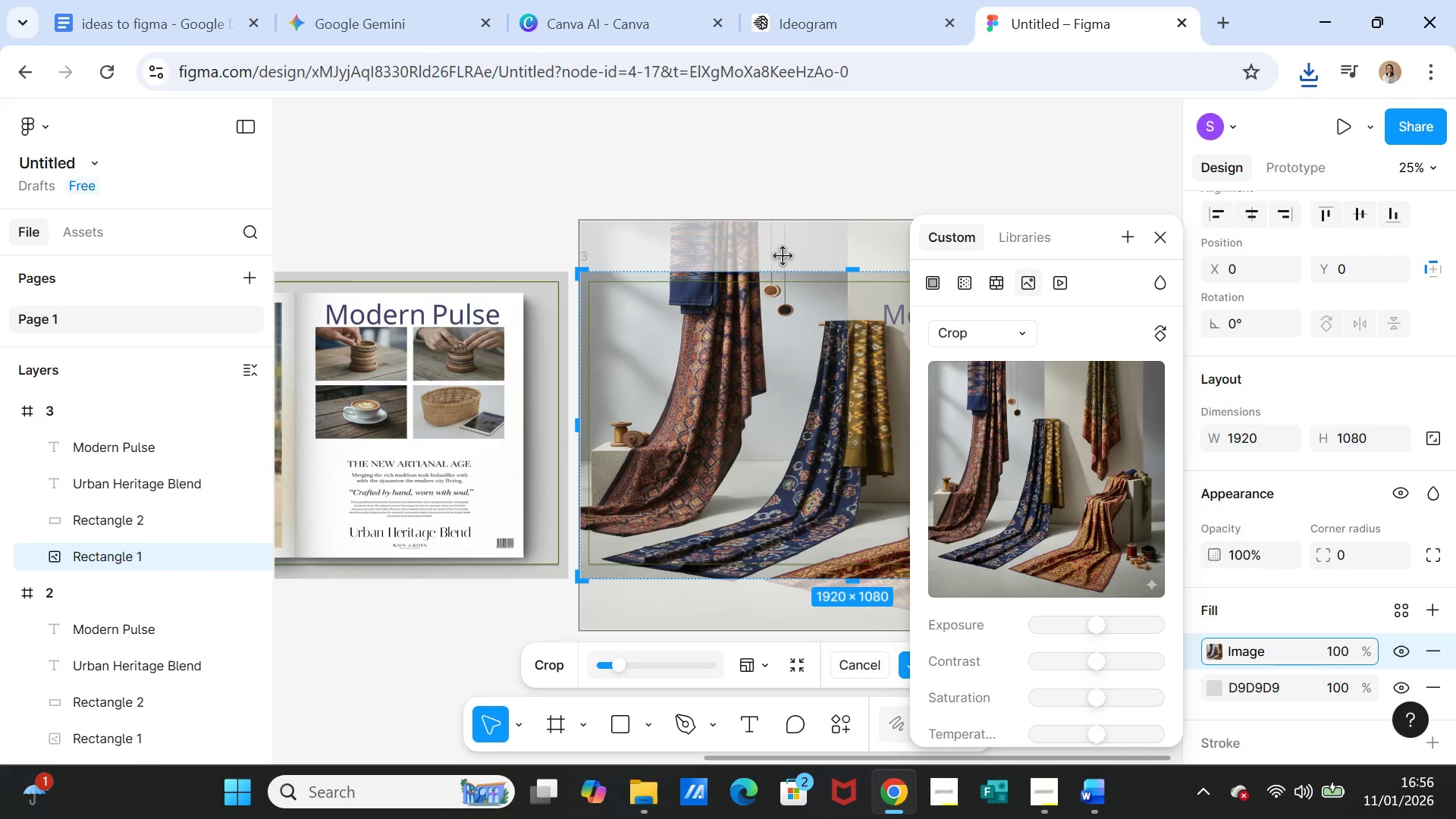 
left_click_drag(start_coordinate=[795, 326], to_coordinate=[792, 331])
 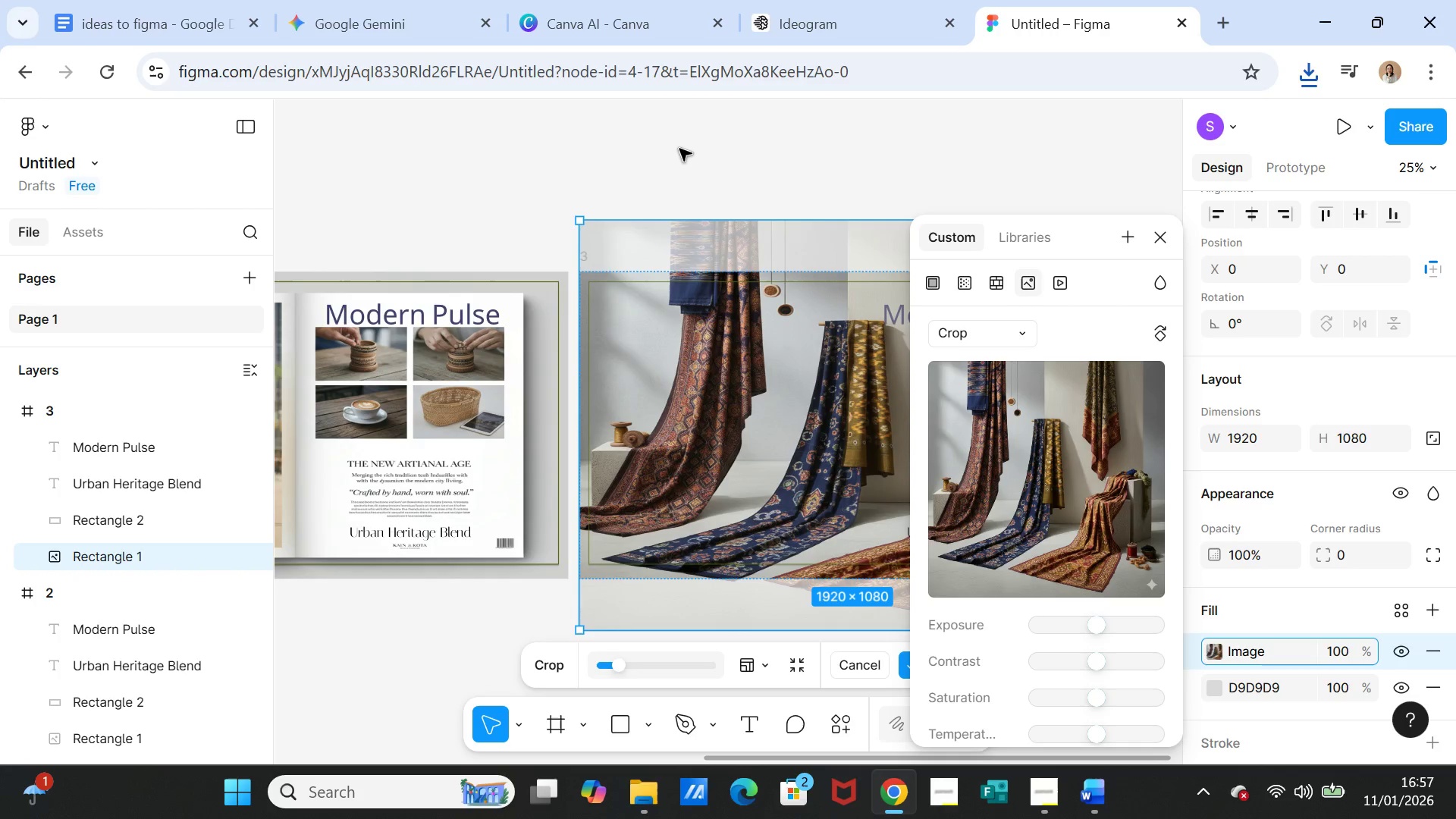 
left_click([680, 151])
 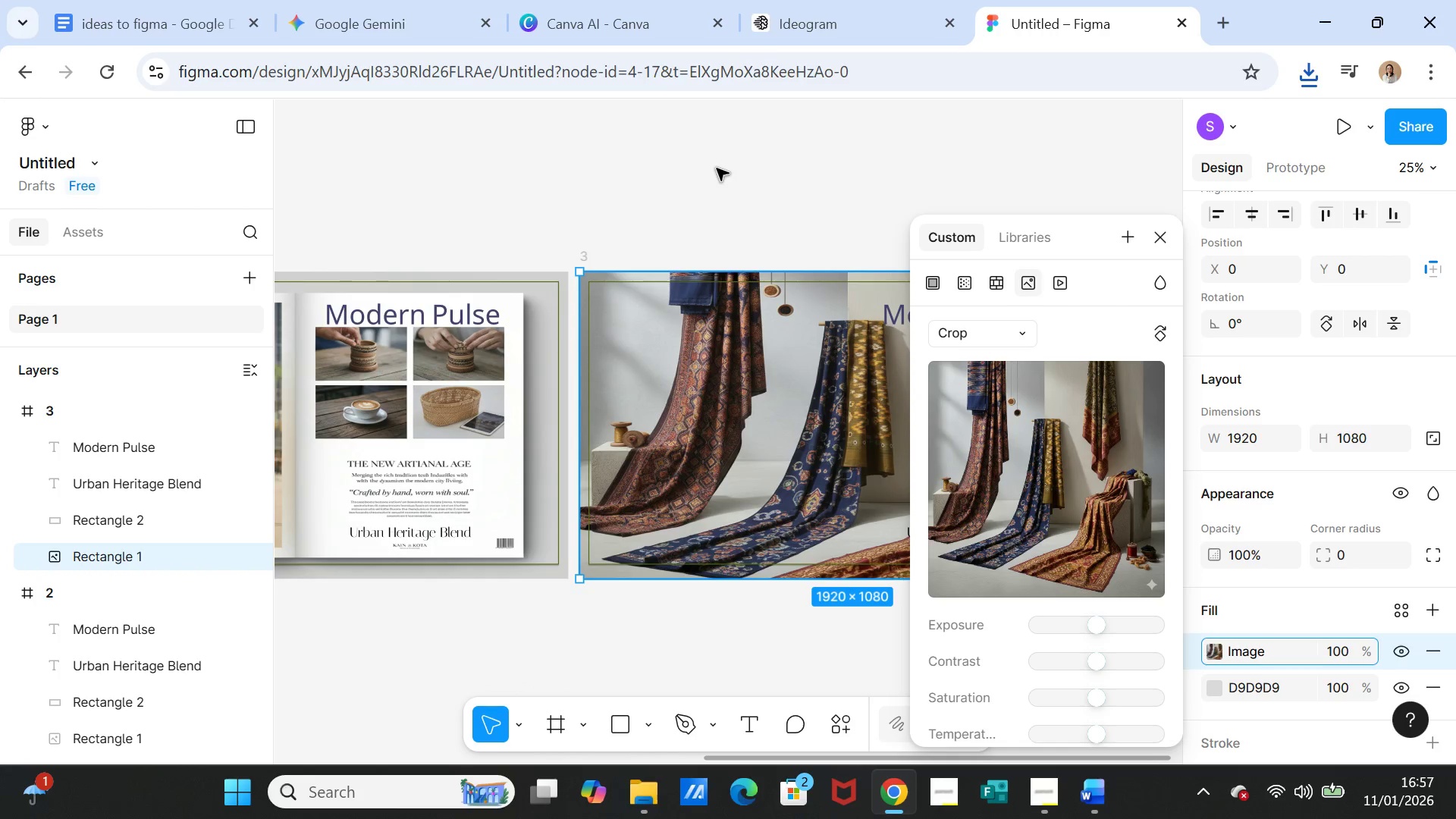 
left_click([717, 168])
 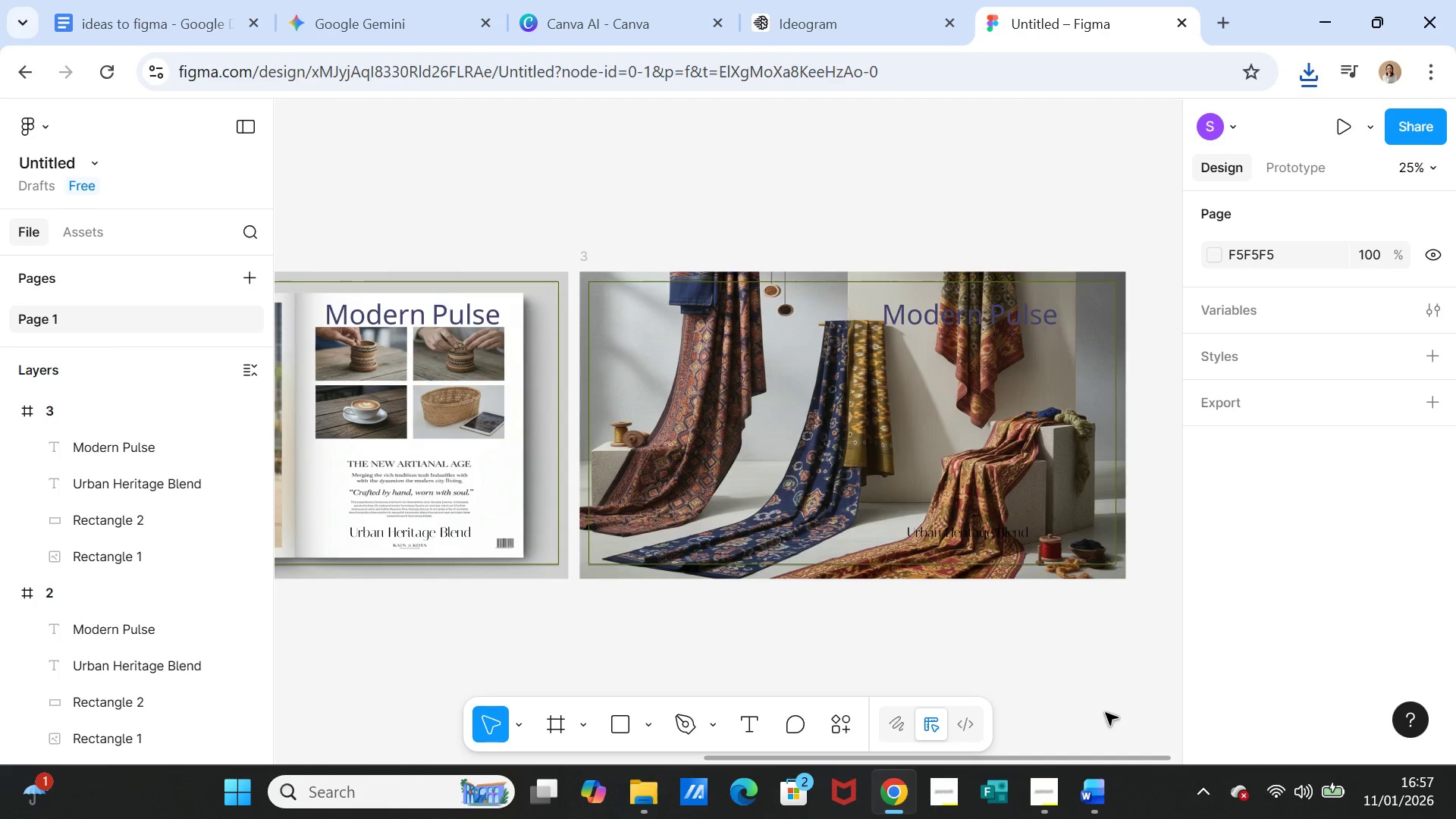 
left_click([1087, 794])
 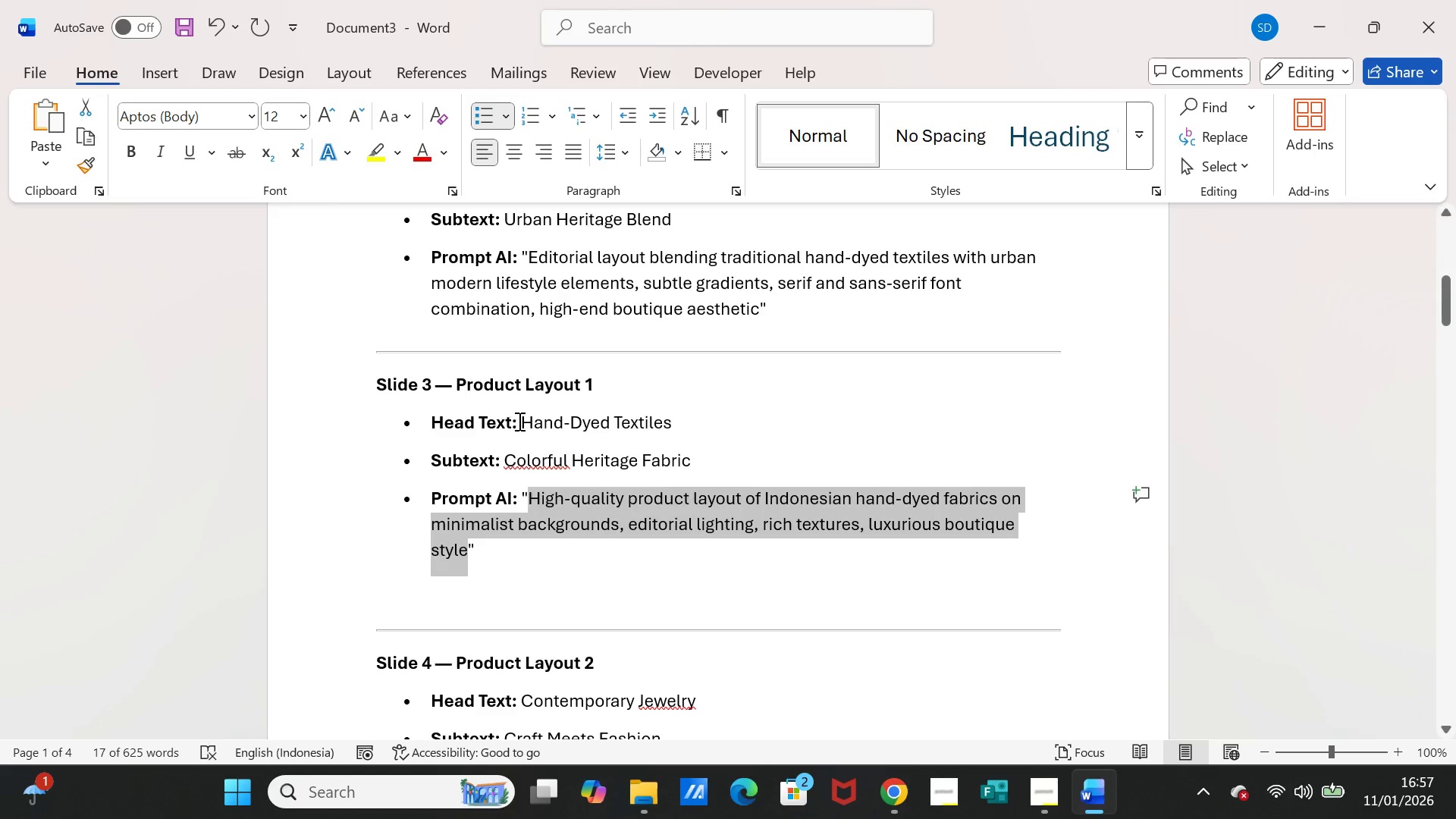 
left_click_drag(start_coordinate=[522, 421], to_coordinate=[633, 420])
 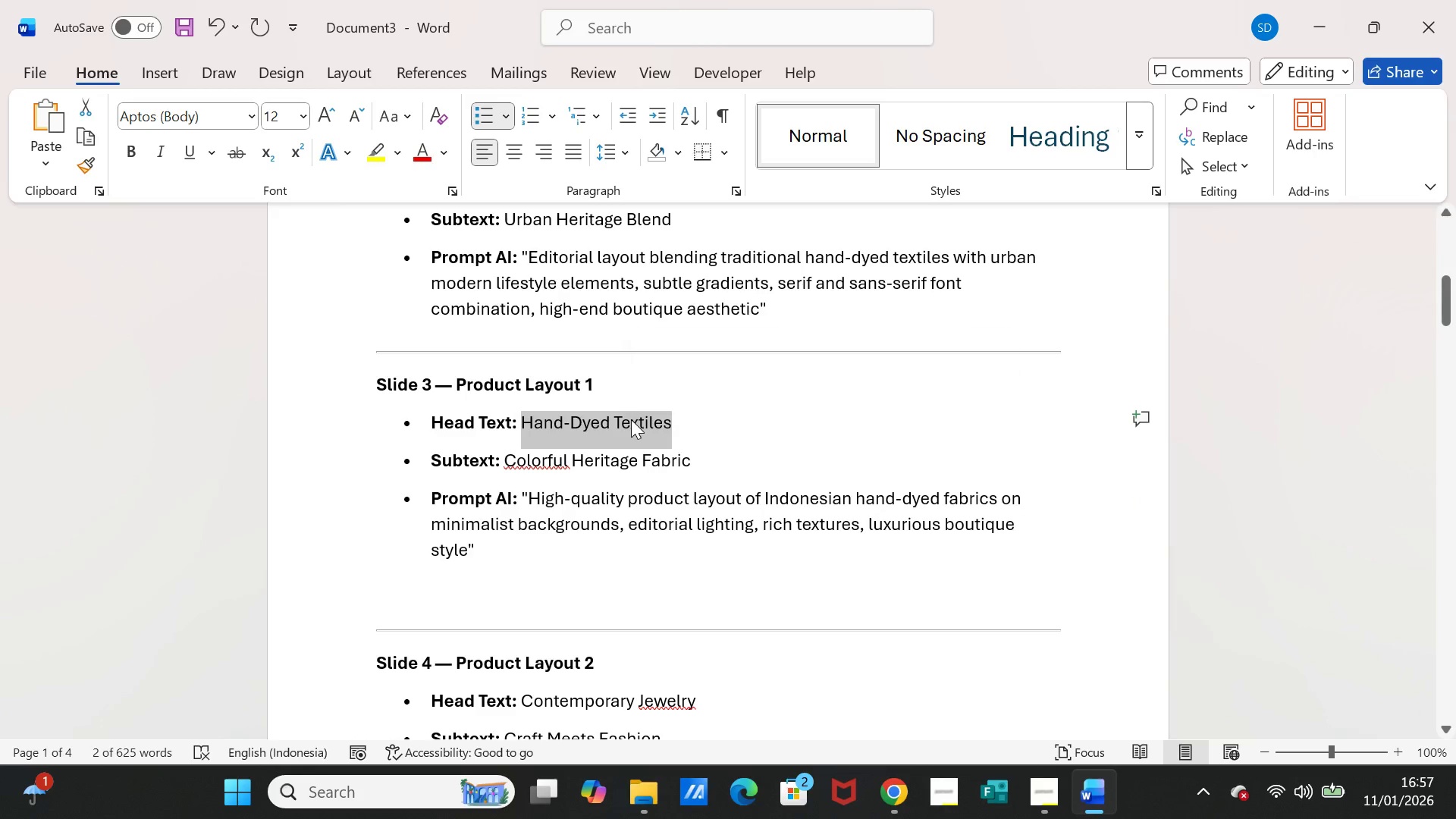 
key(Control+C)
 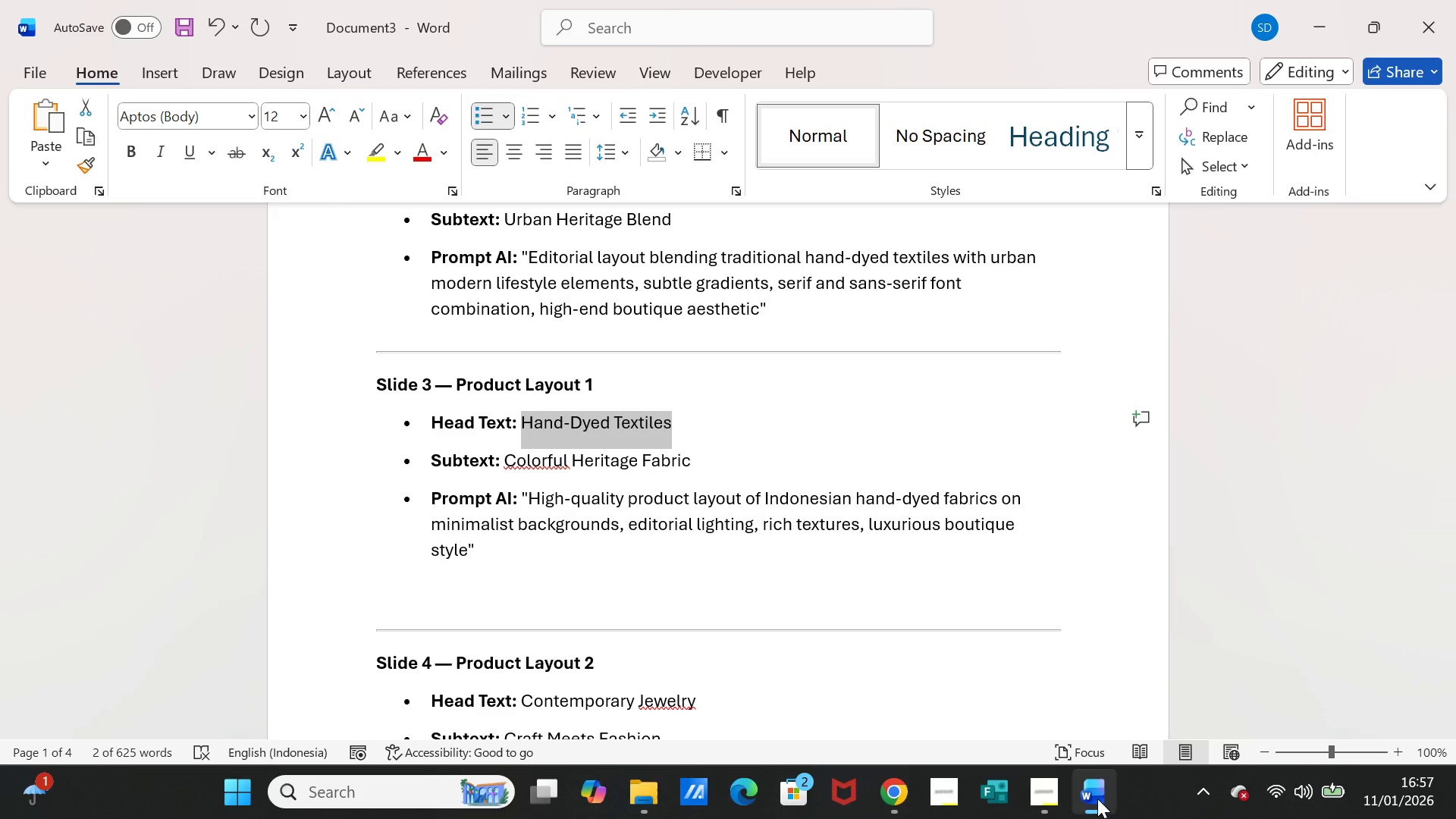 
left_click([1097, 799])
 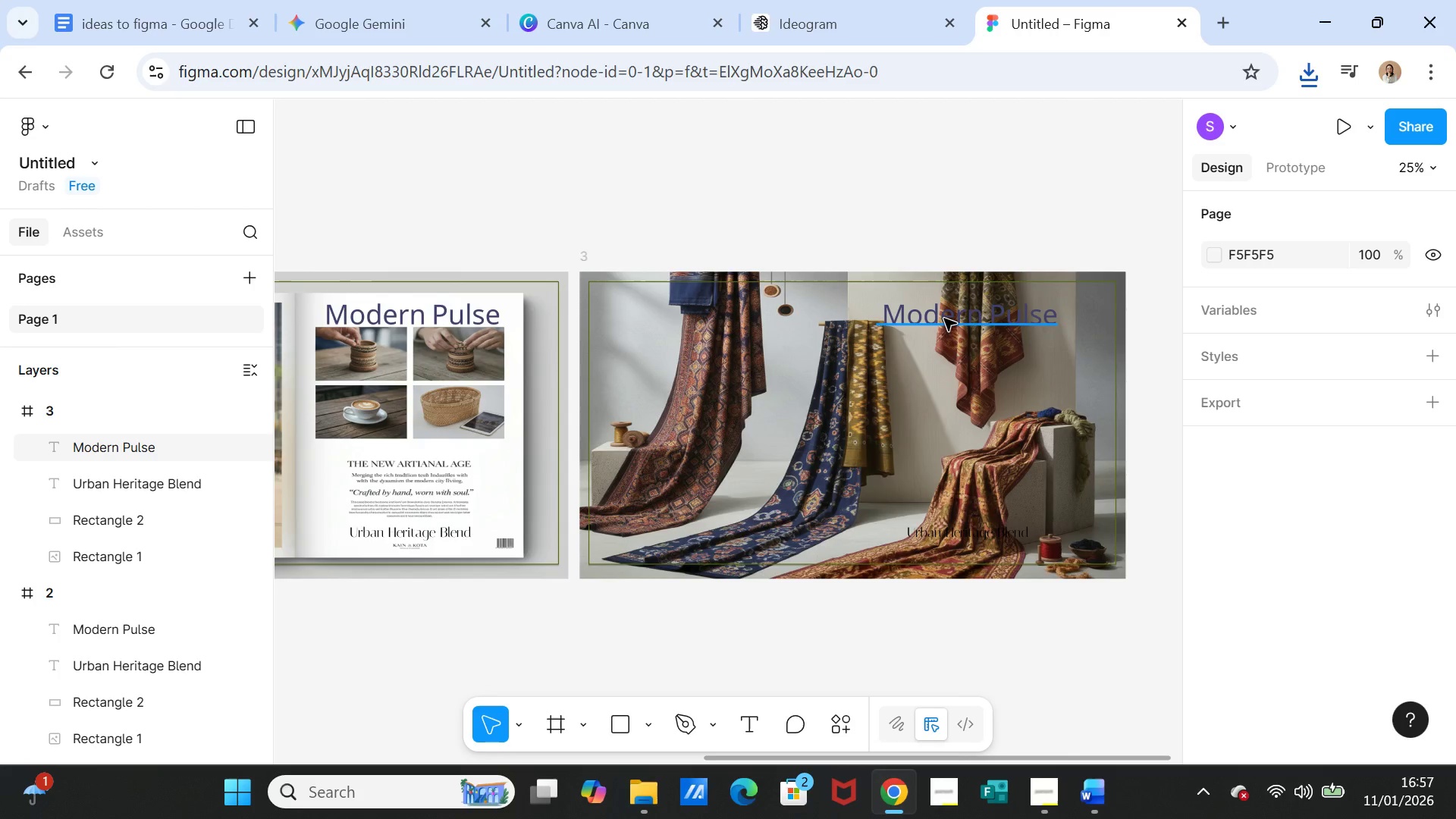 
double_click([944, 318])
 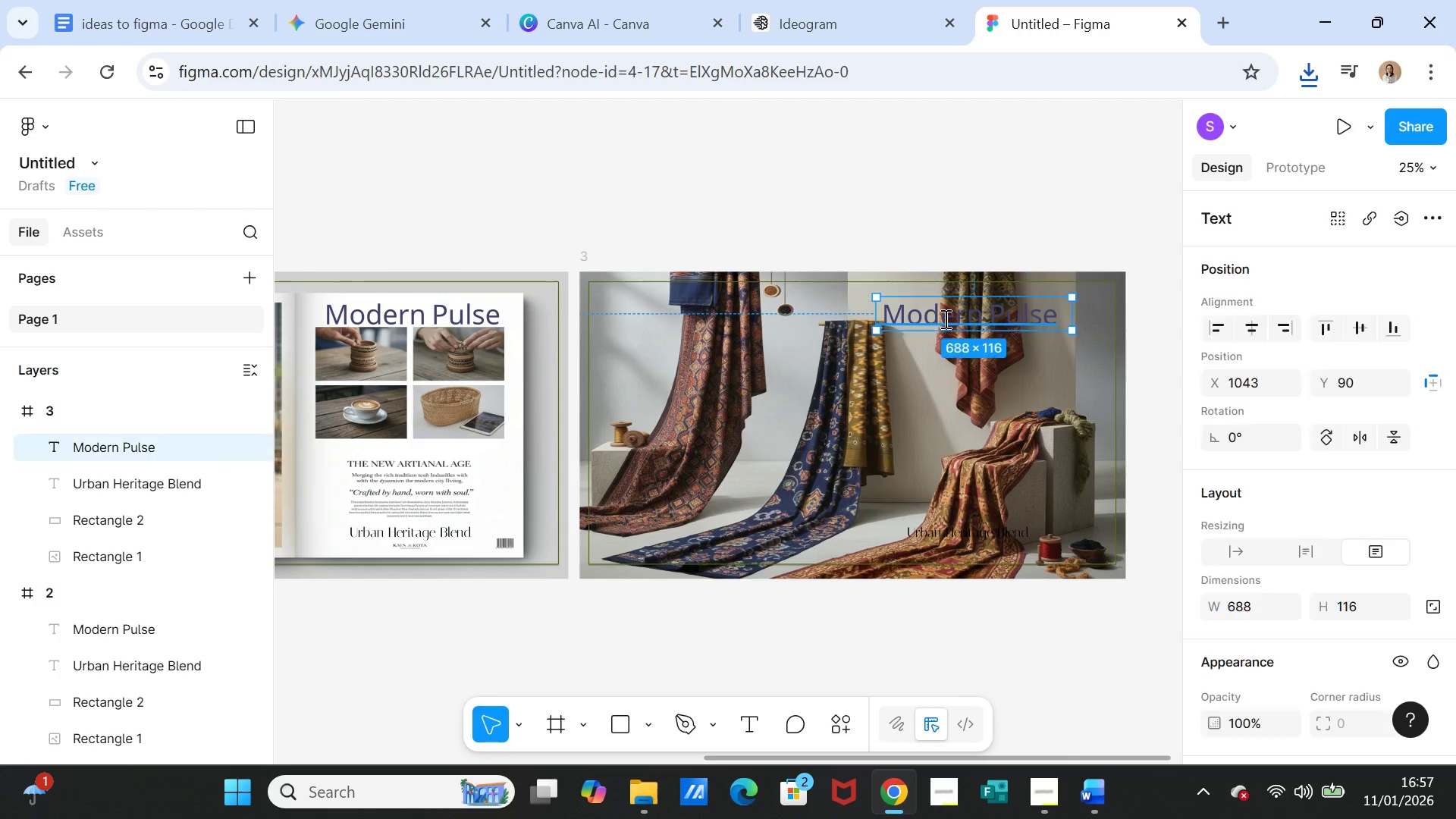 
triple_click([944, 318])
 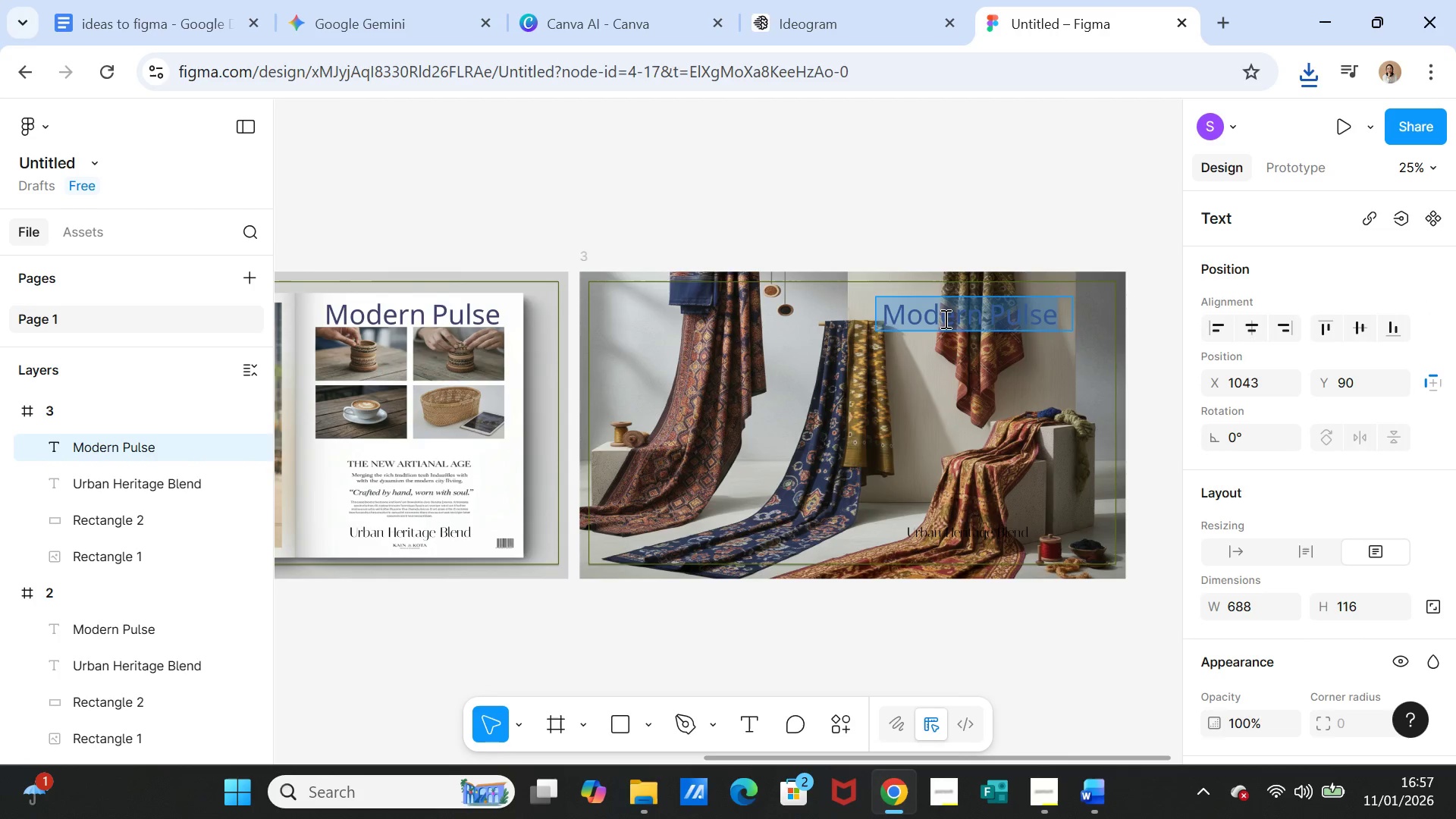 
key(Control+V)
 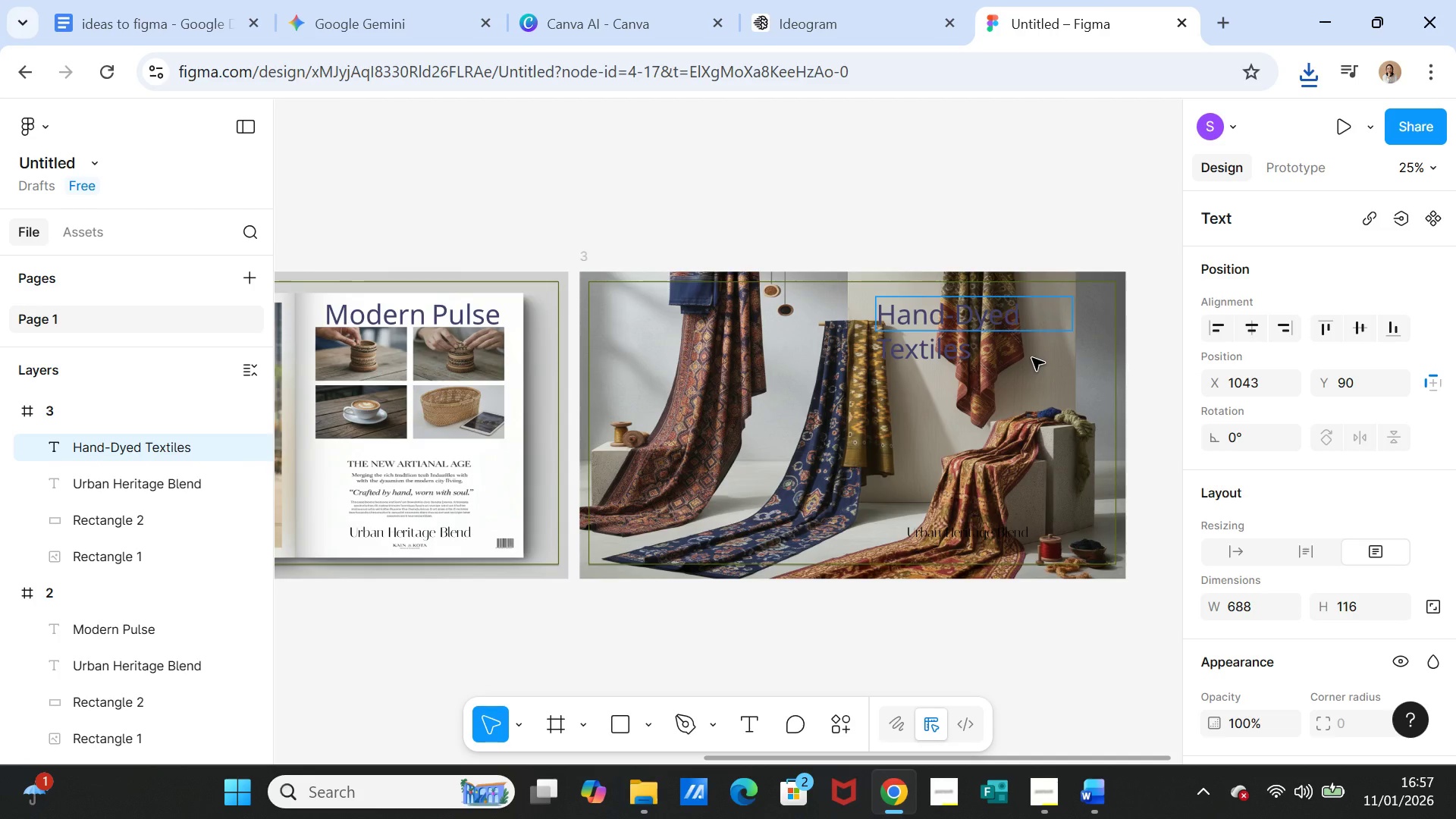 
left_click([1032, 358])
 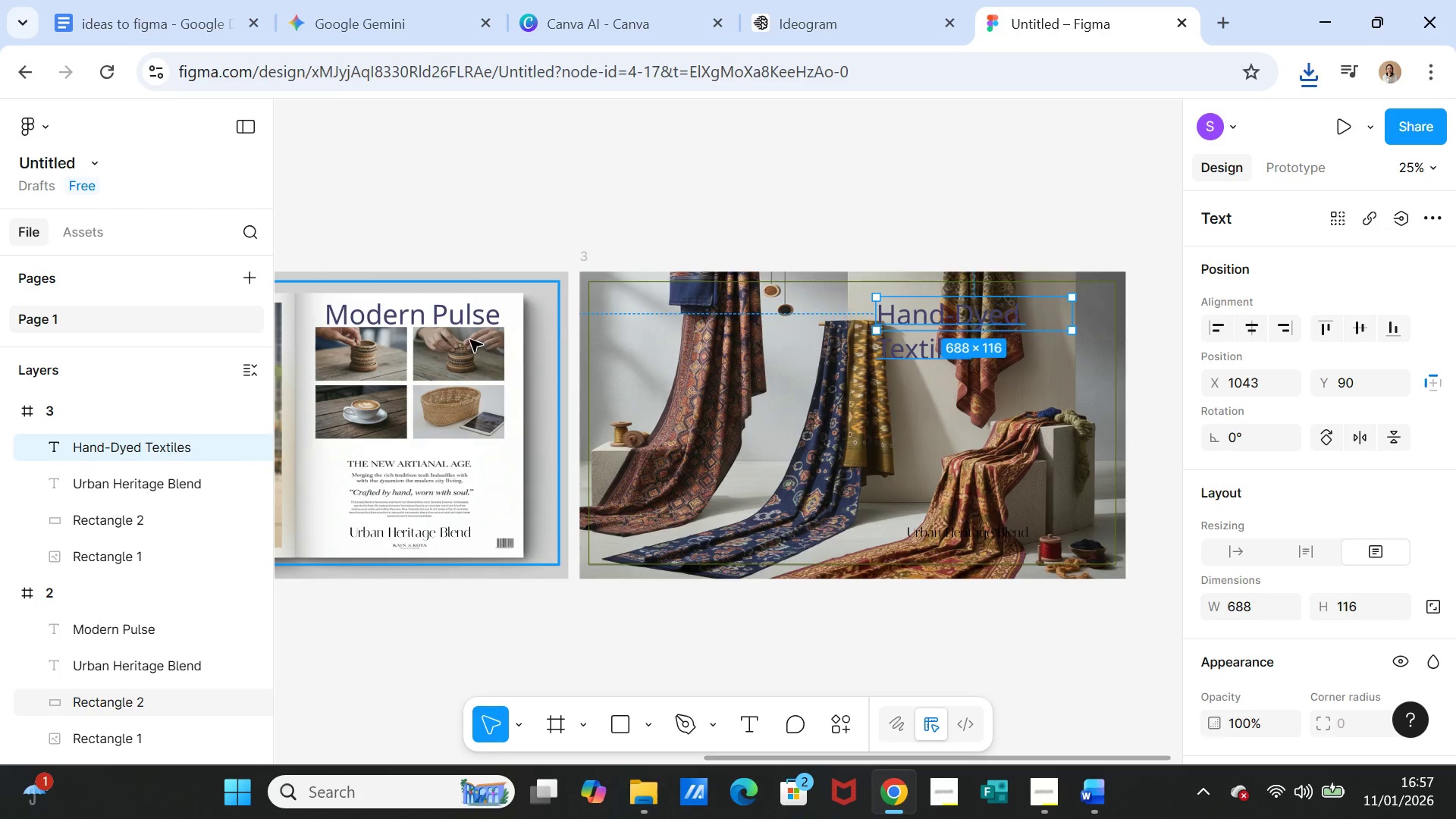 
left_click([457, 322])
 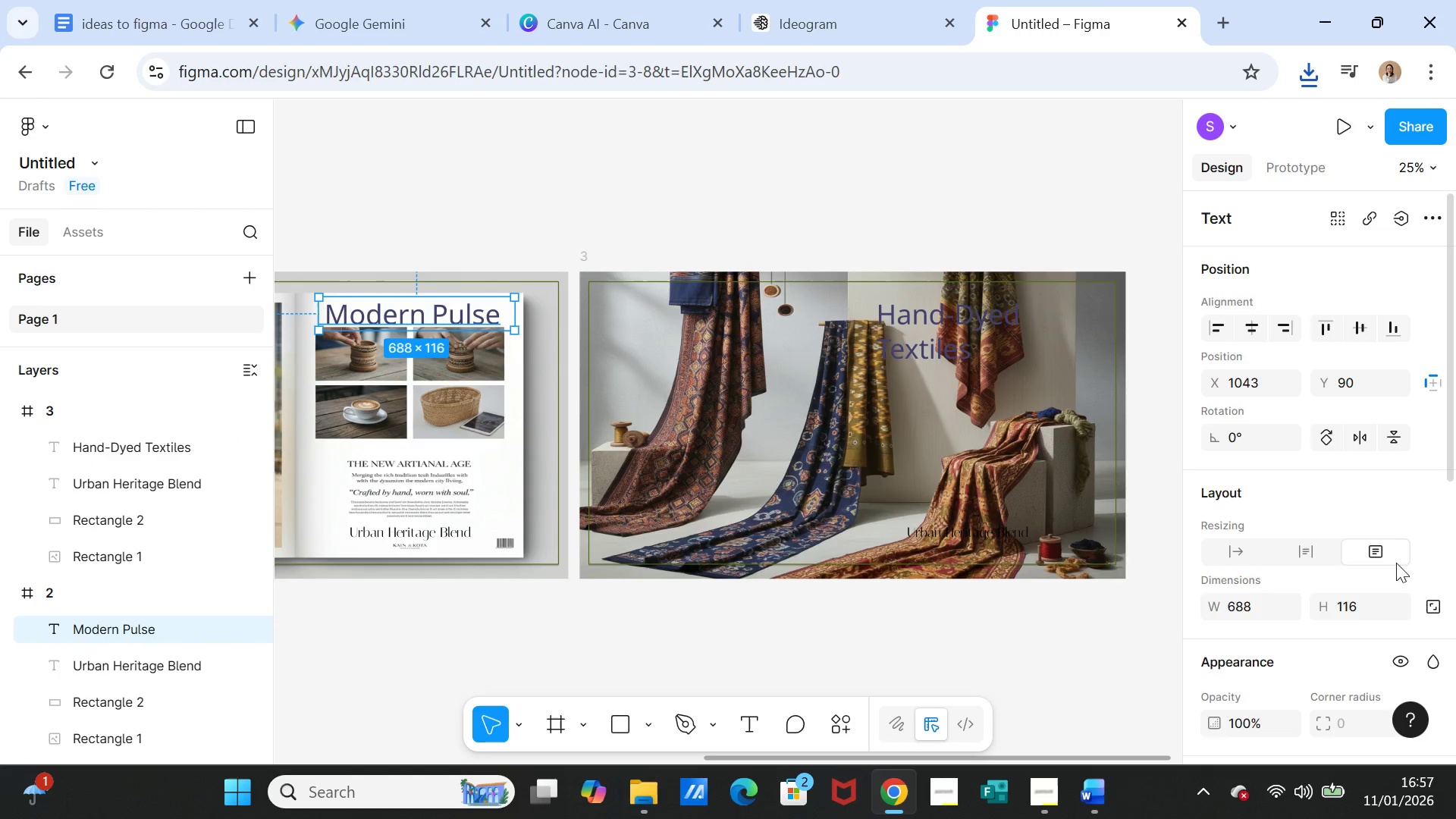 
scroll: coordinate [1403, 563], scroll_direction: down, amount: 4.0
 